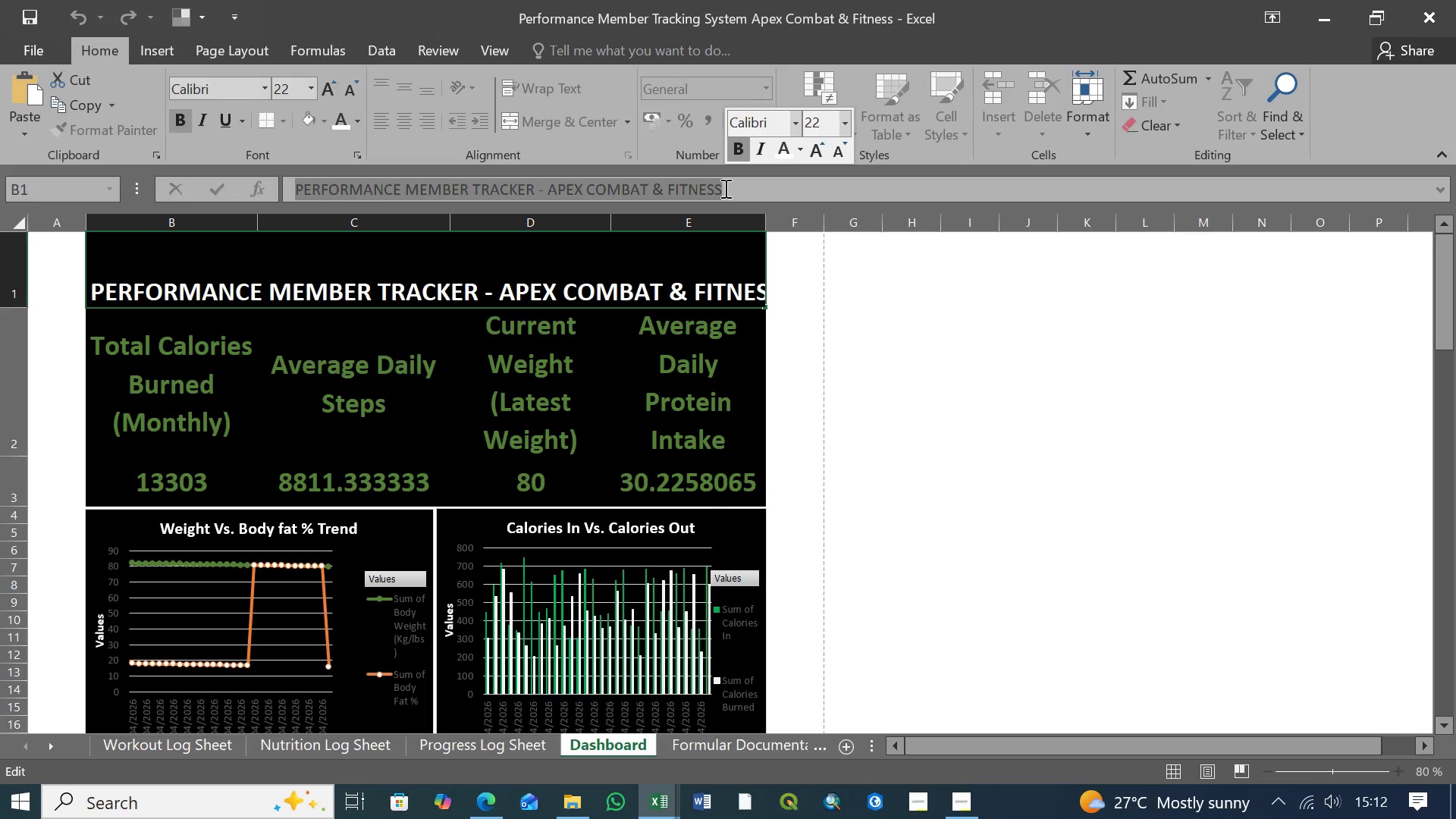 
key(Control+C)
 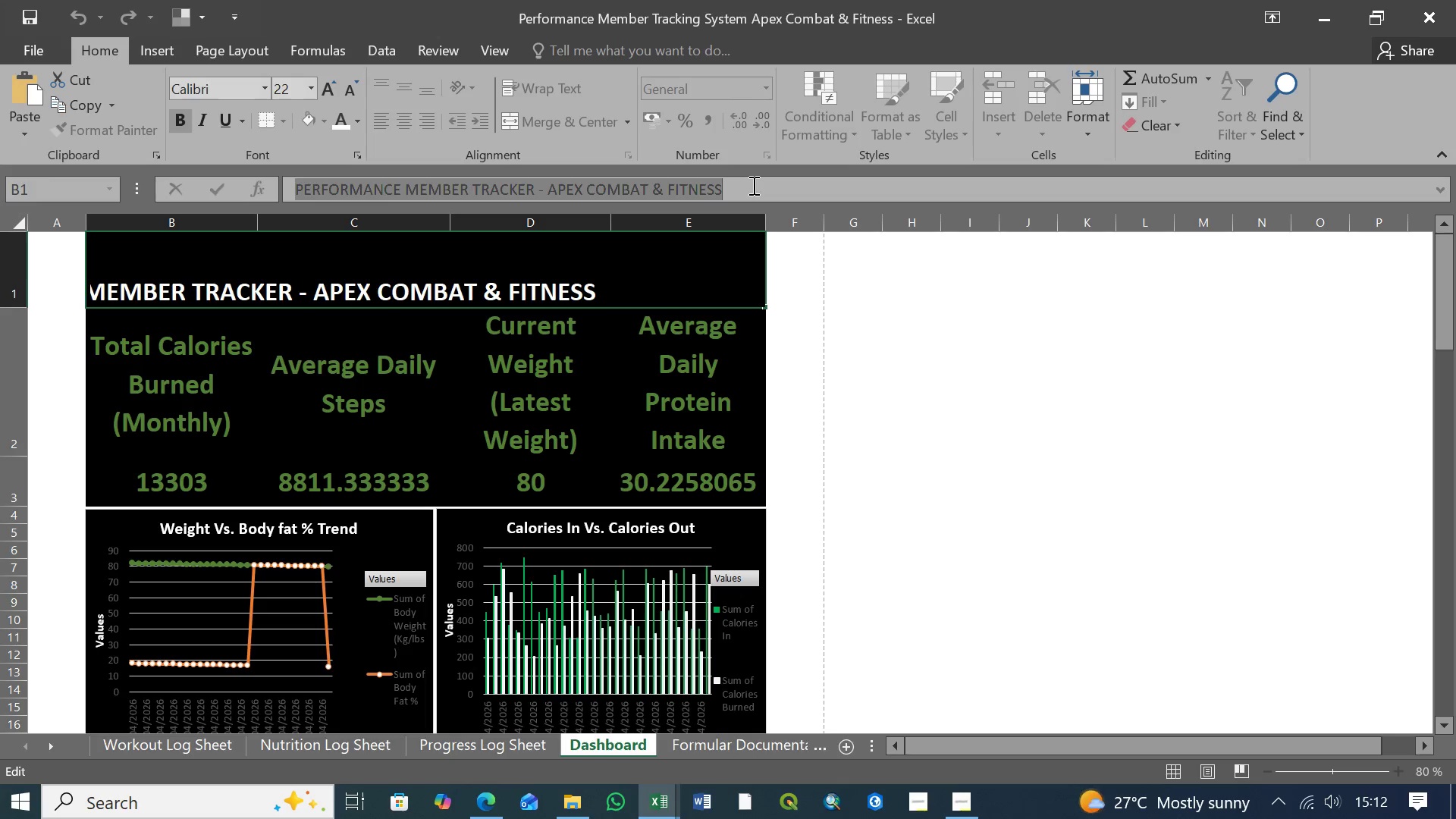 
left_click([751, 186])
 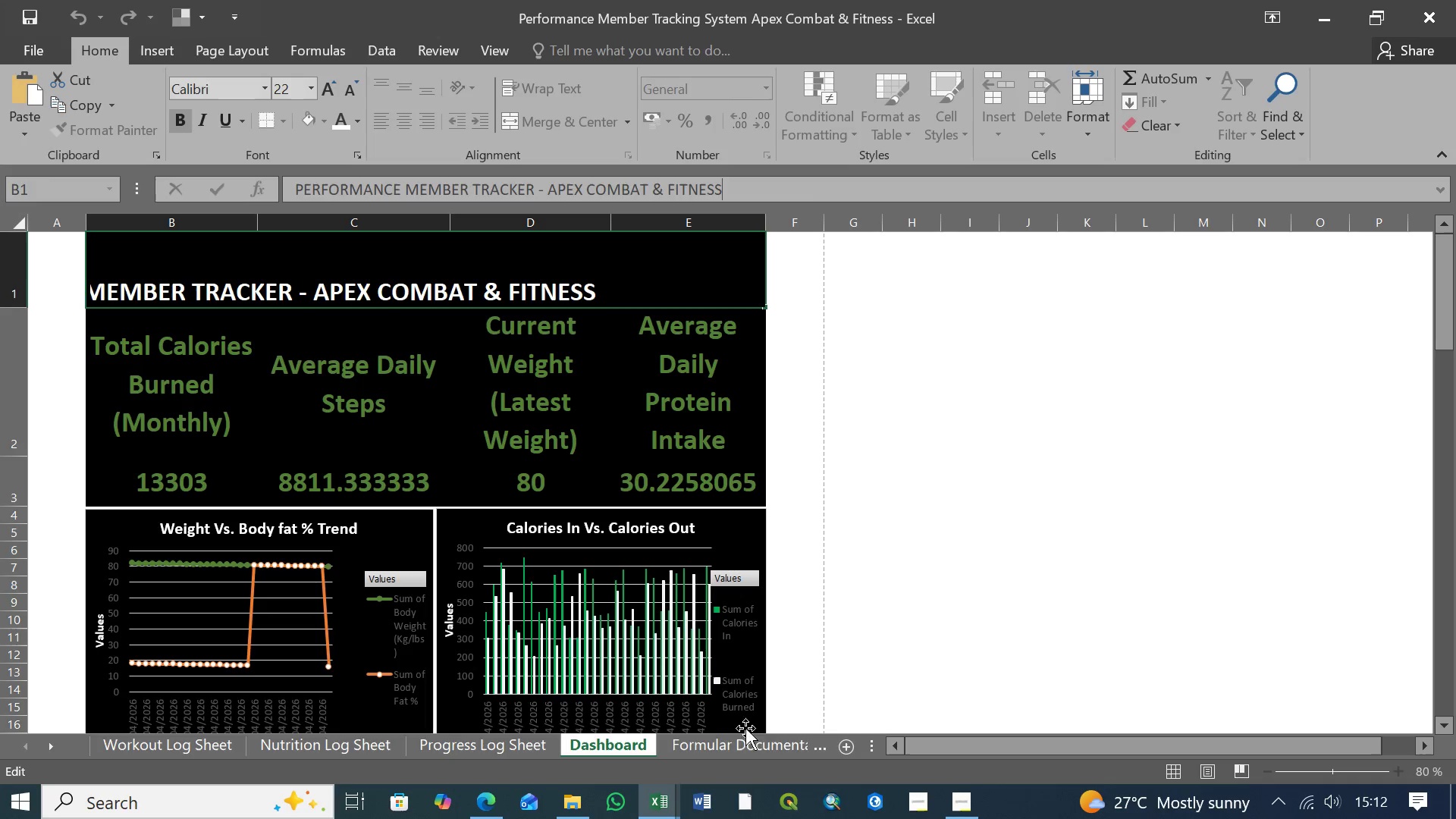 
left_click([749, 745])
 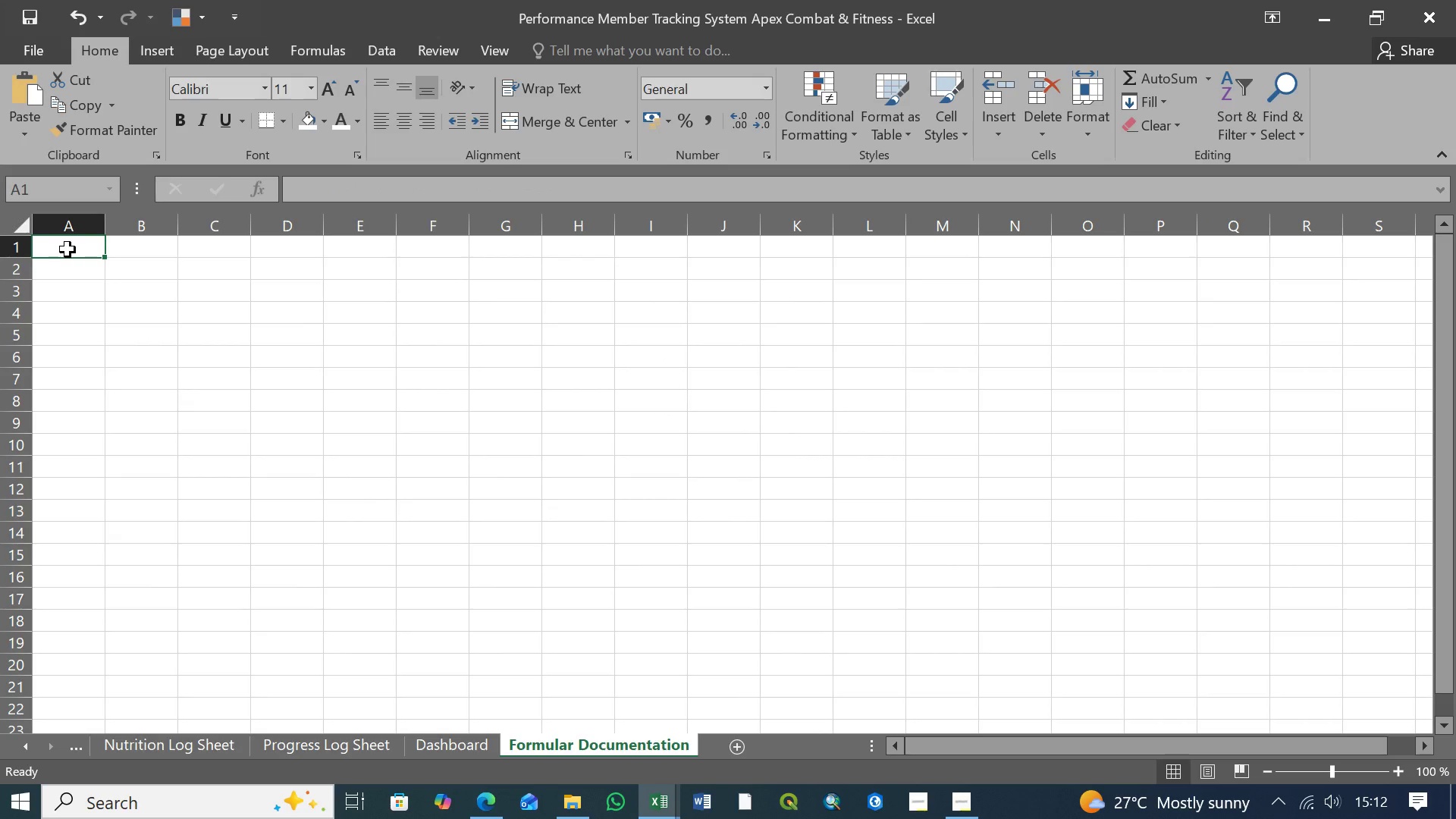 
wait(9.08)
 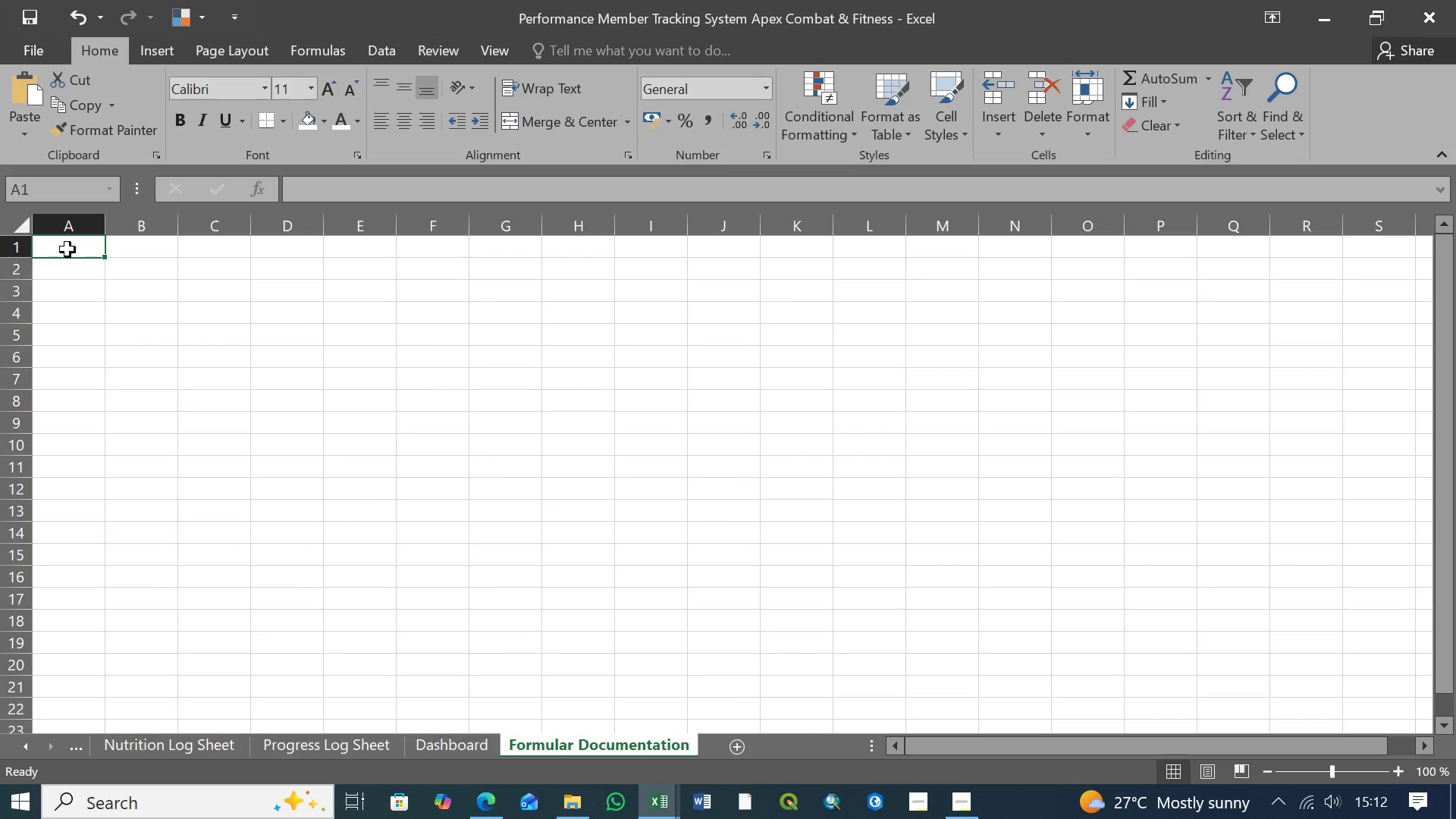 
left_click([962, 802])
 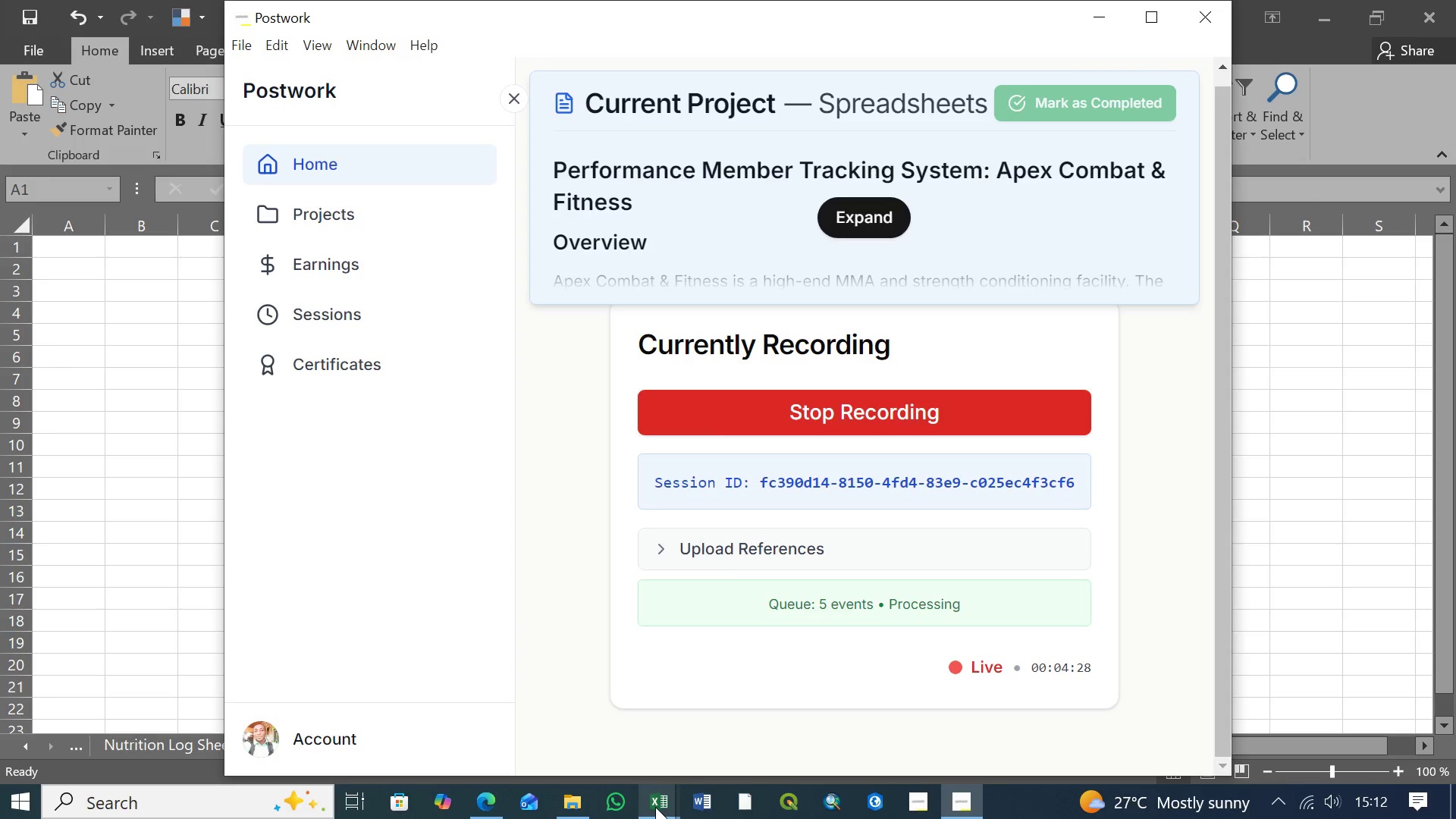 
left_click([1006, 761])
 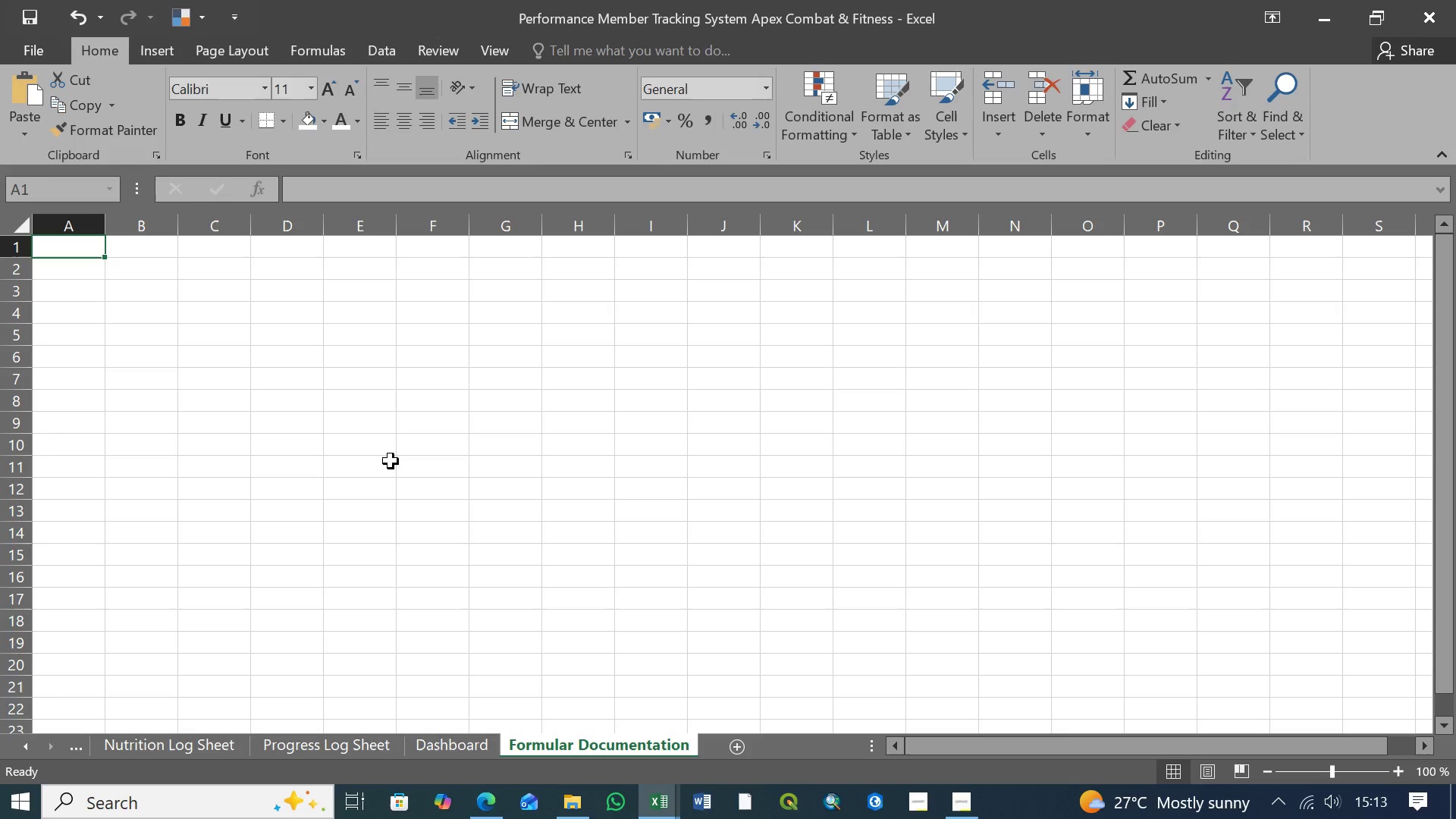 
wait(52.45)
 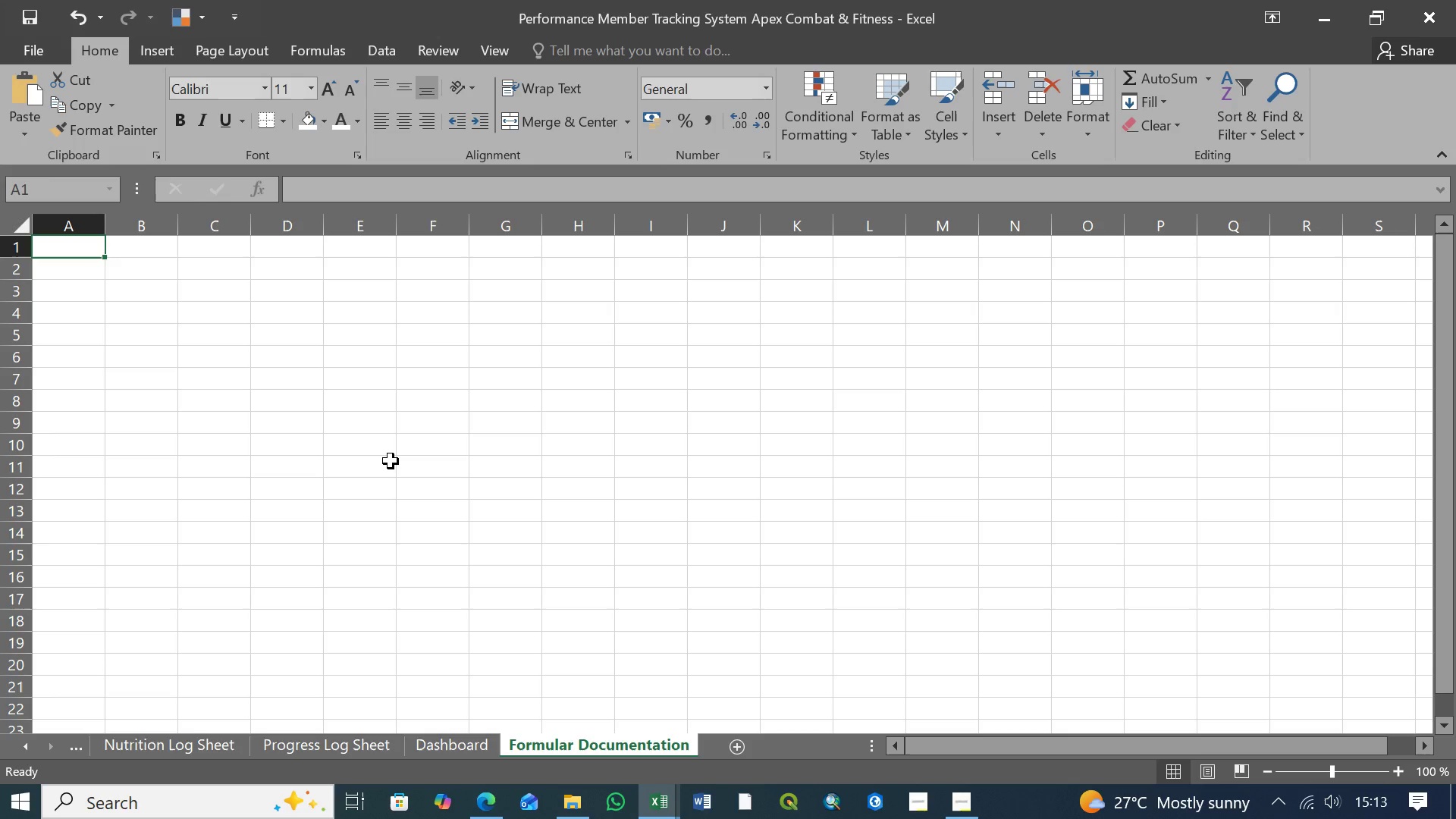 
left_click([76, 245])
 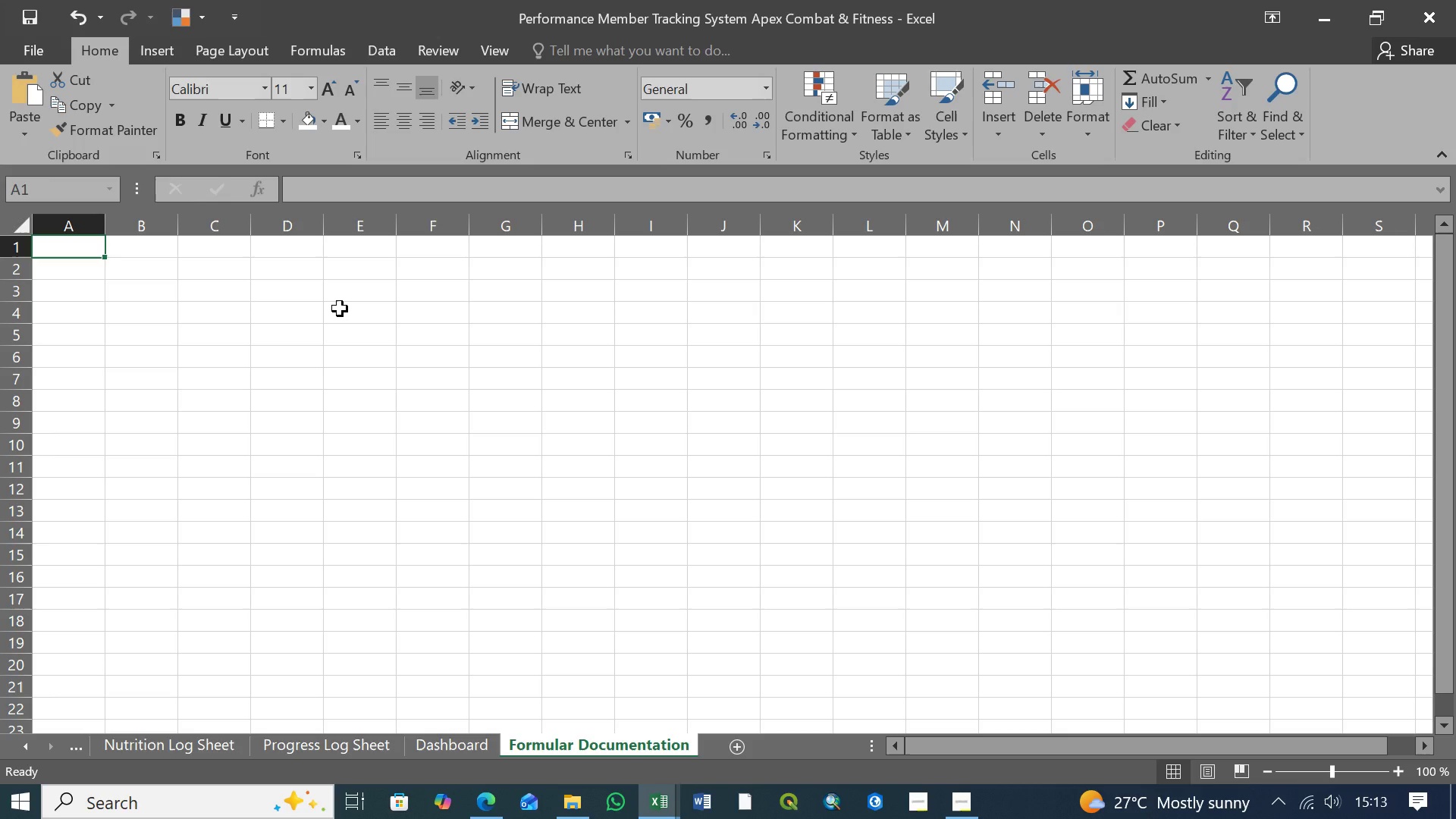 
type(Feature)
 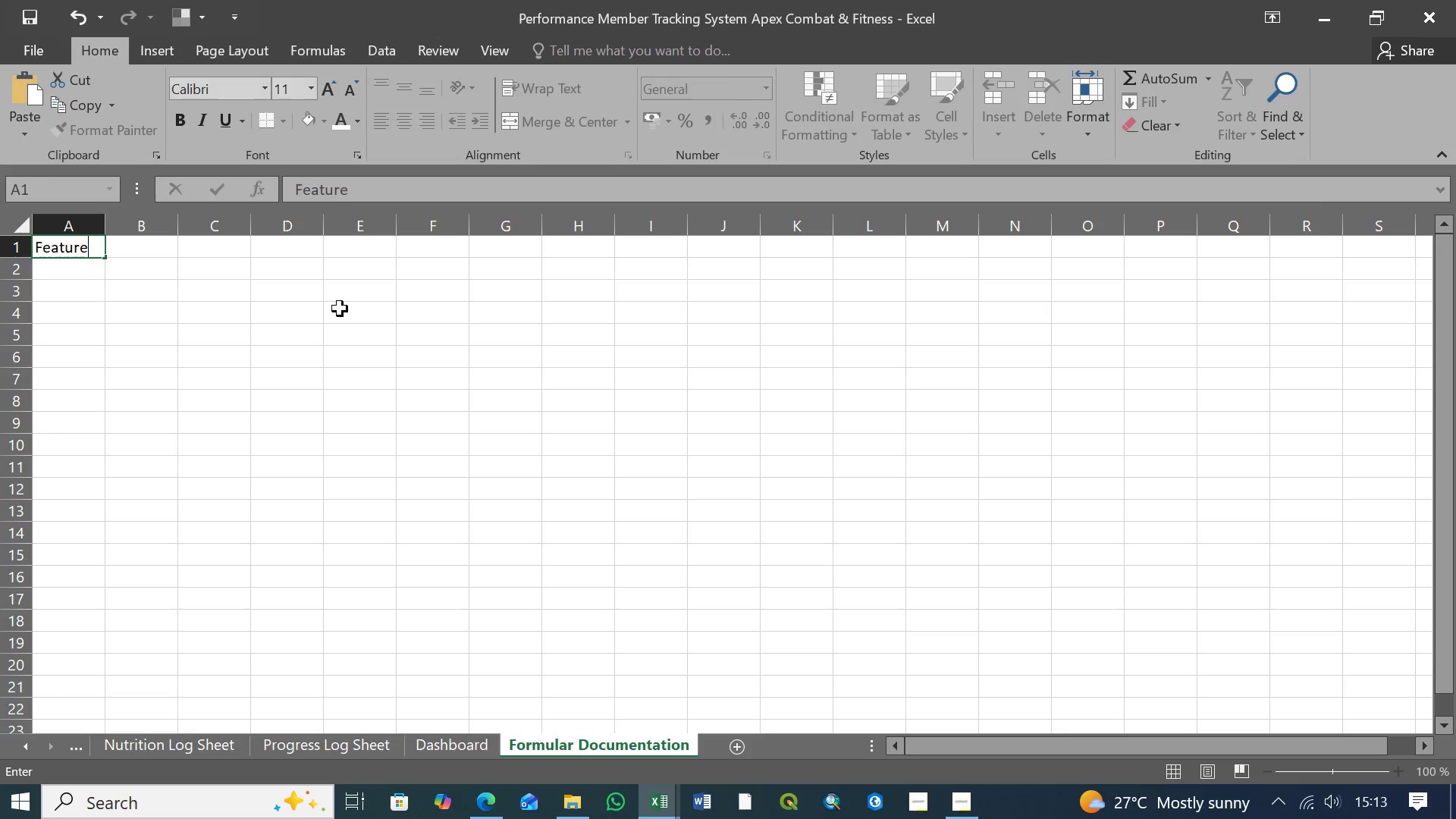 
type(/KPI)
 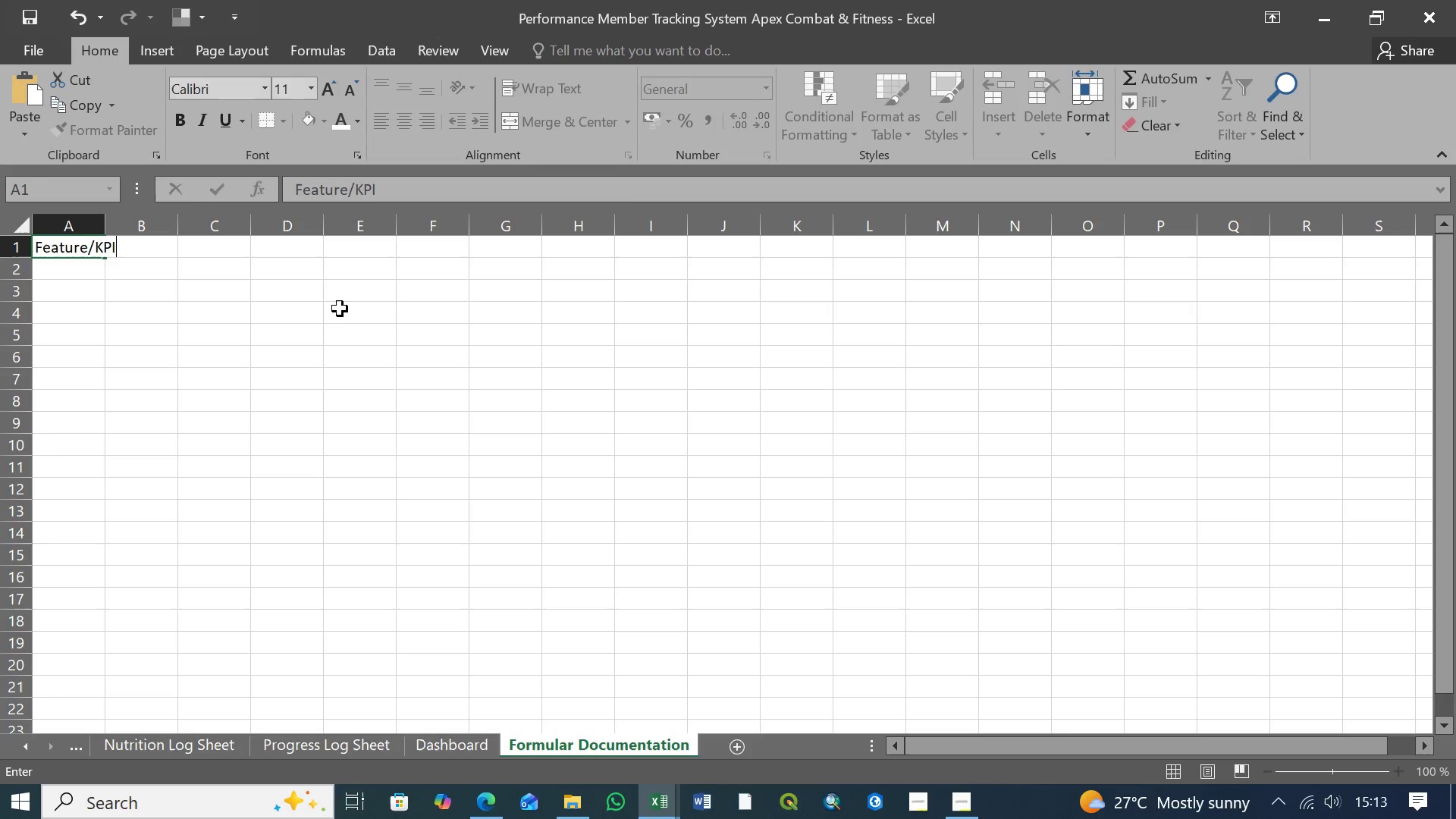 
key(ArrowRight)
 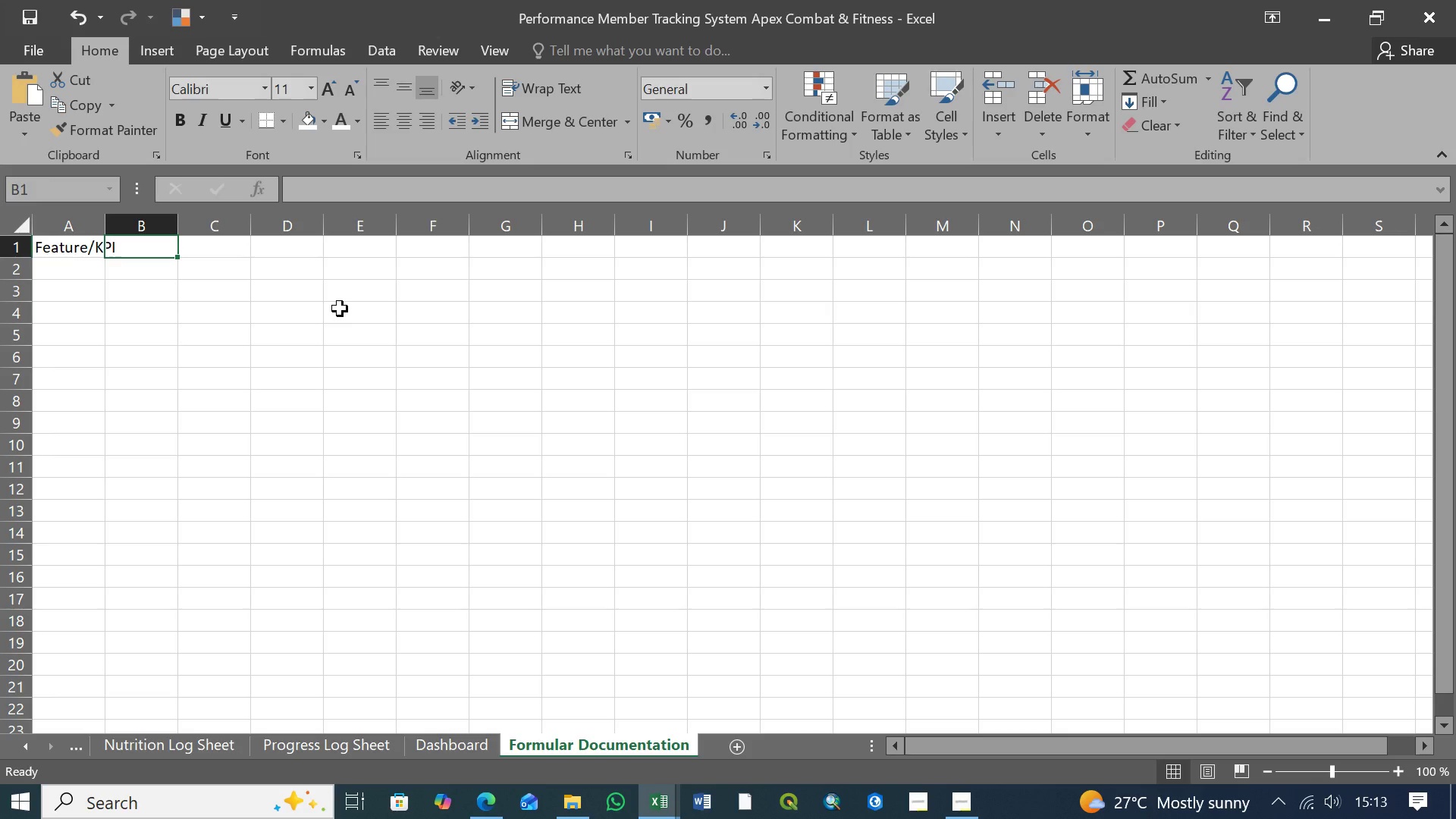 
type(Formular Used)
 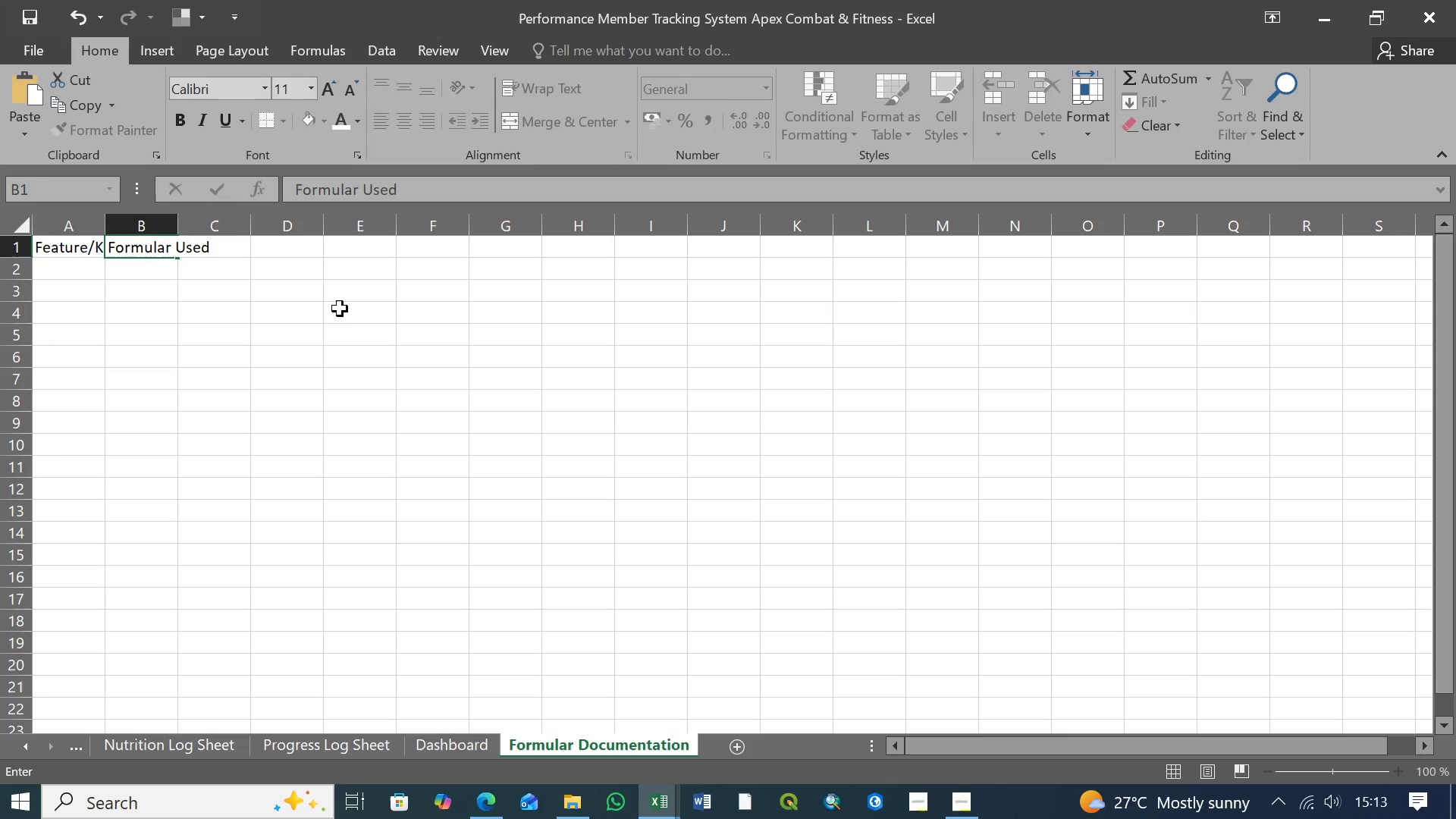 
key(ArrowRight)
 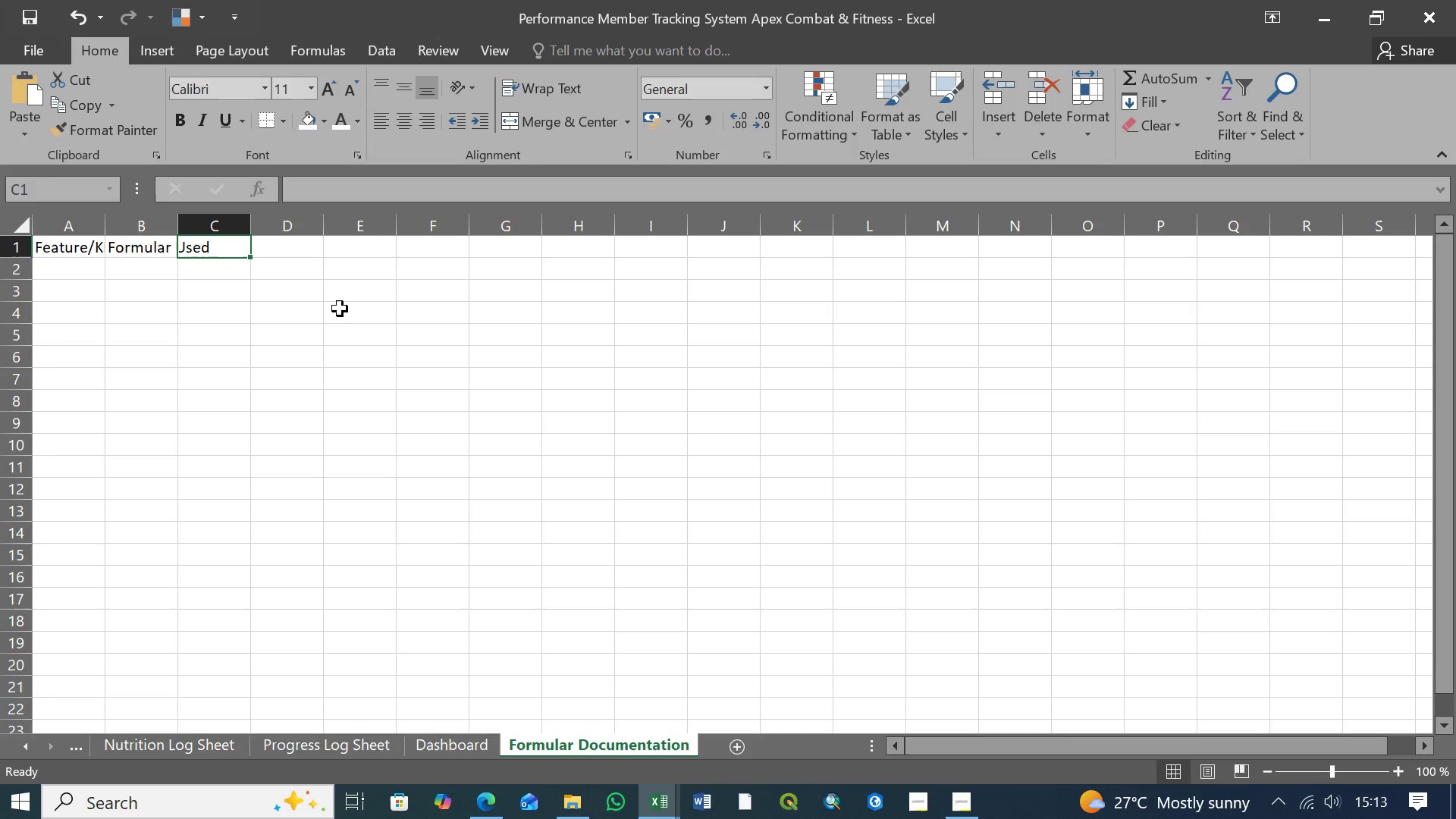 
type(Explanation)
 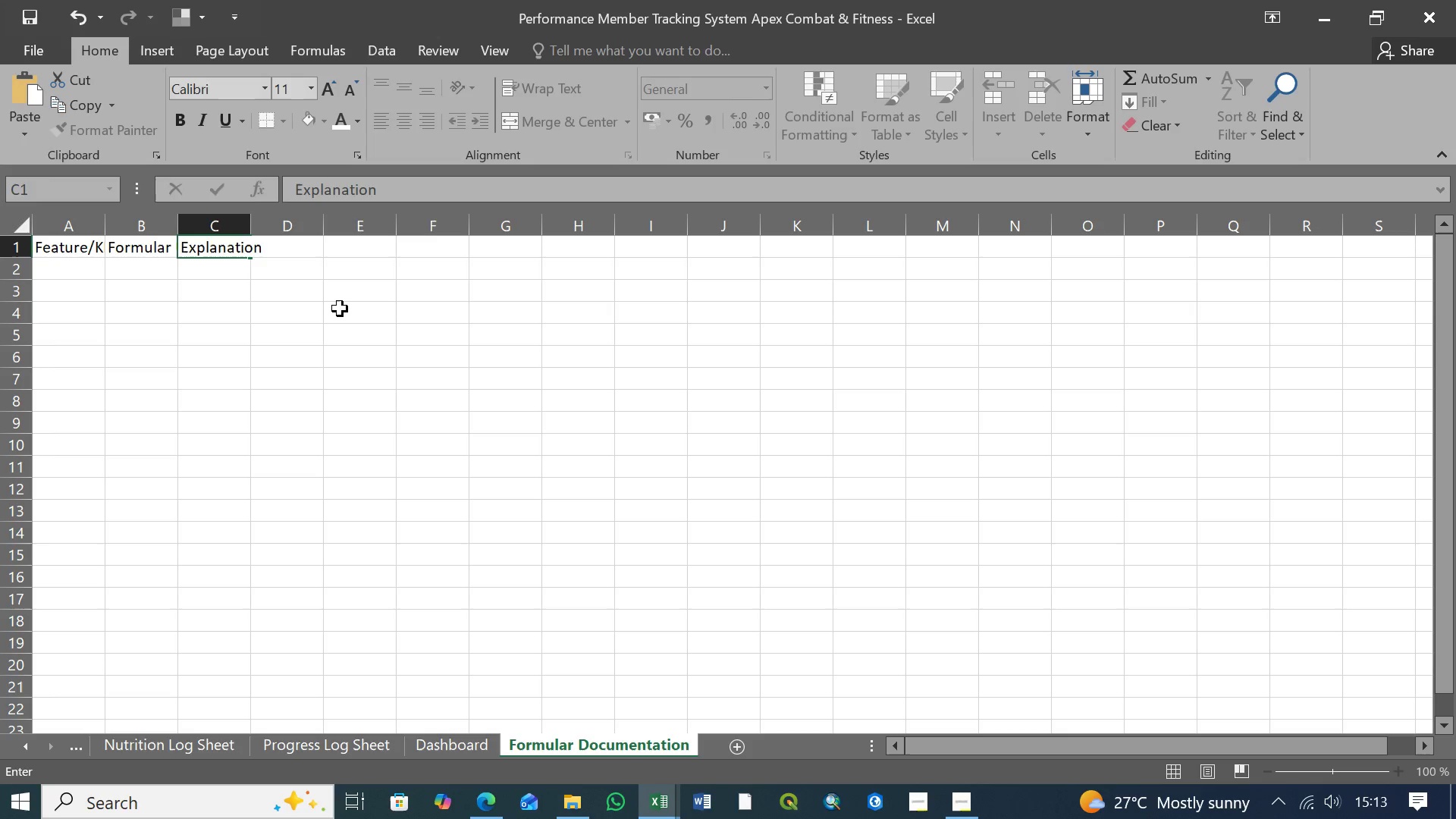 
key(ArrowRight)
 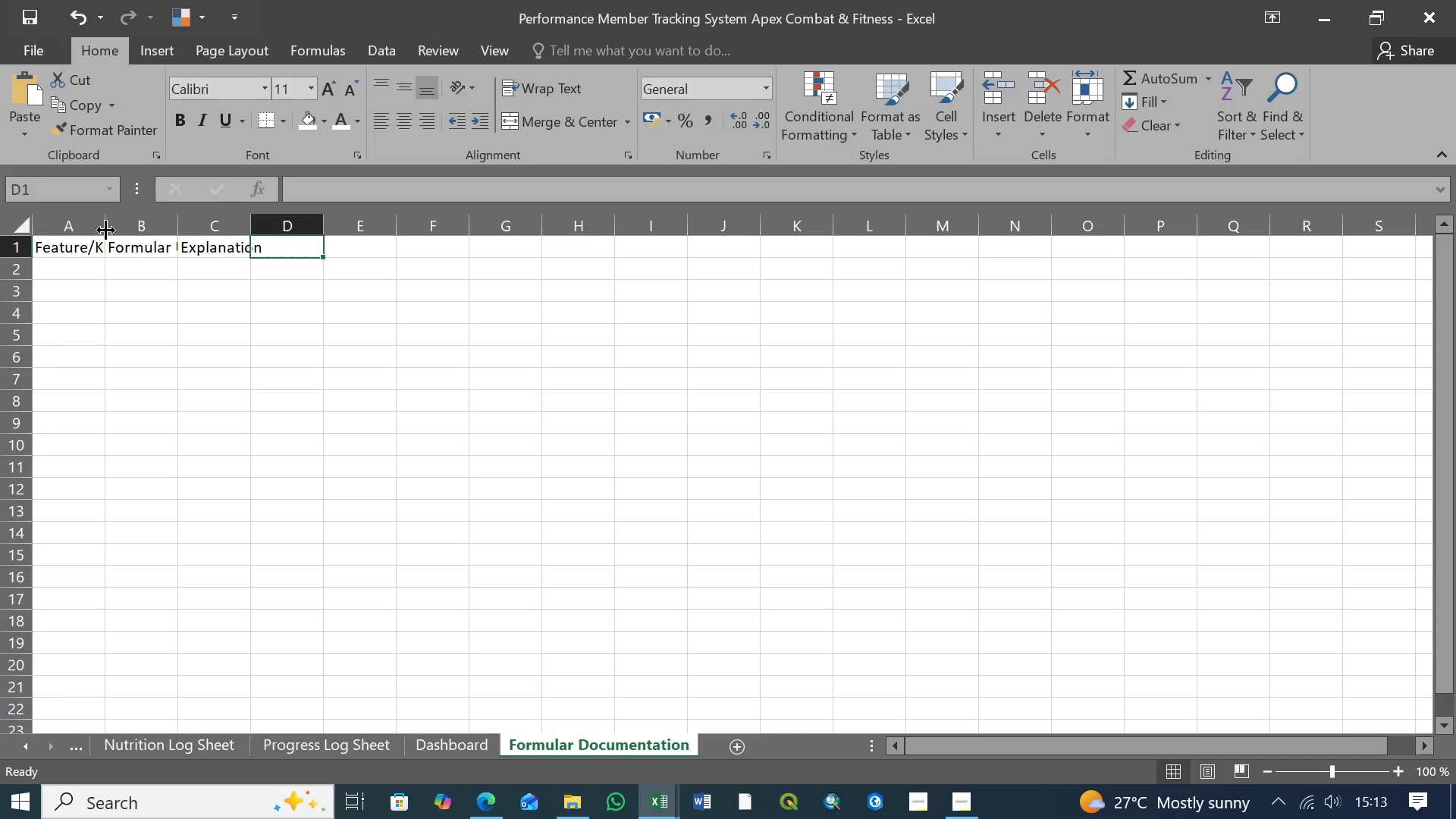 
left_click_drag(start_coordinate=[105, 230], to_coordinate=[128, 228])
 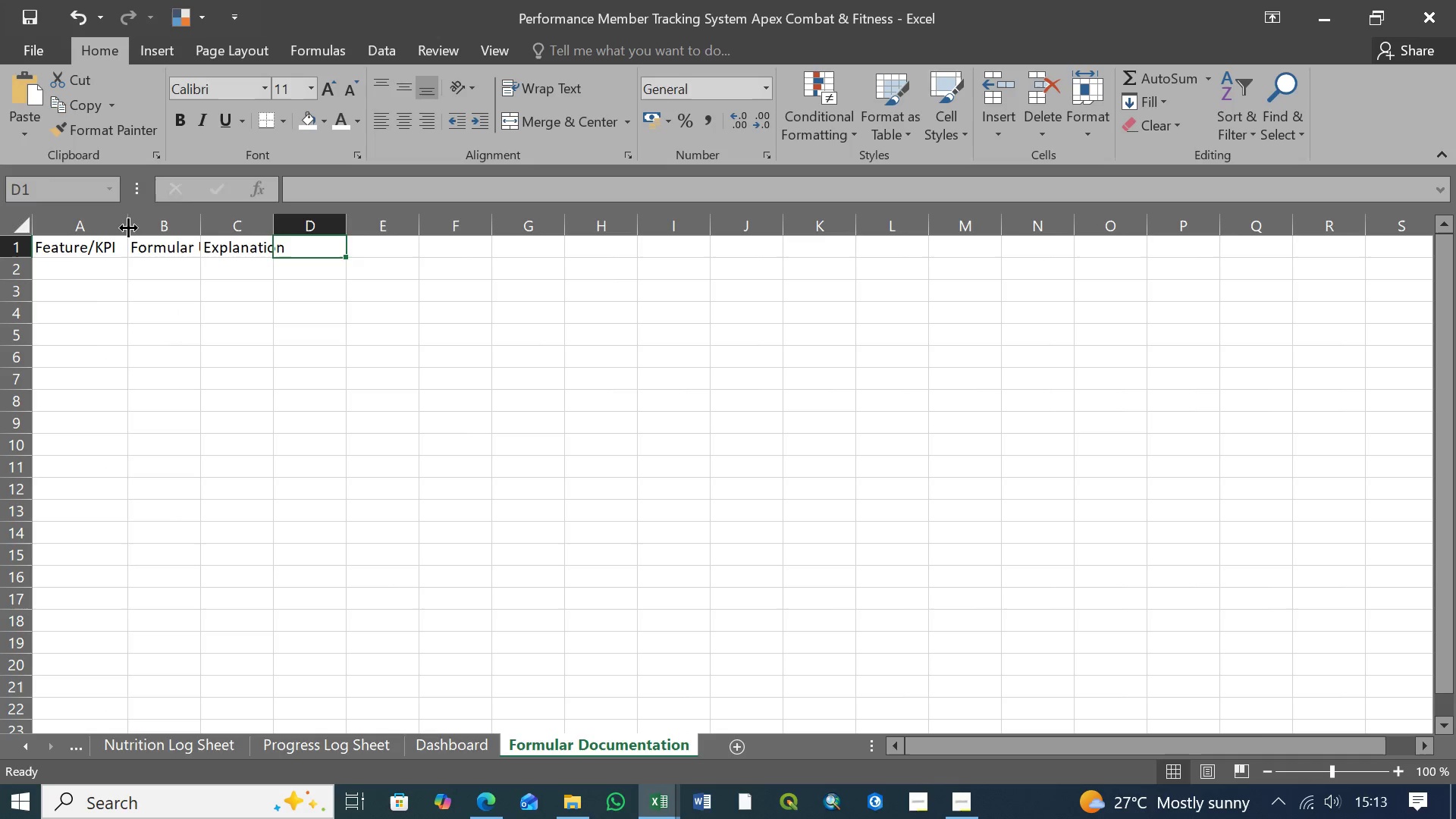 
left_click_drag(start_coordinate=[128, 228], to_coordinate=[134, 228])
 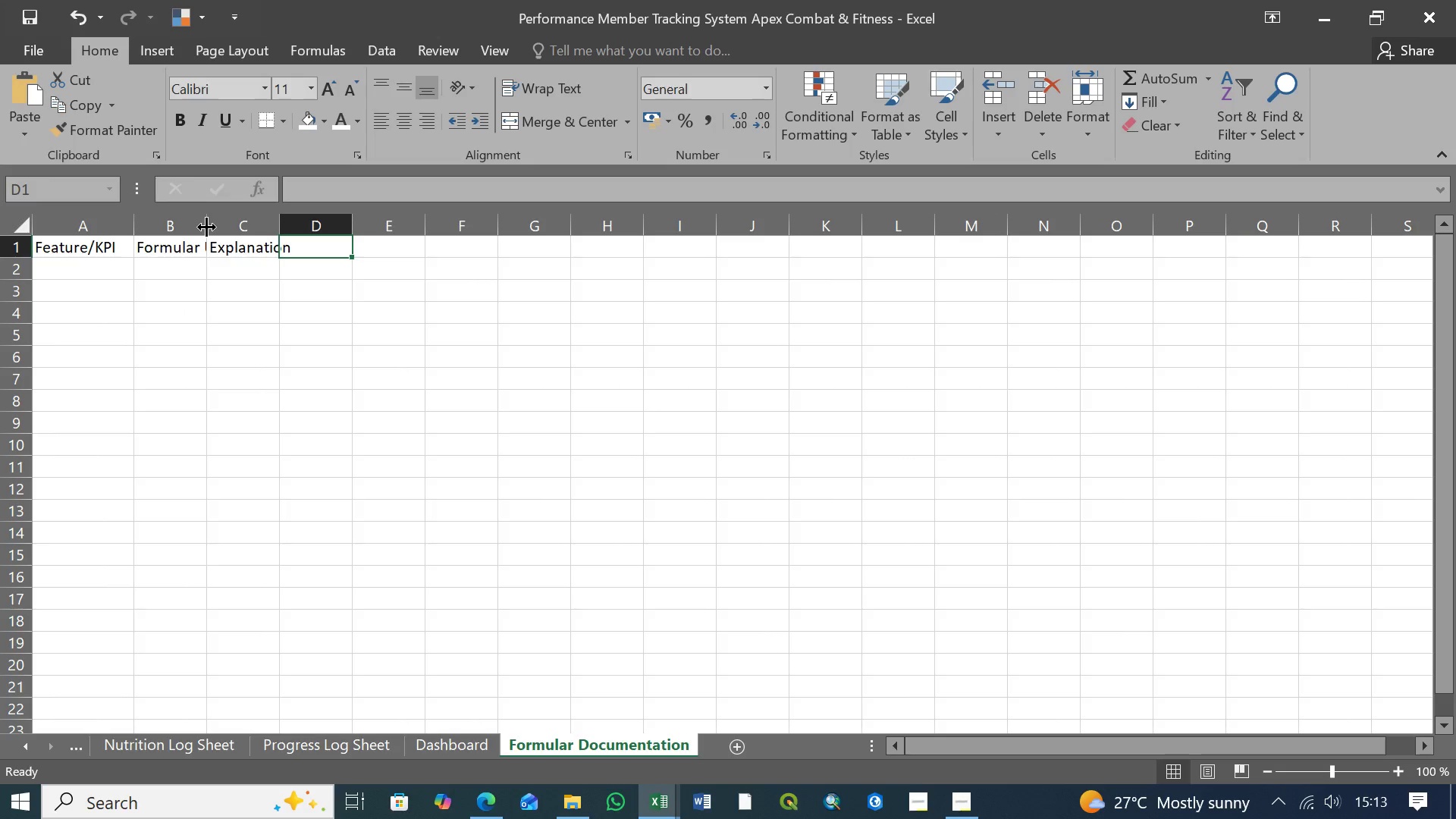 
left_click_drag(start_coordinate=[206, 227], to_coordinate=[228, 228])
 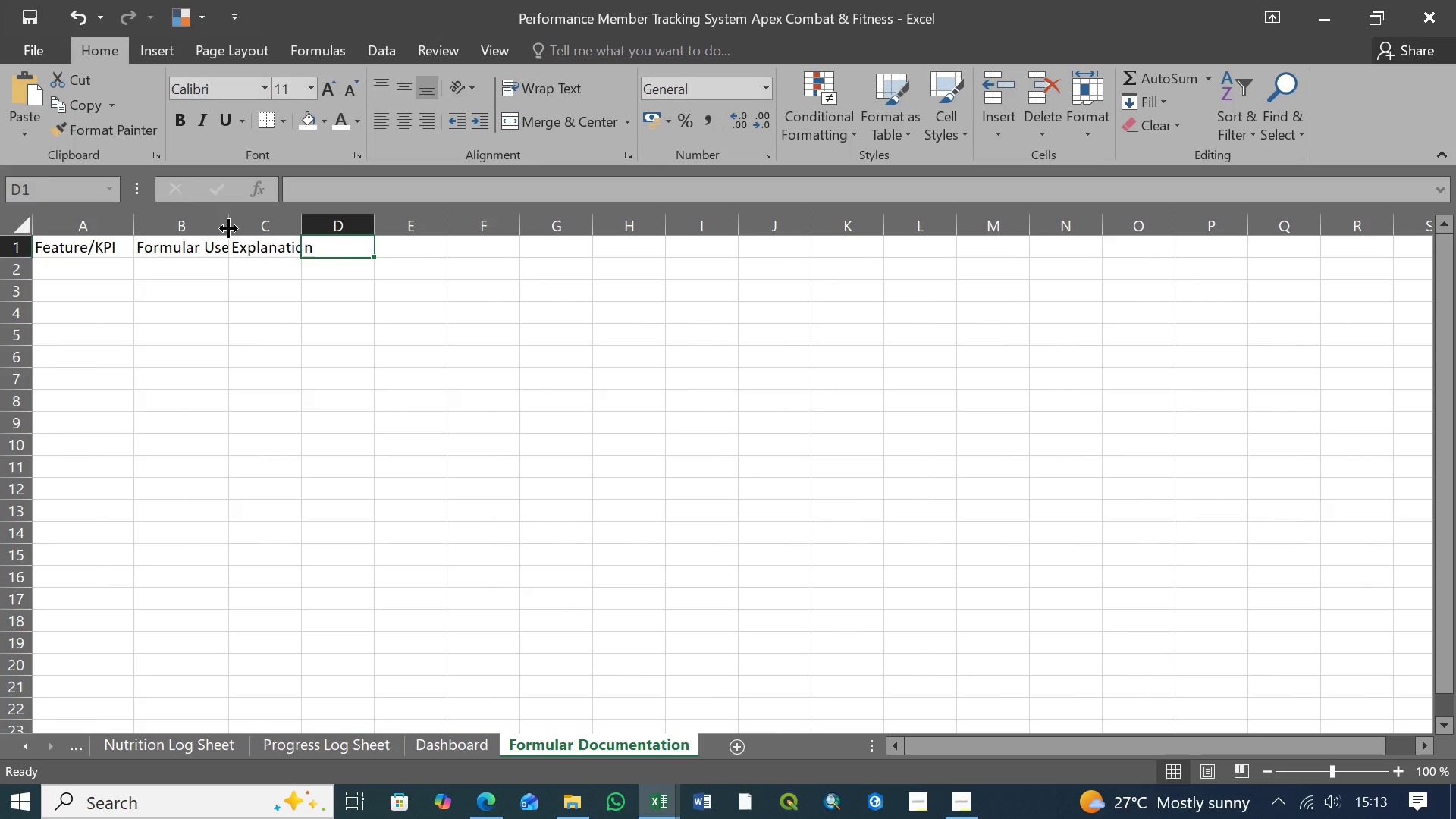 
left_click_drag(start_coordinate=[228, 228], to_coordinate=[259, 231])
 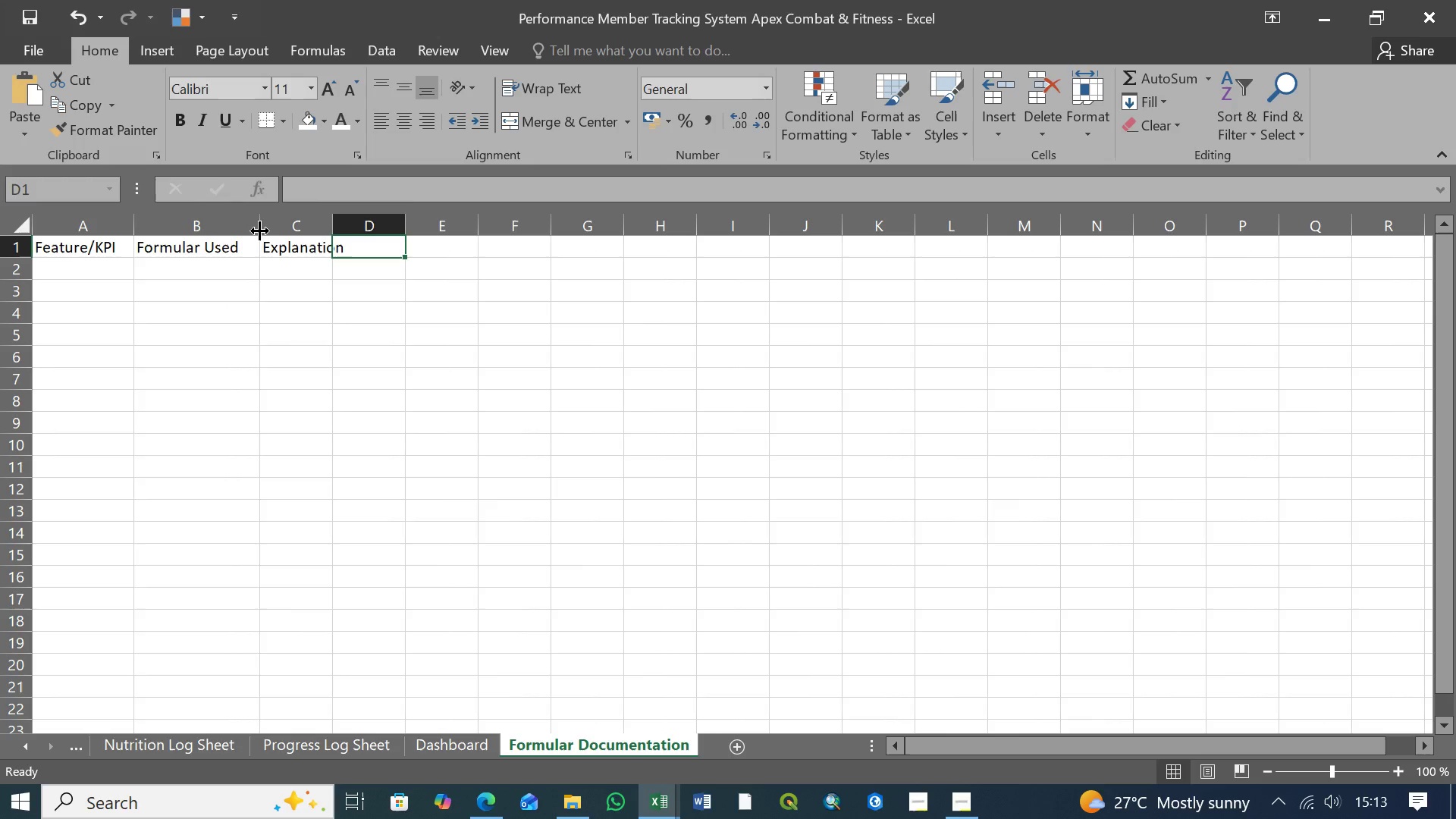 
left_click_drag(start_coordinate=[259, 231], to_coordinate=[246, 231])
 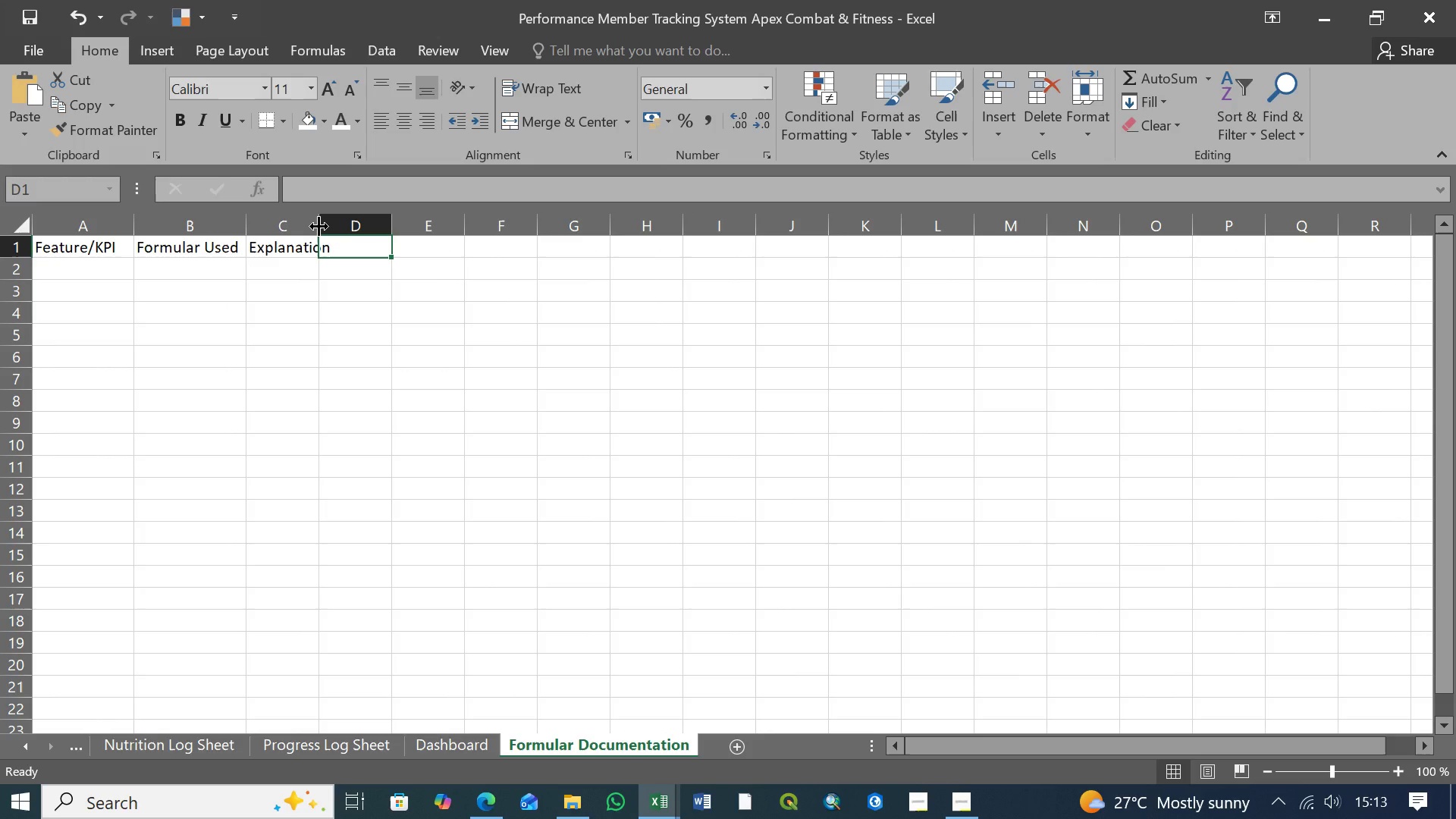 
left_click_drag(start_coordinate=[318, 226], to_coordinate=[349, 224])
 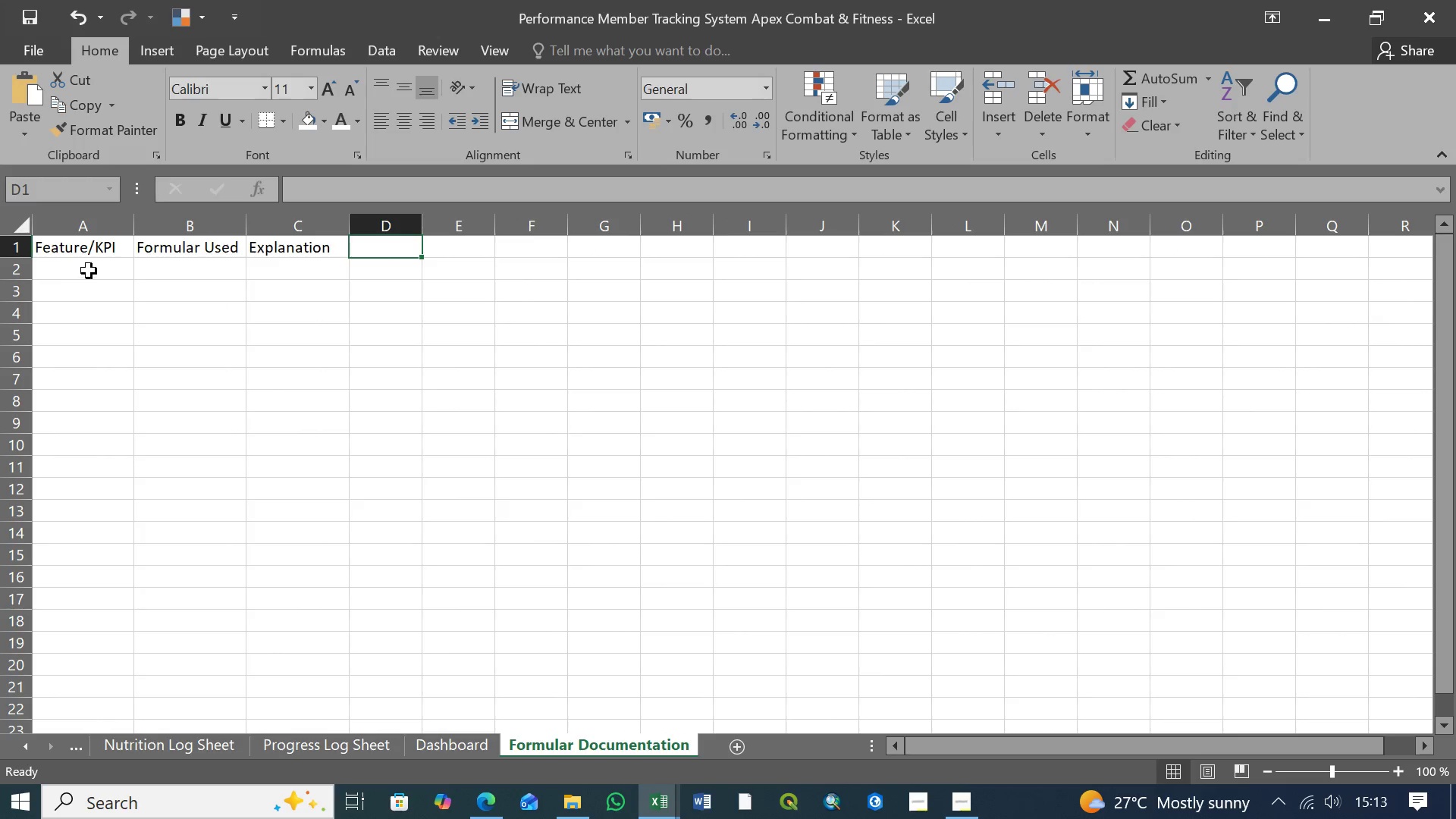 
left_click([91, 265])
 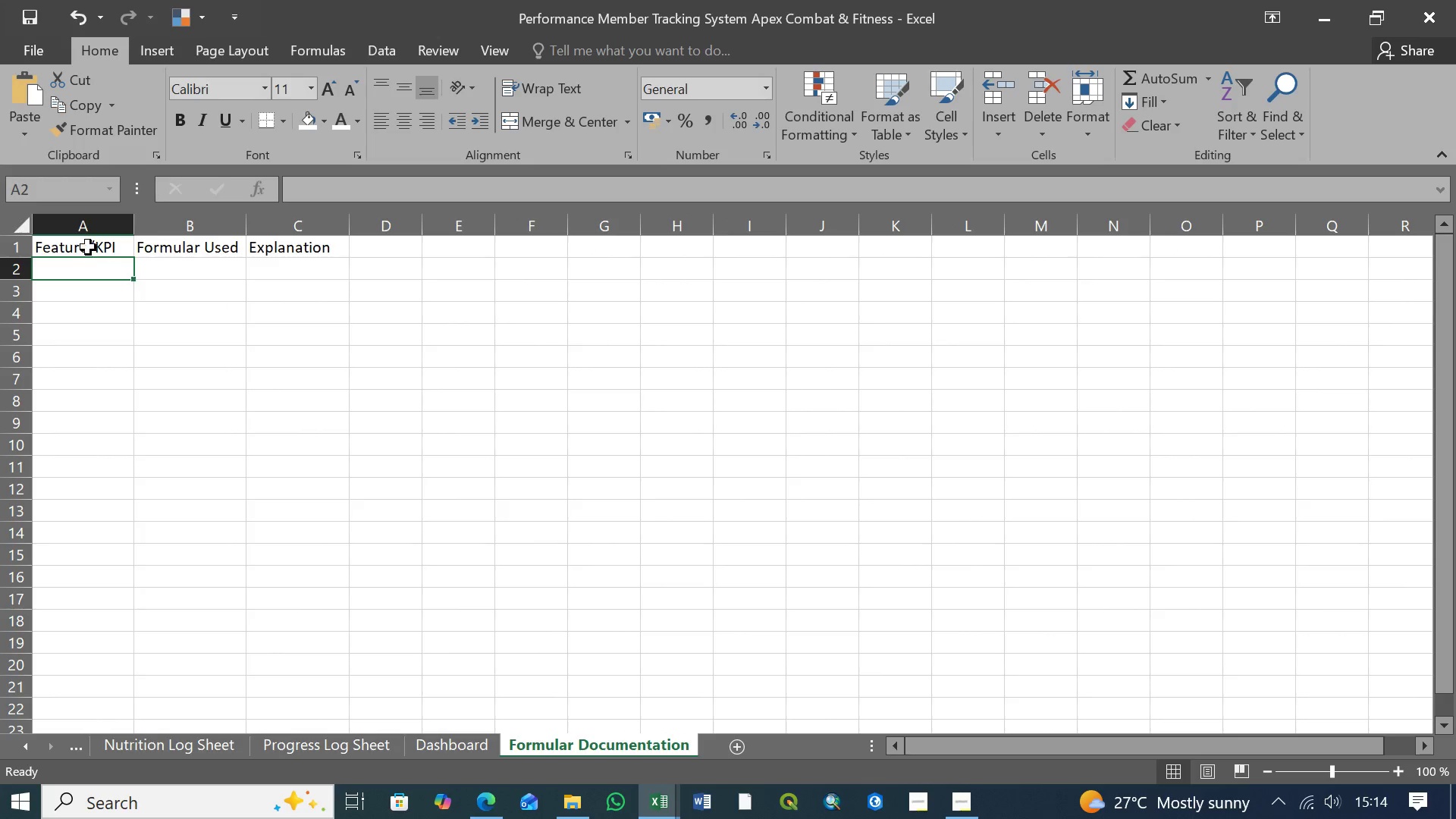 
left_click([88, 247])
 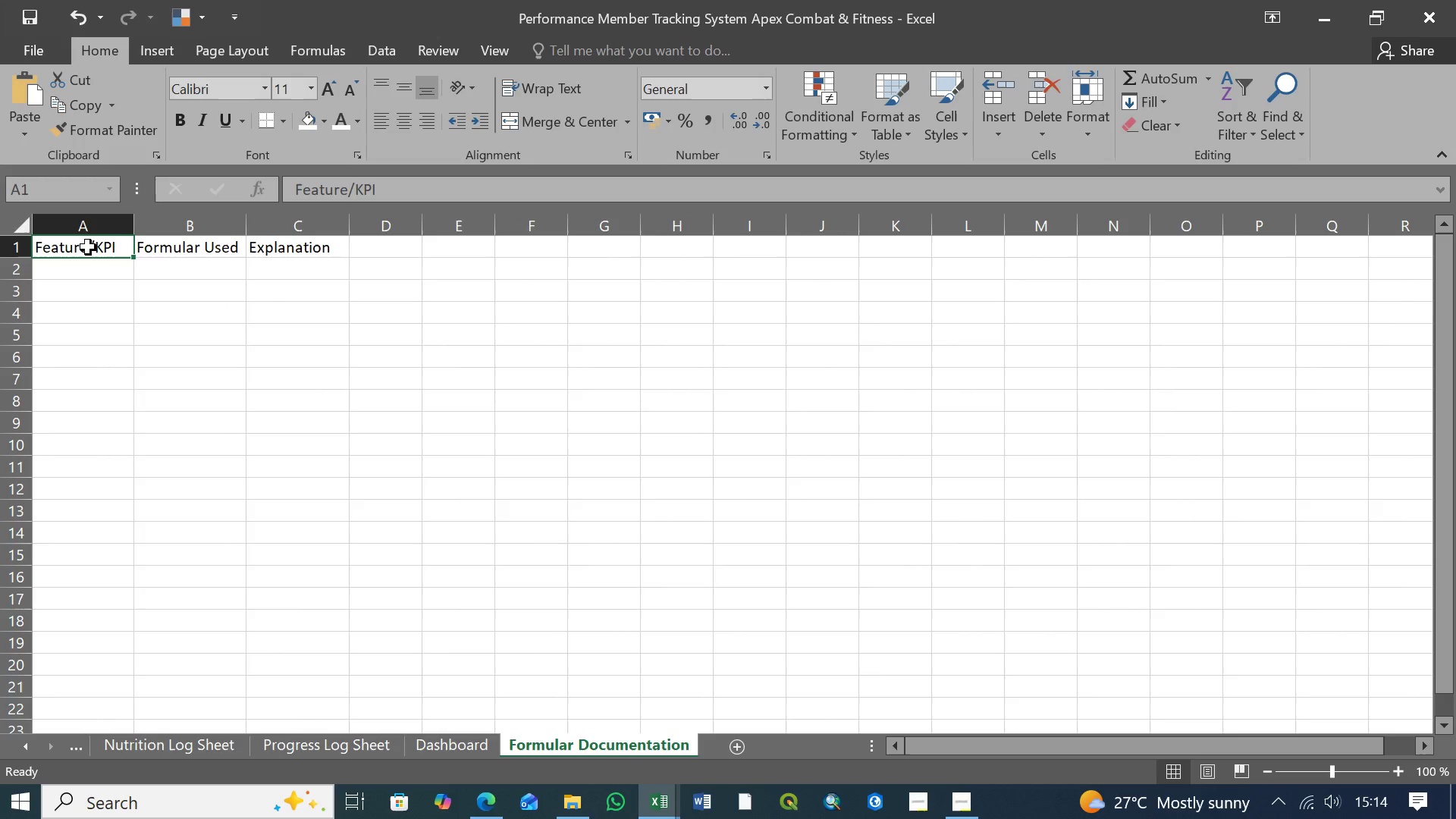 
hold_key(key=ShiftLeft, duration=0.62)
left_click([283, 248])
 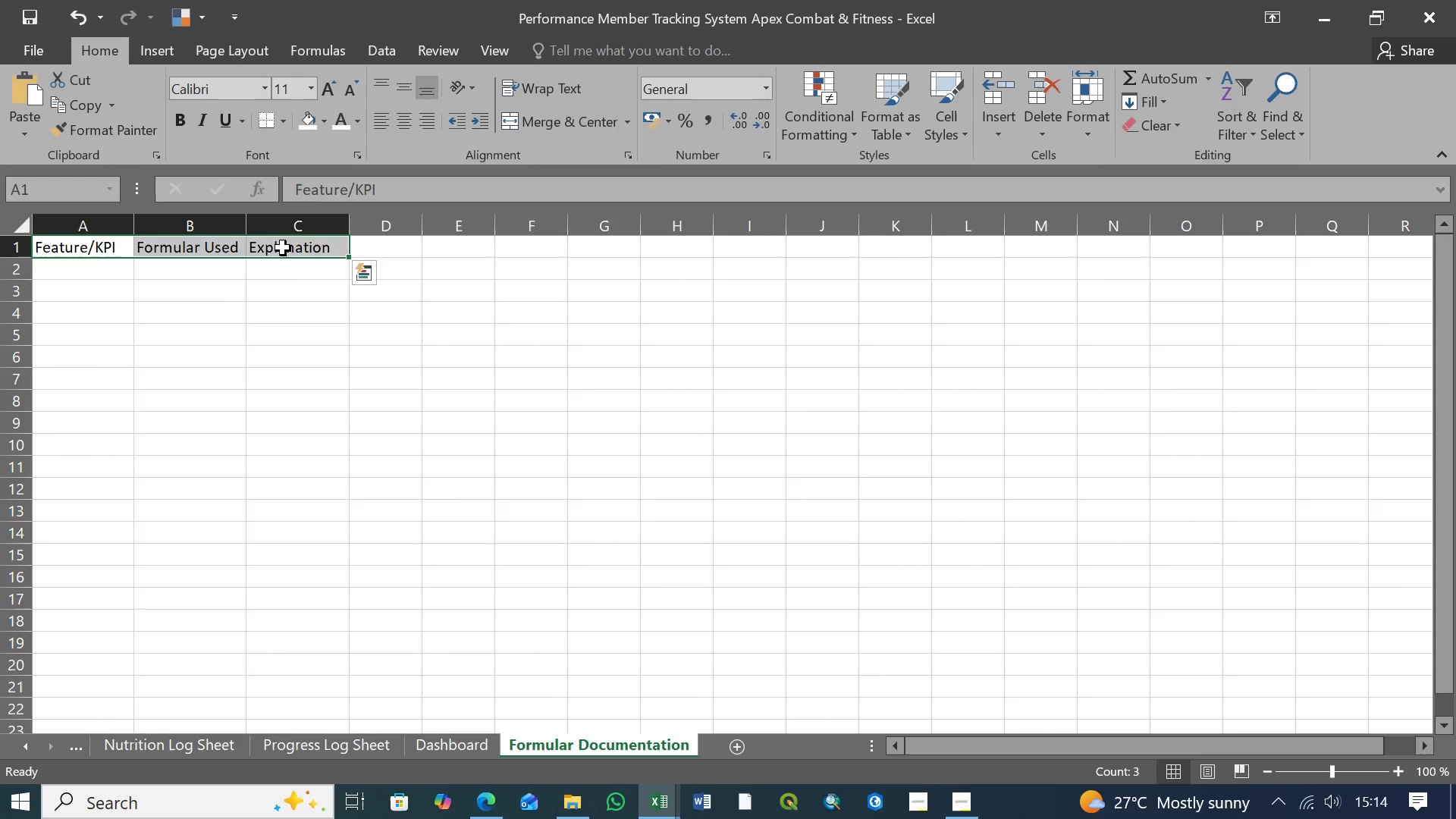 
key(Control+B)
 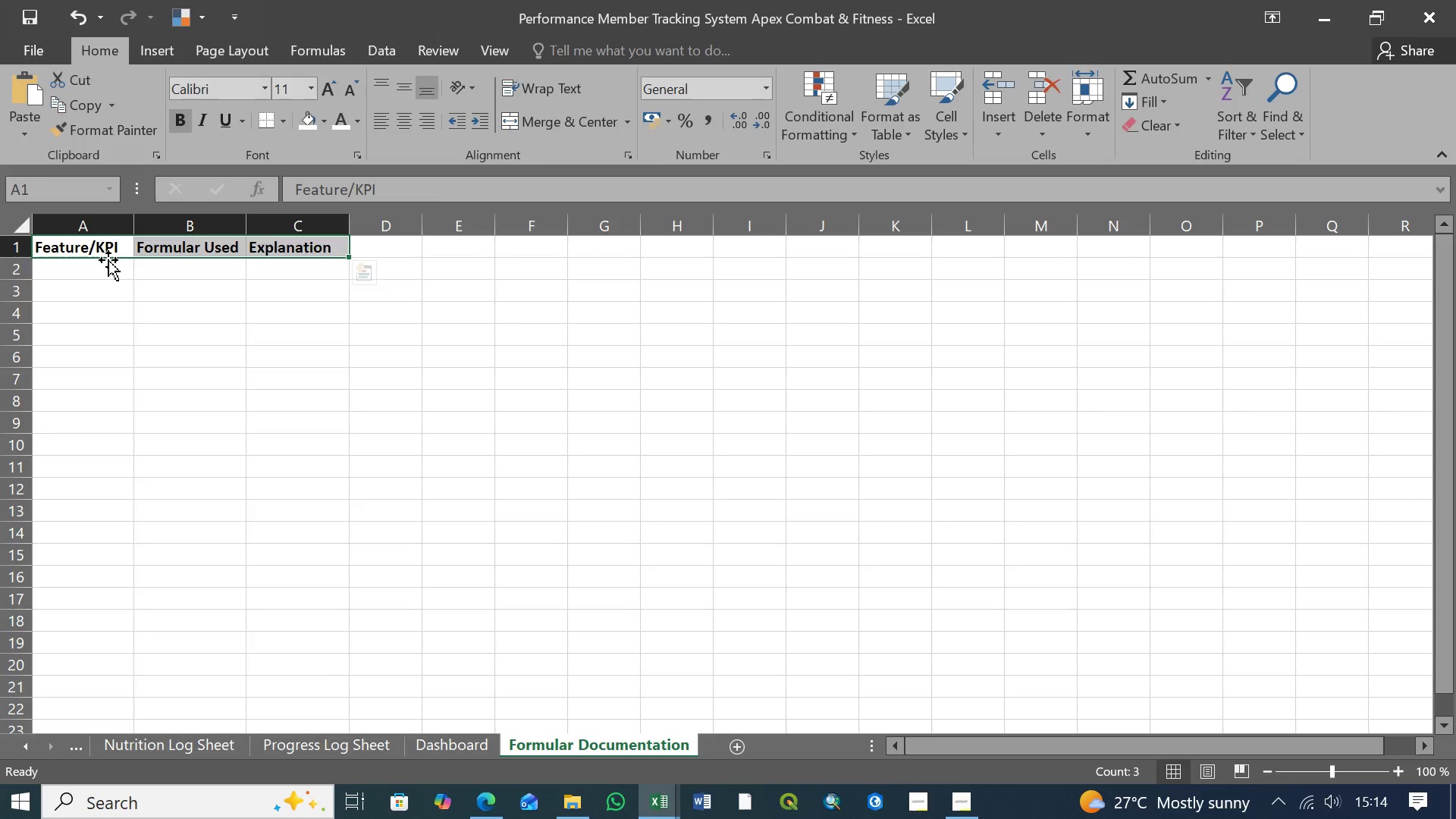 
left_click([99, 273])
 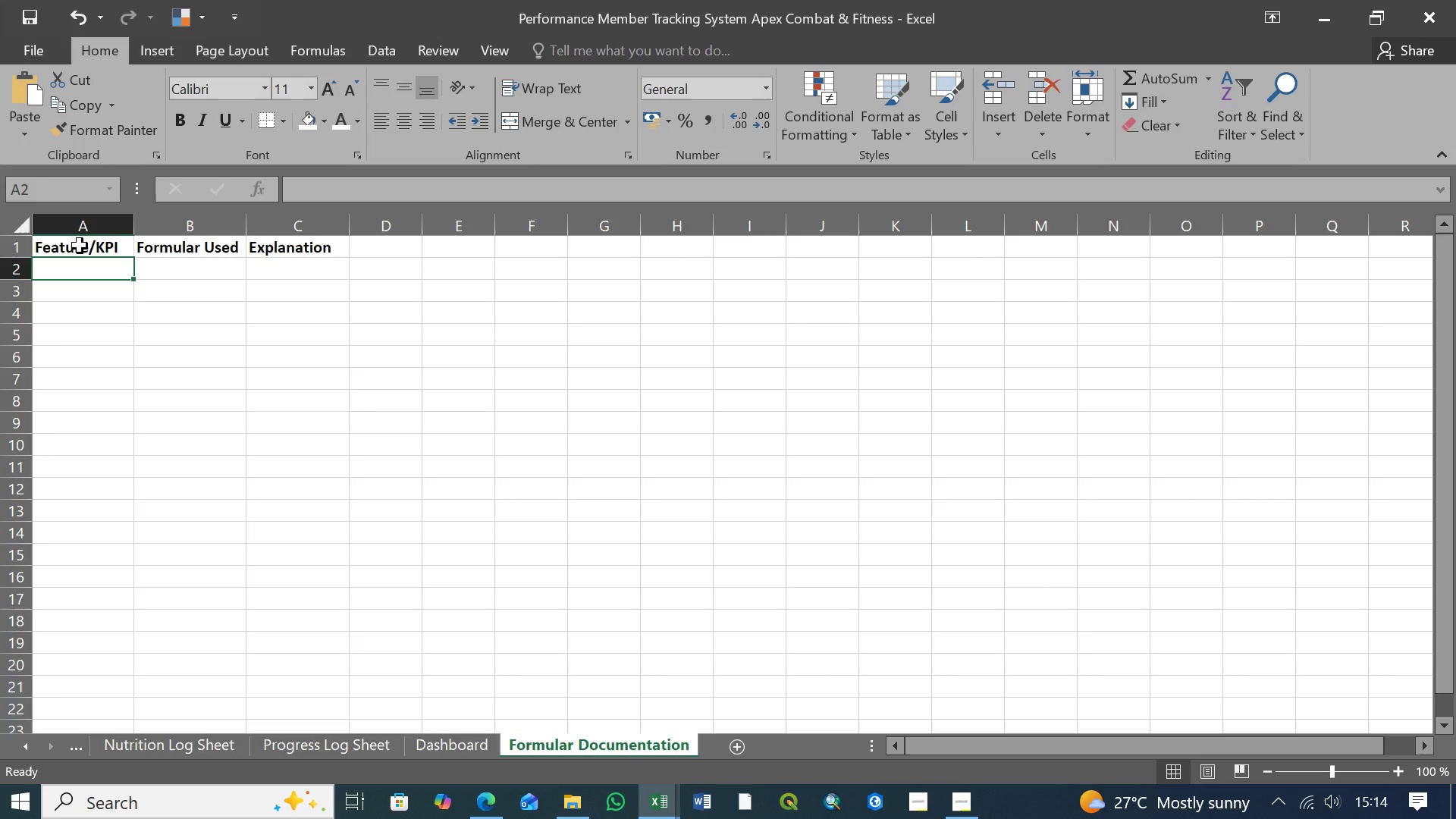 
wait(17.7)
 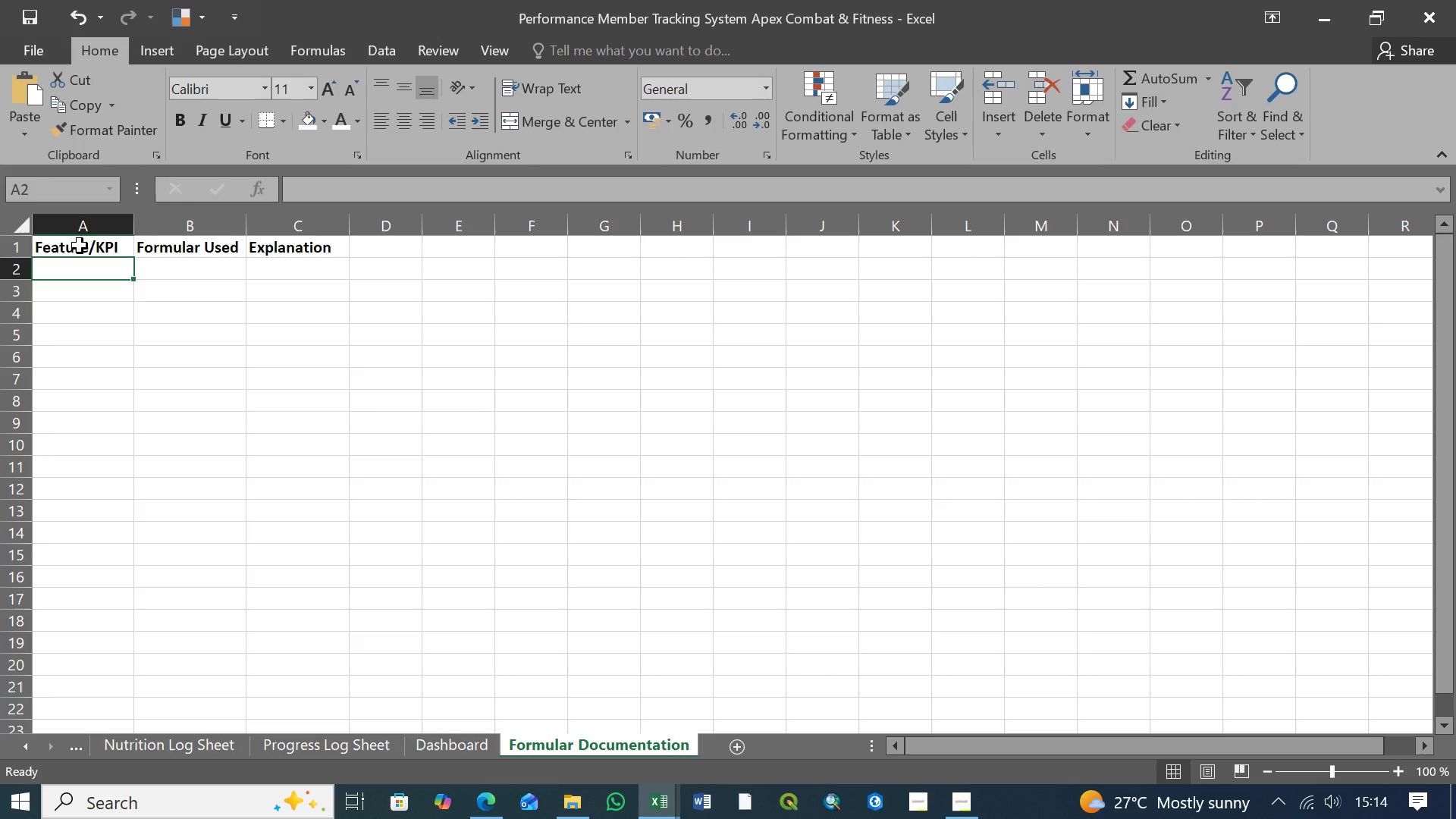 
left_click([80, 246])
 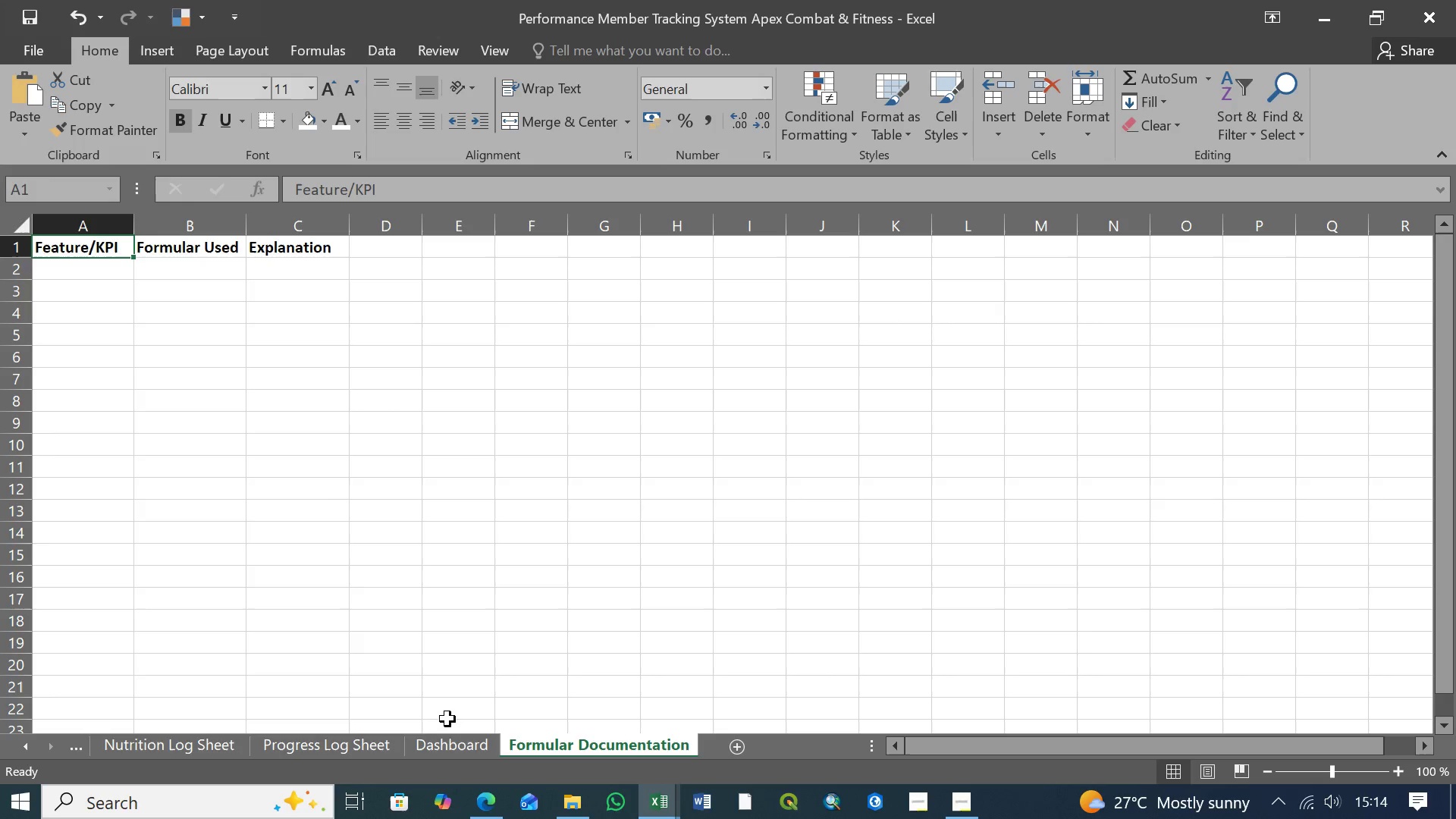 
right_click([455, 746])
 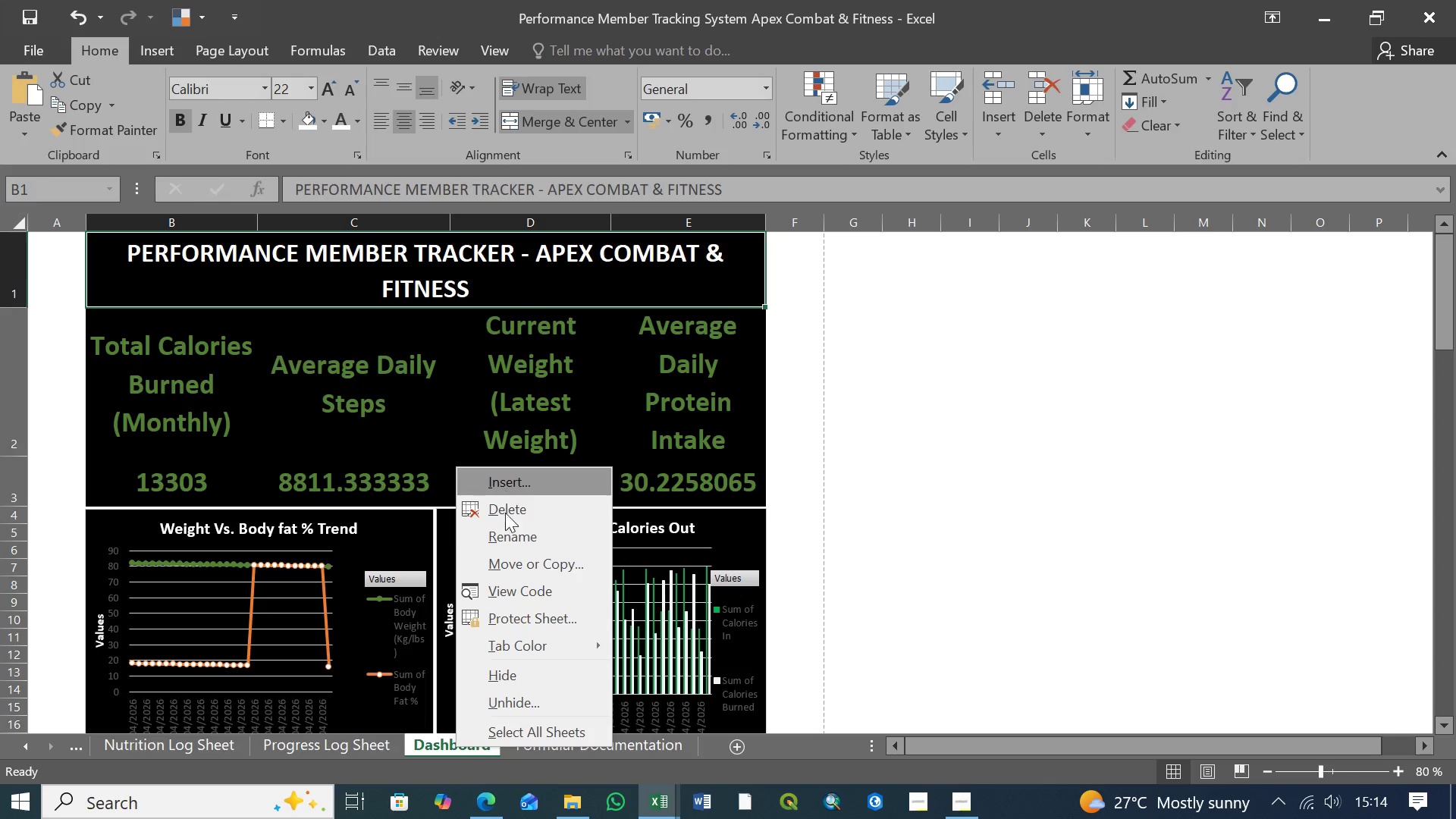 
left_click([513, 700])
 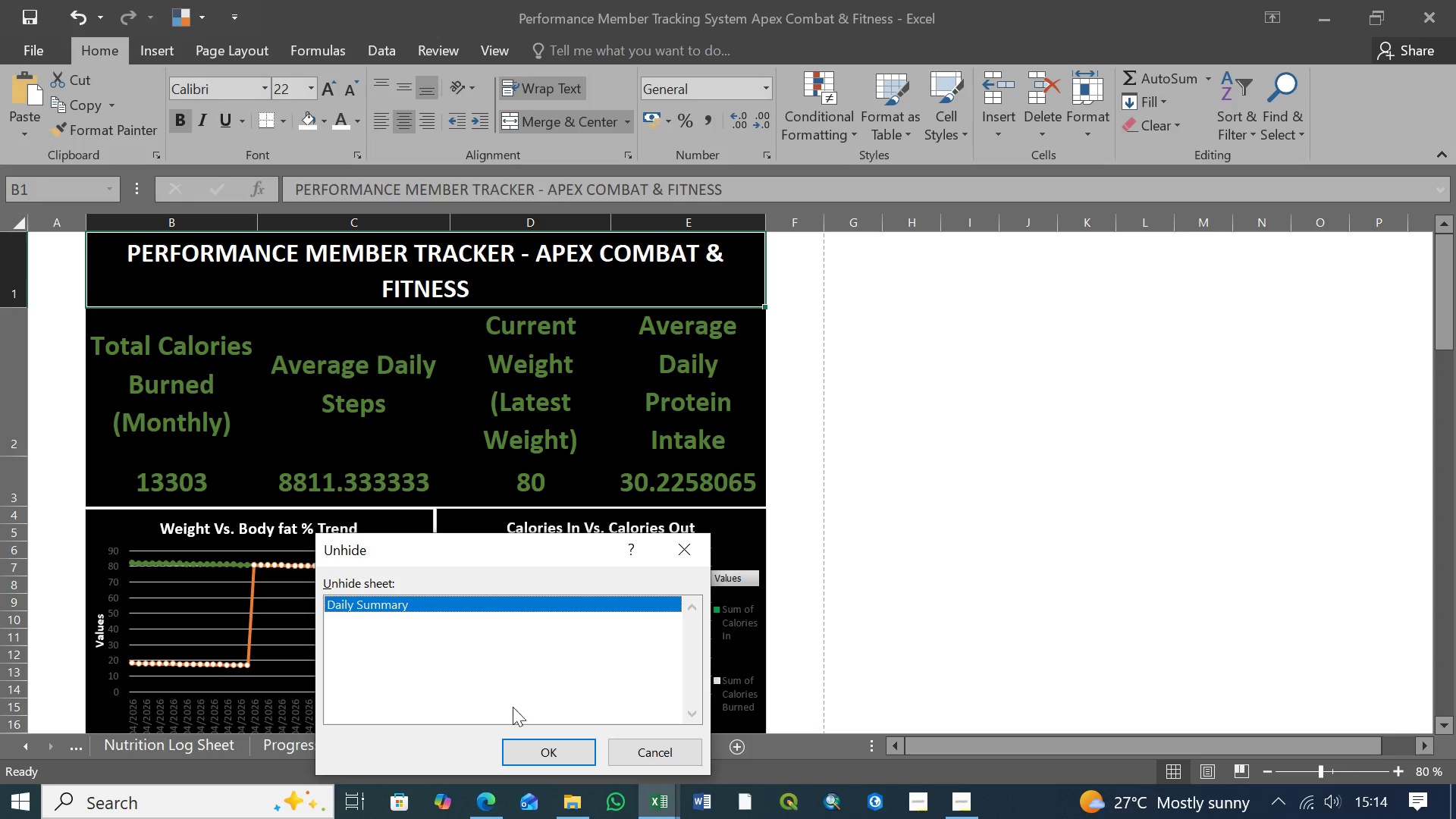 
left_click([534, 751])
 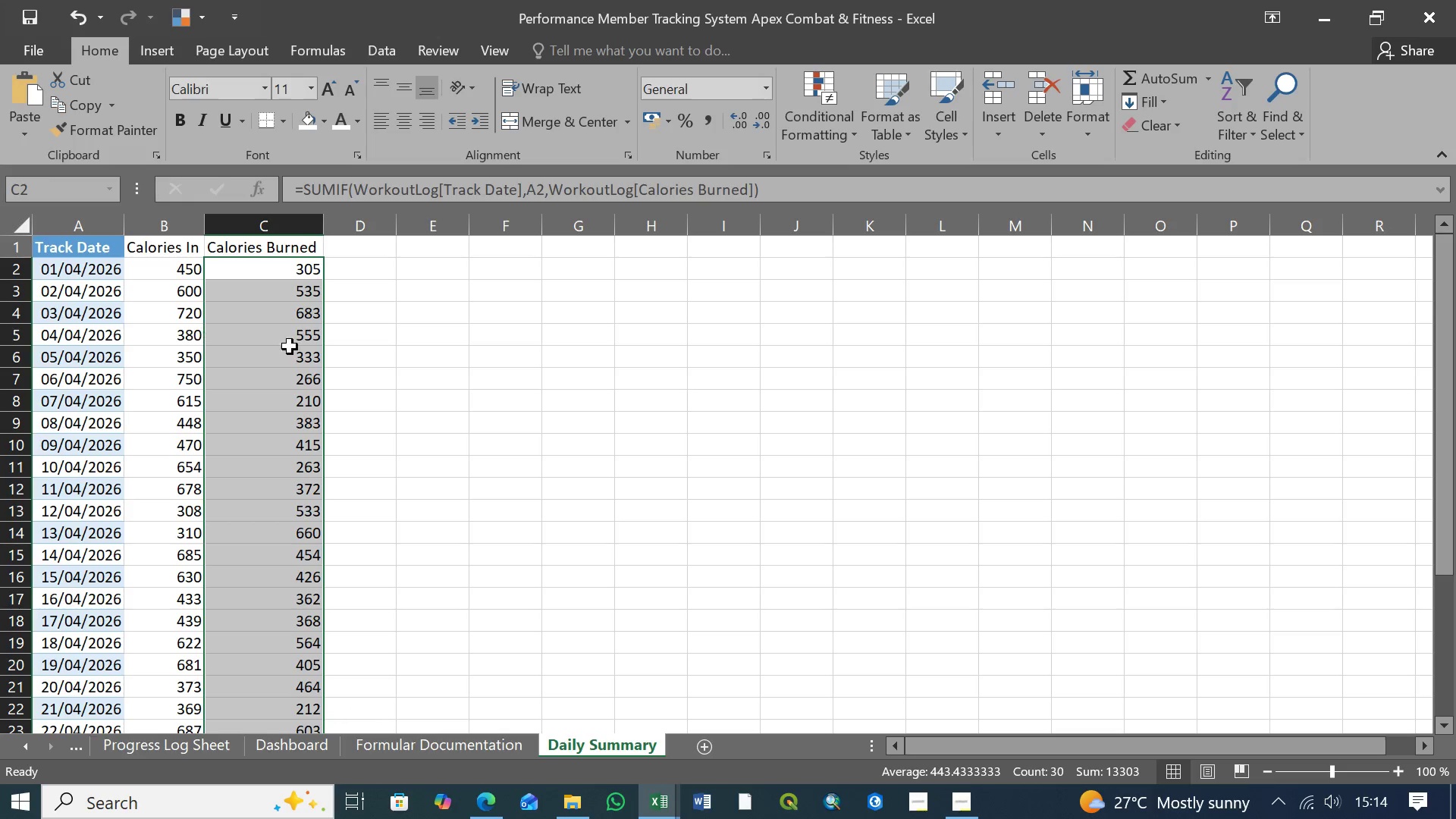 
left_click([424, 351])
 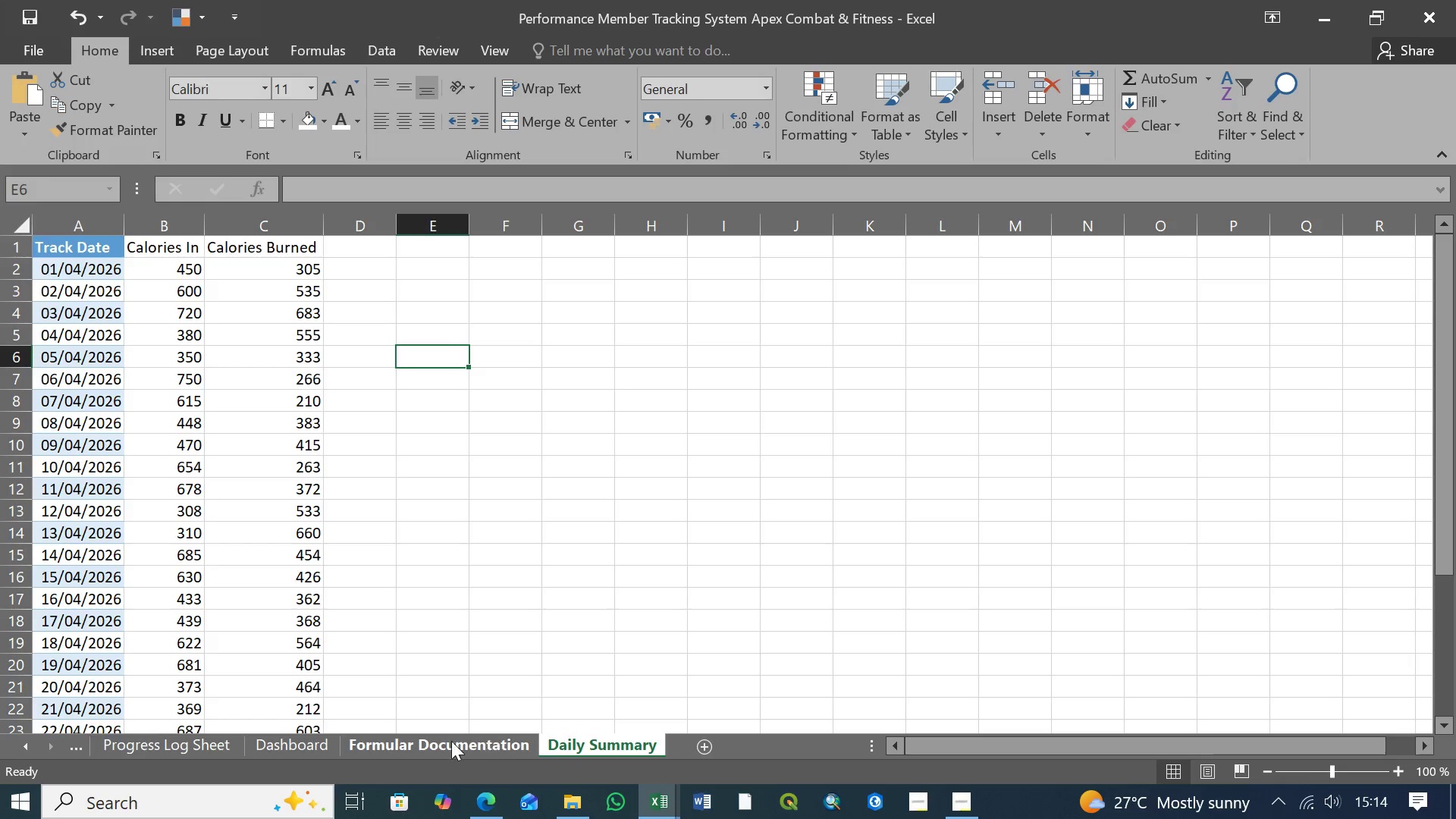 
left_click([450, 741])
 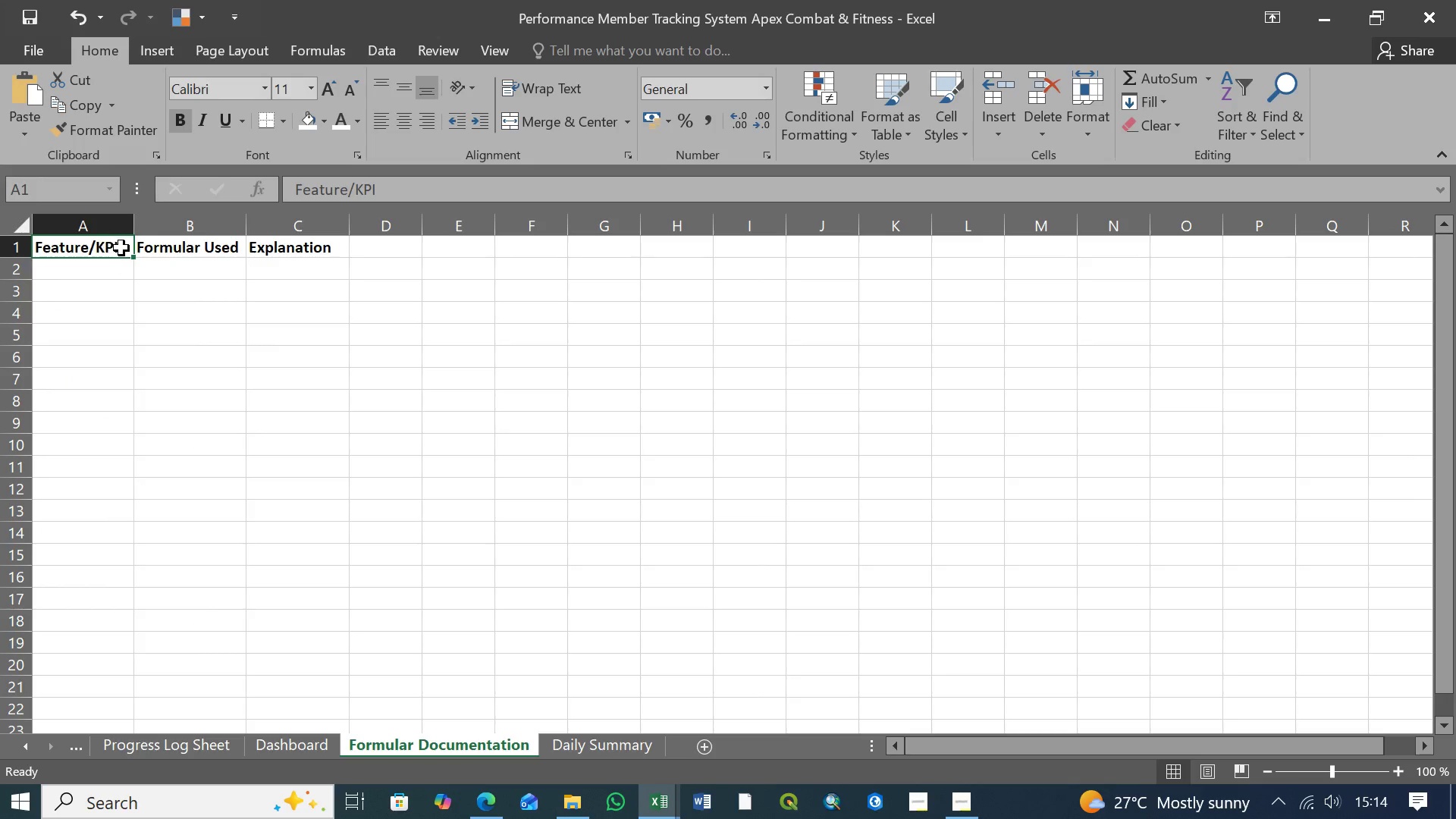 
hold_key(key=ShiftLeft, duration=0.73)
left_click([290, 252])
 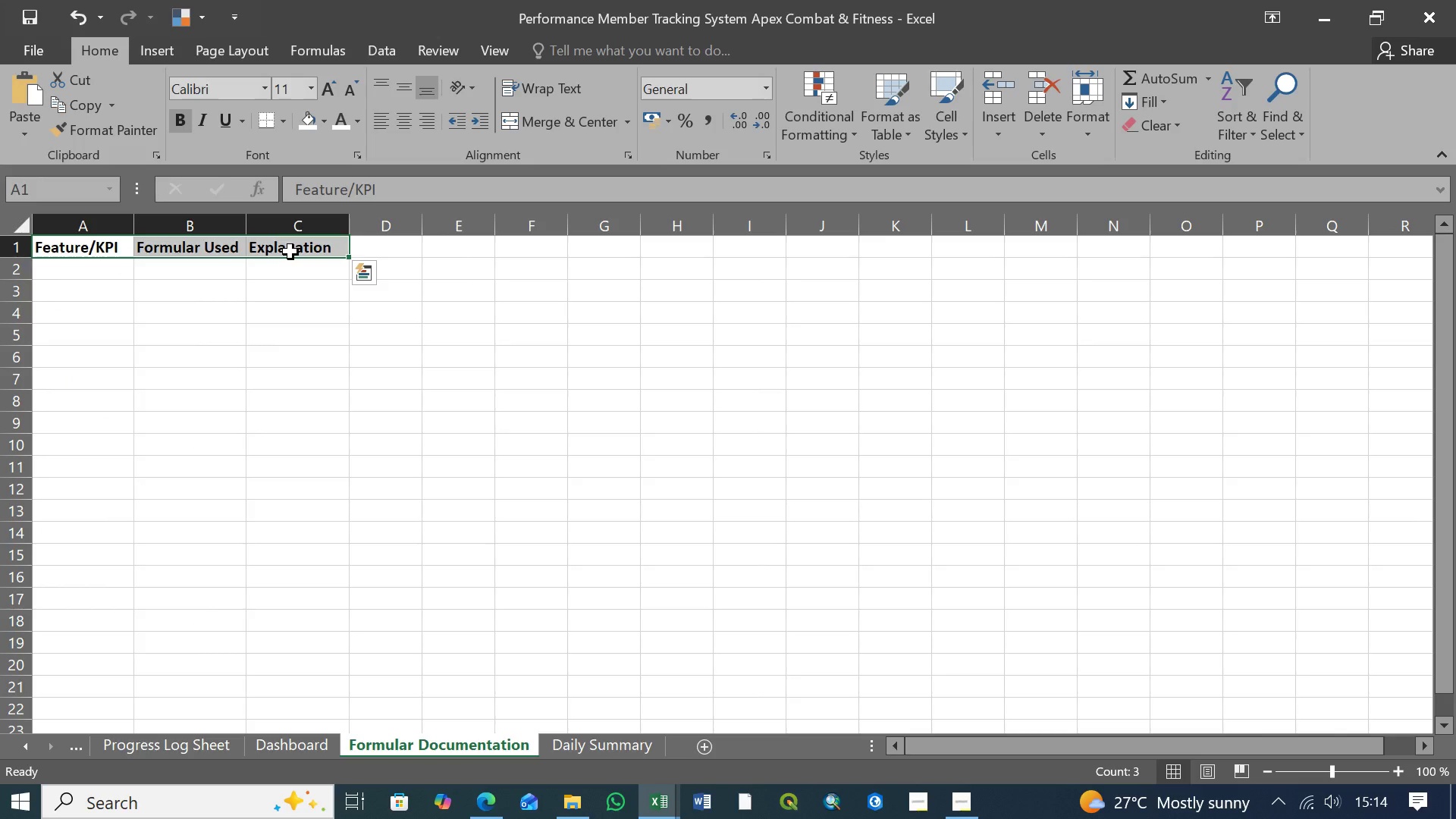 
key(Control+X)
 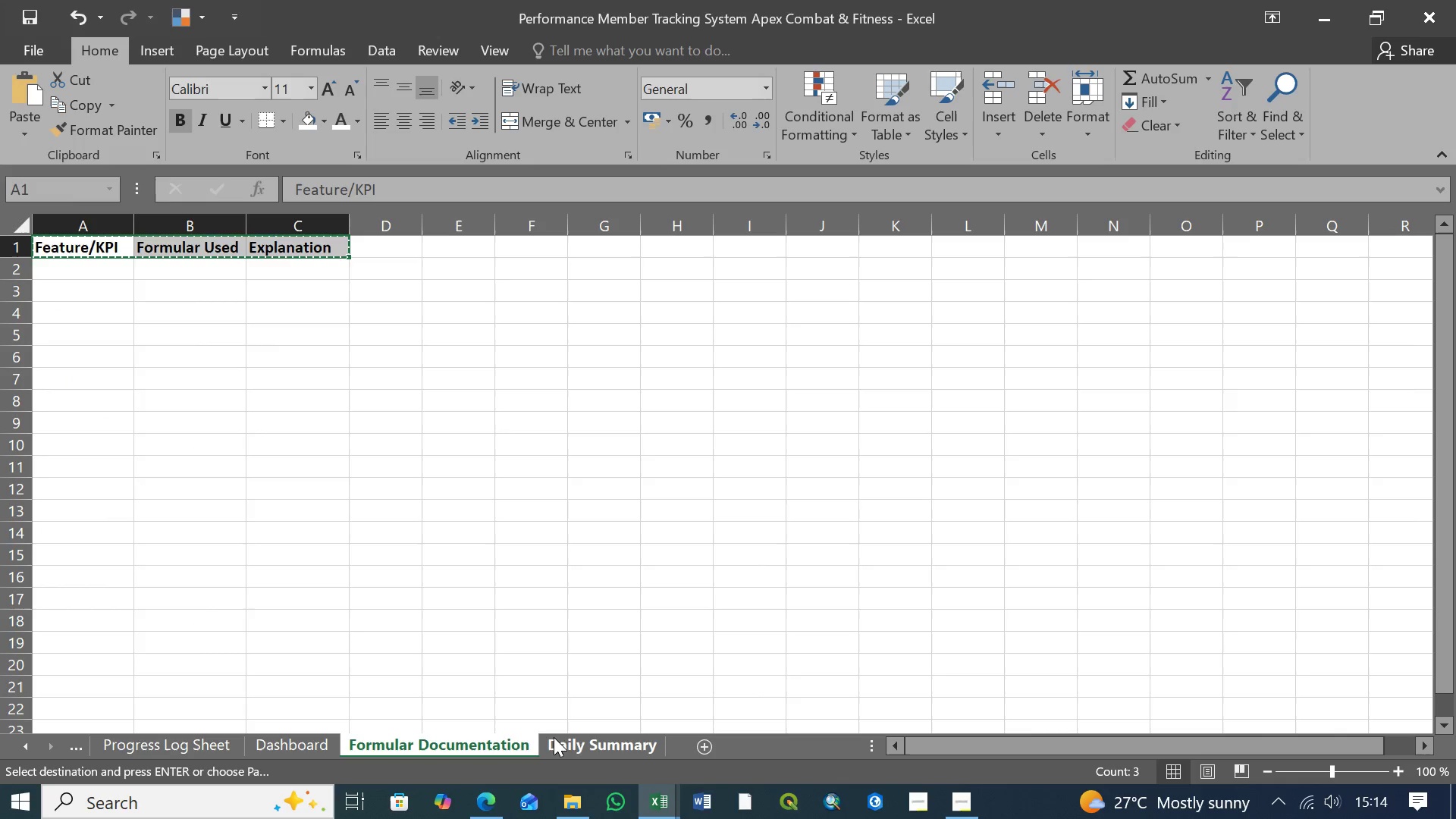 
left_click([574, 742])
 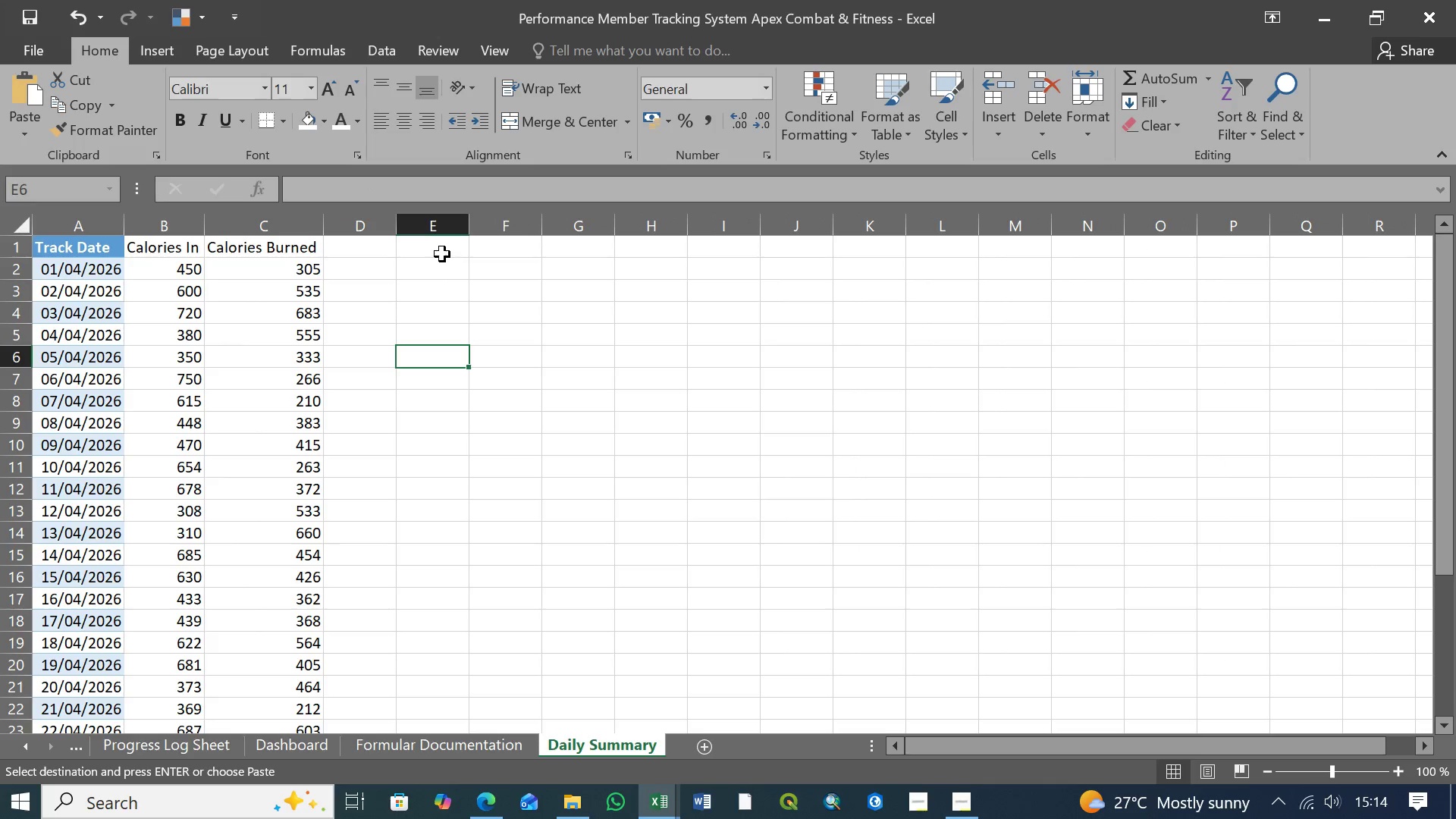 
left_click([443, 247])
 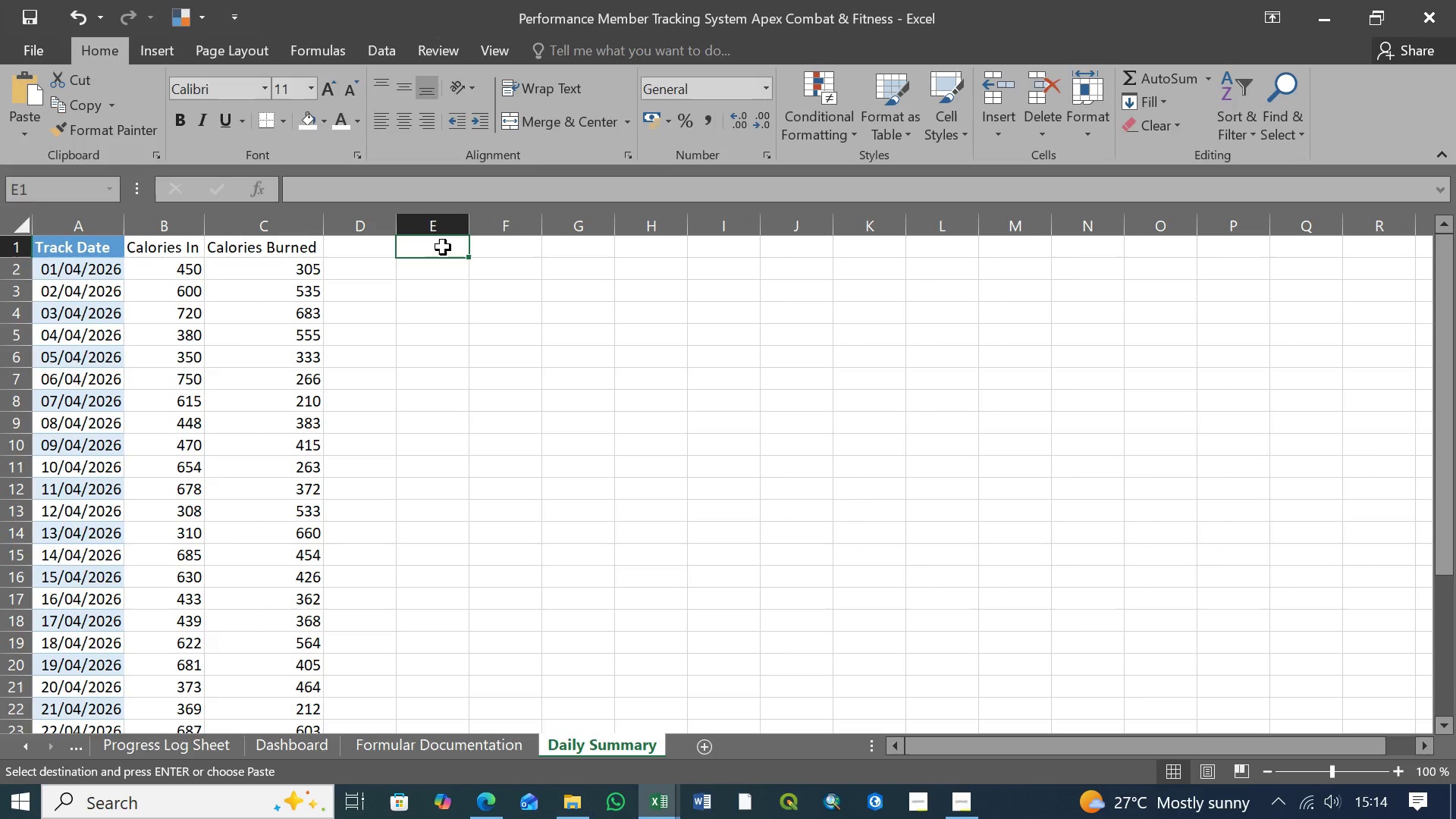 
key(Control+V)
 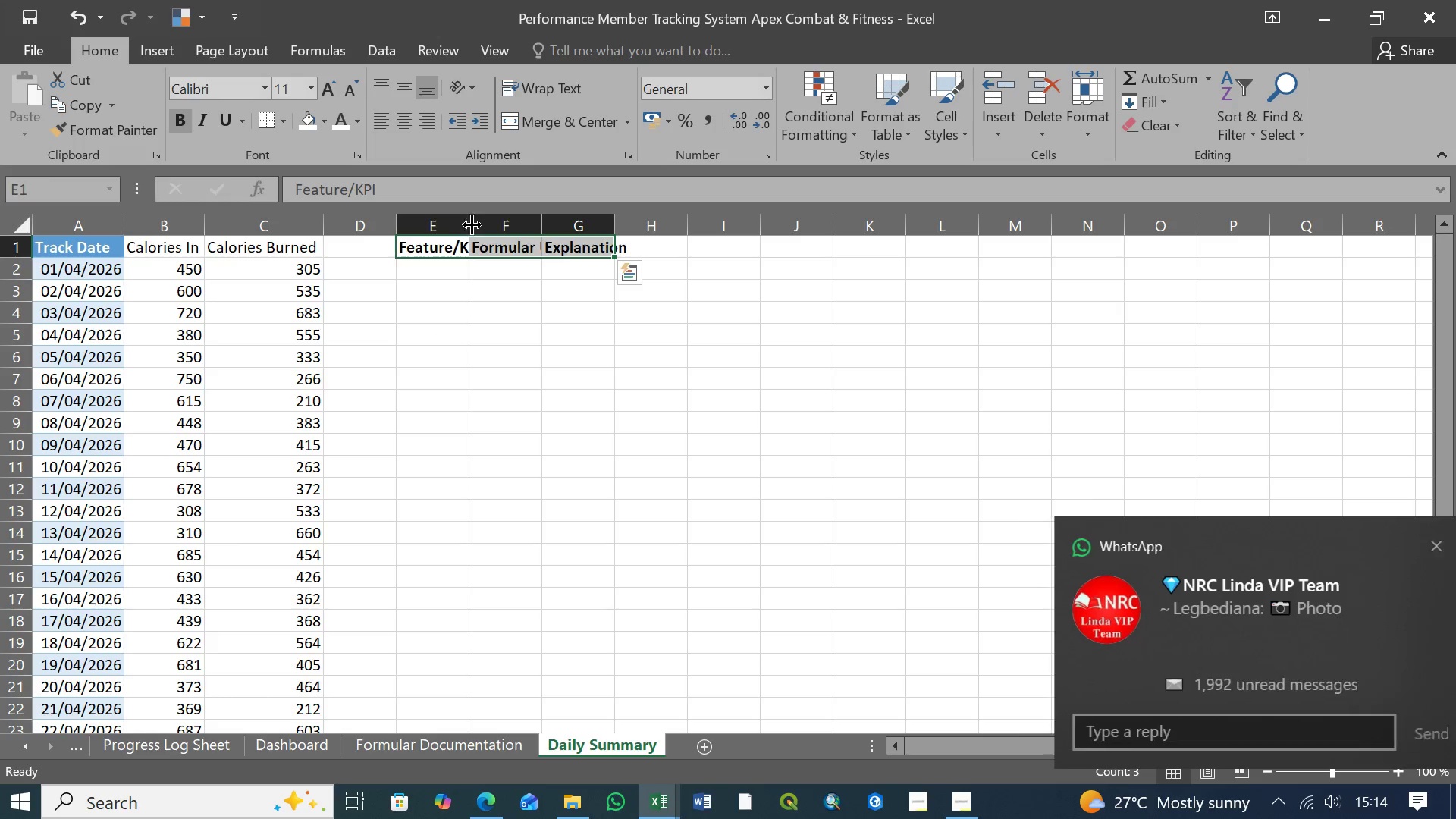 
left_click_drag(start_coordinate=[466, 225], to_coordinate=[520, 221])
 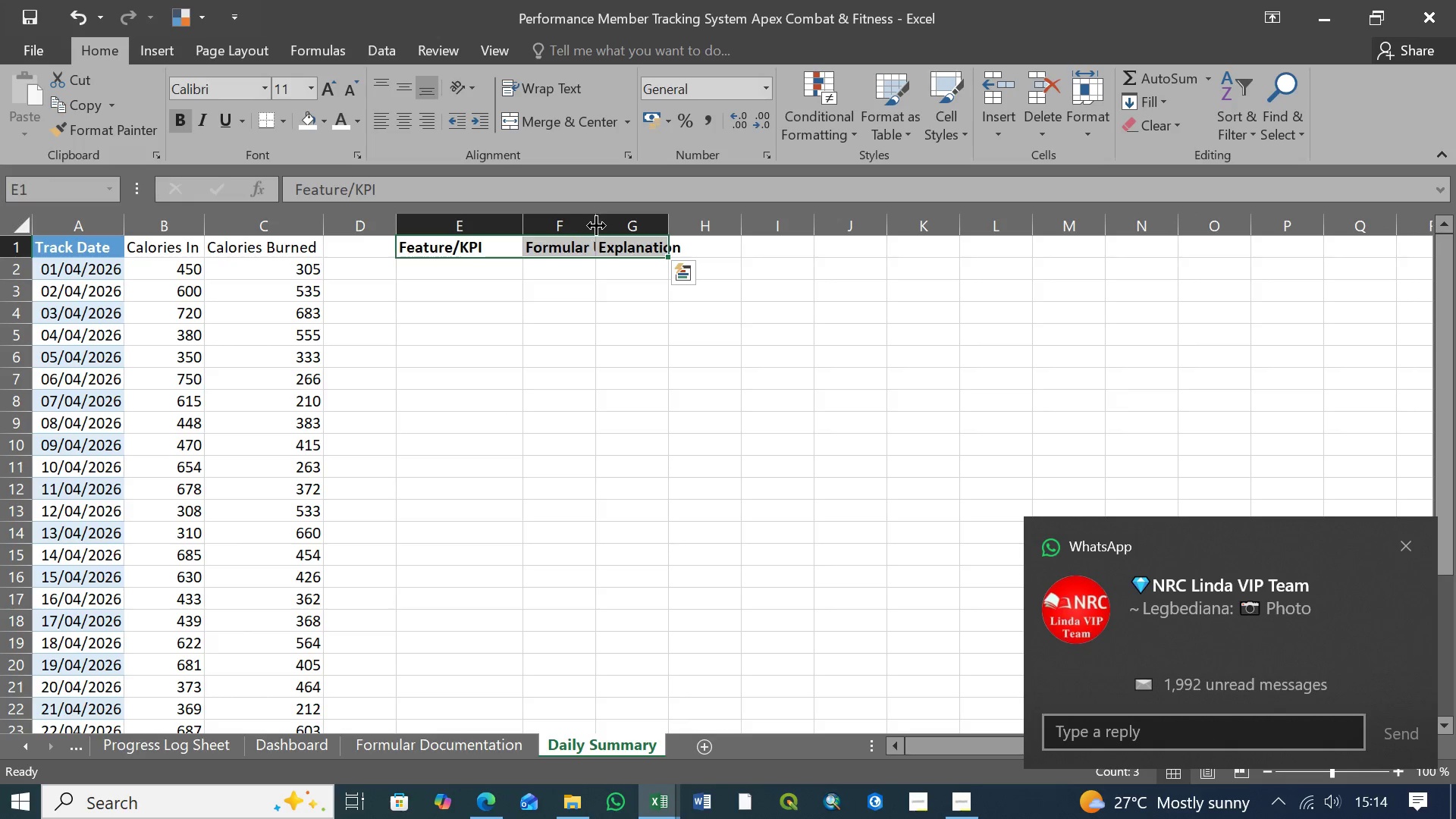 
left_click_drag(start_coordinate=[596, 225], to_coordinate=[654, 225])
 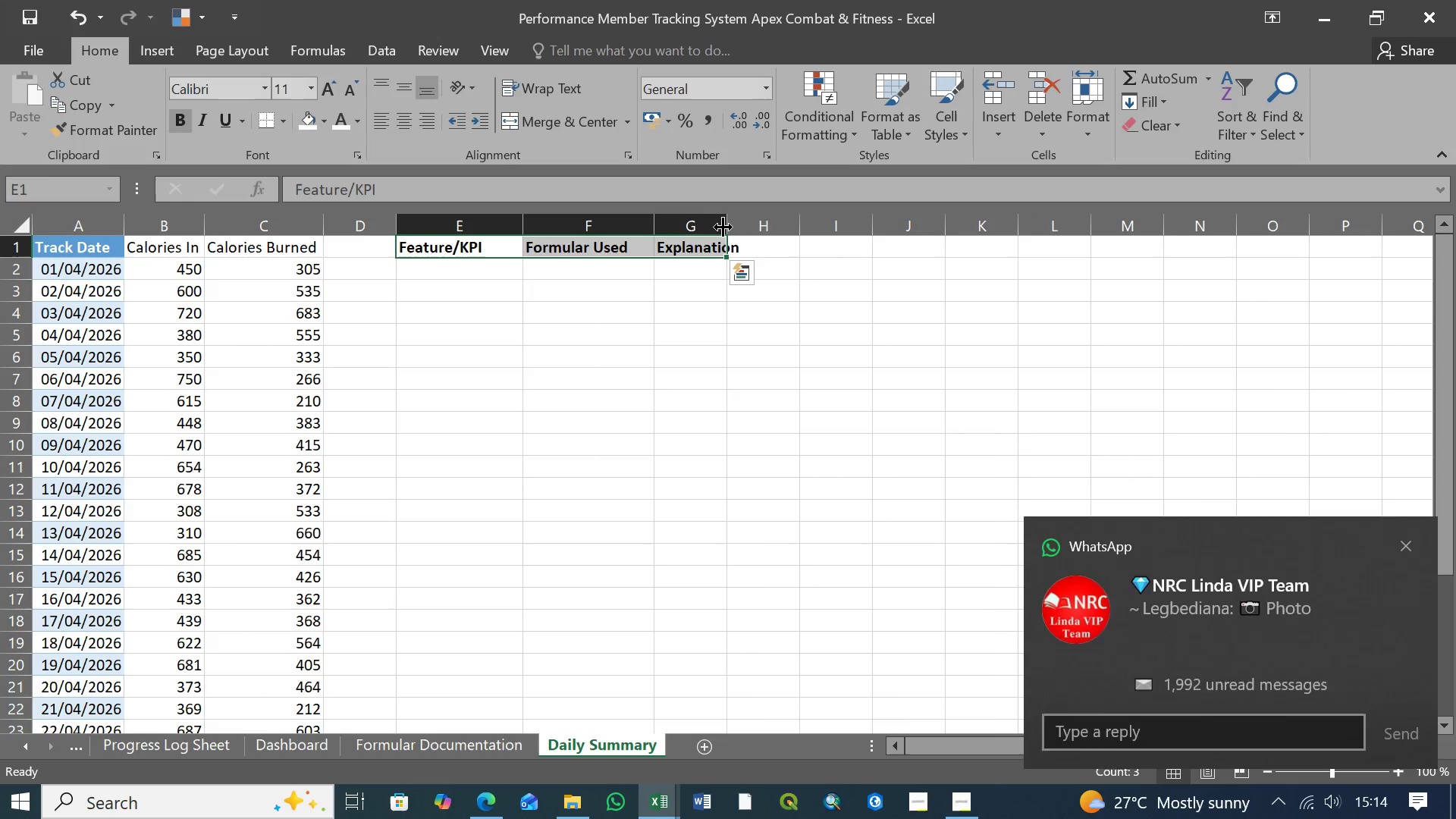 
left_click_drag(start_coordinate=[726, 227], to_coordinate=[826, 237])
 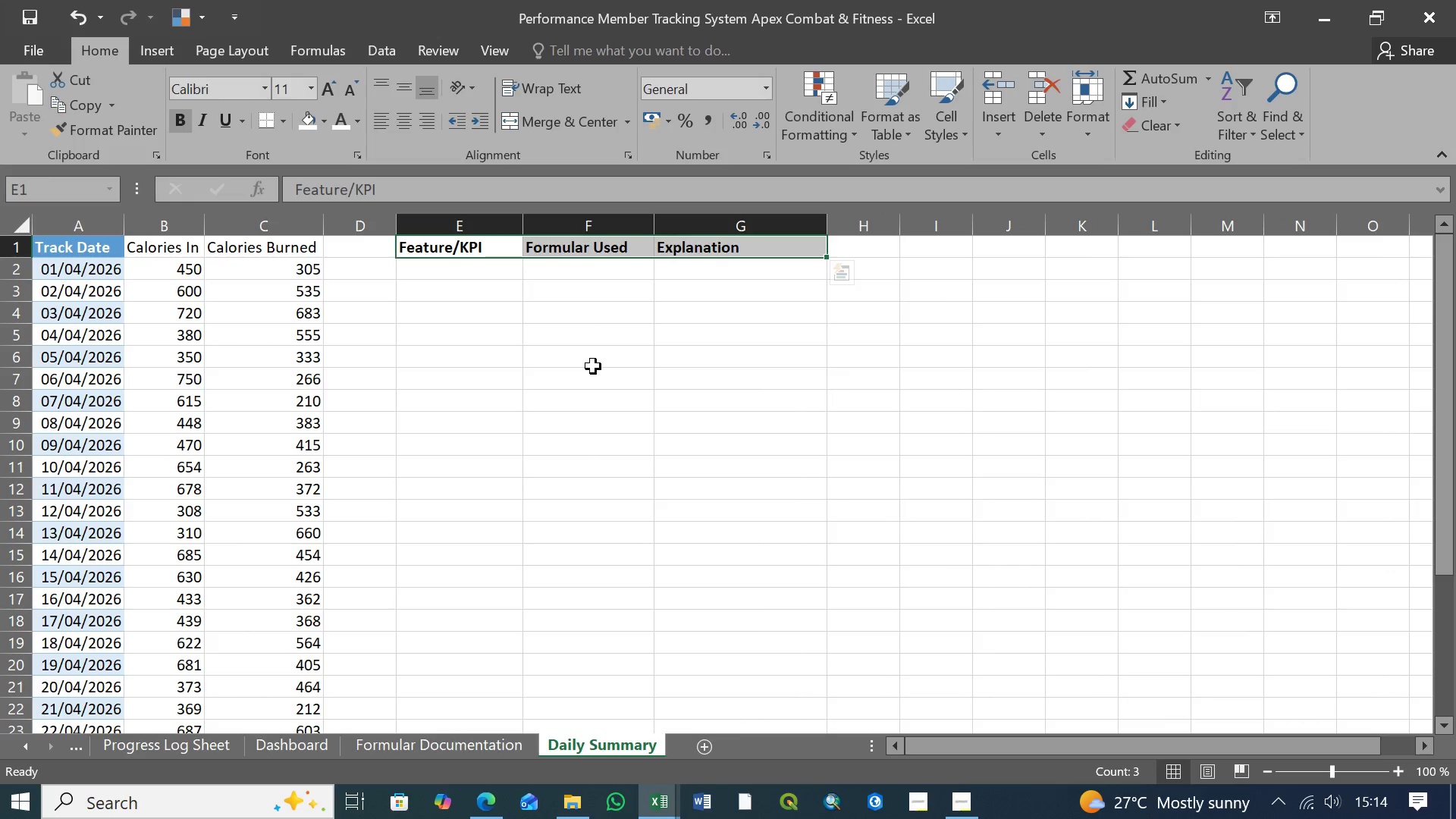 
left_click([593, 366])
 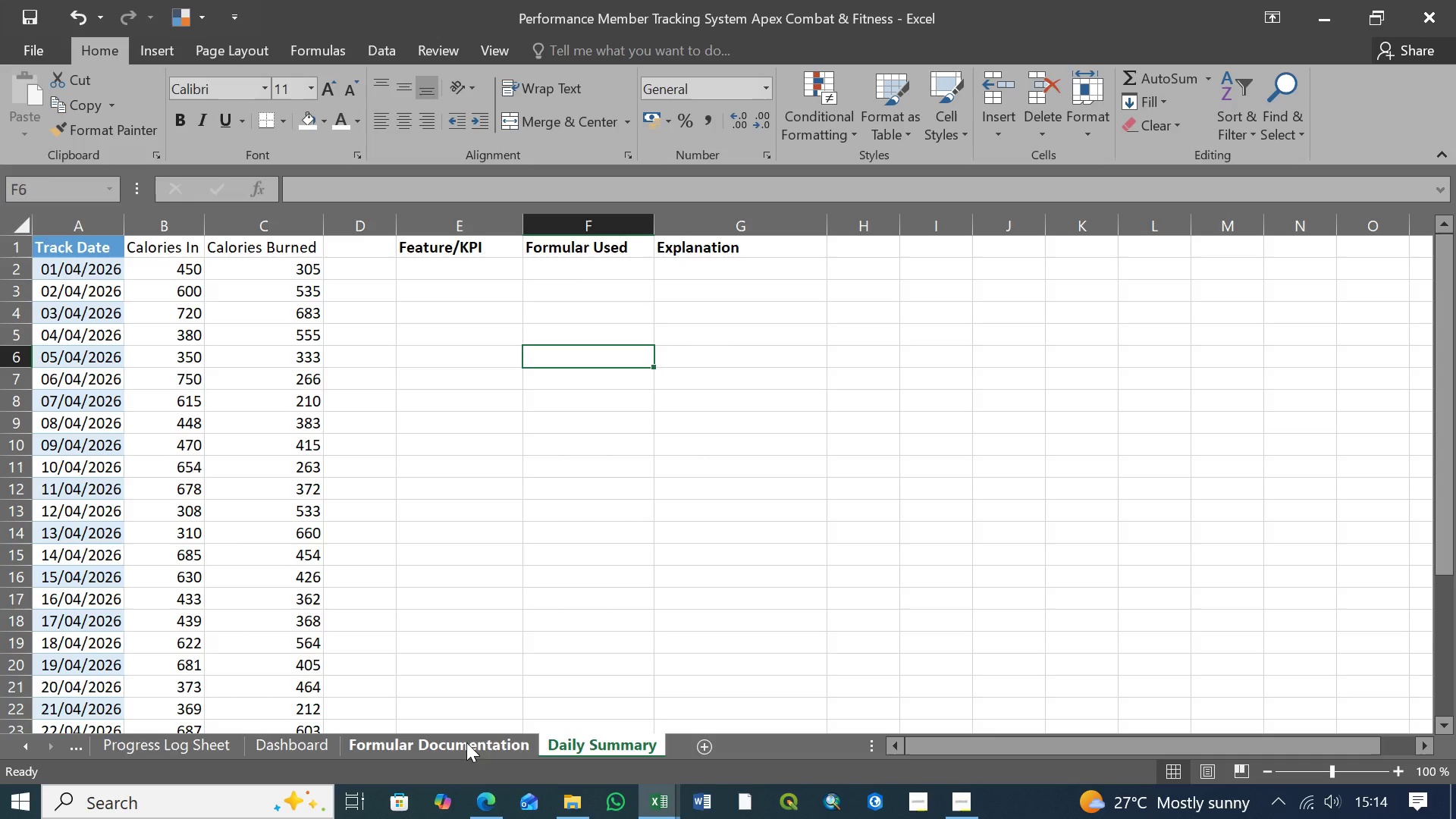 
left_click([466, 742])
 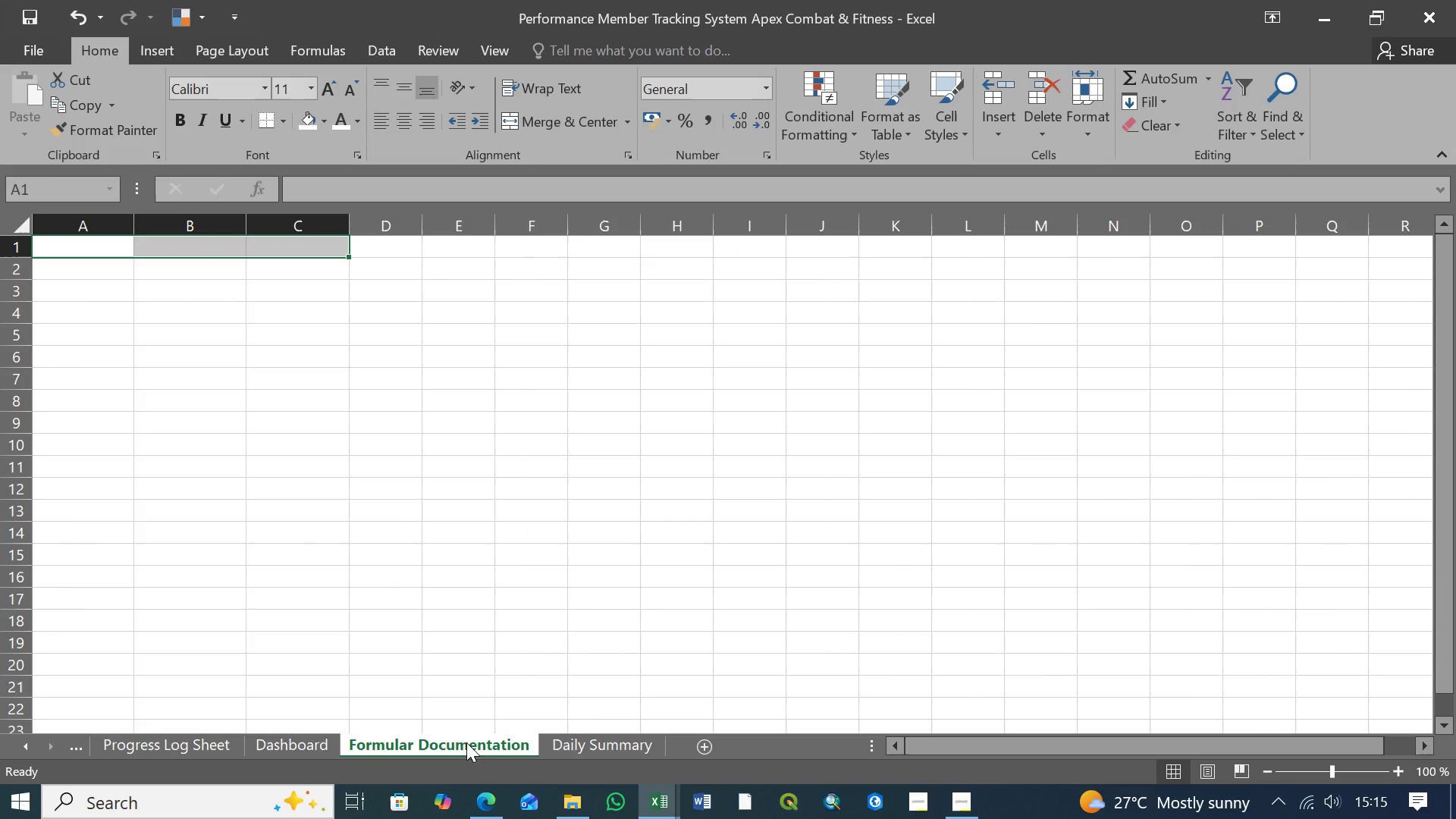 
right_click([466, 742])
 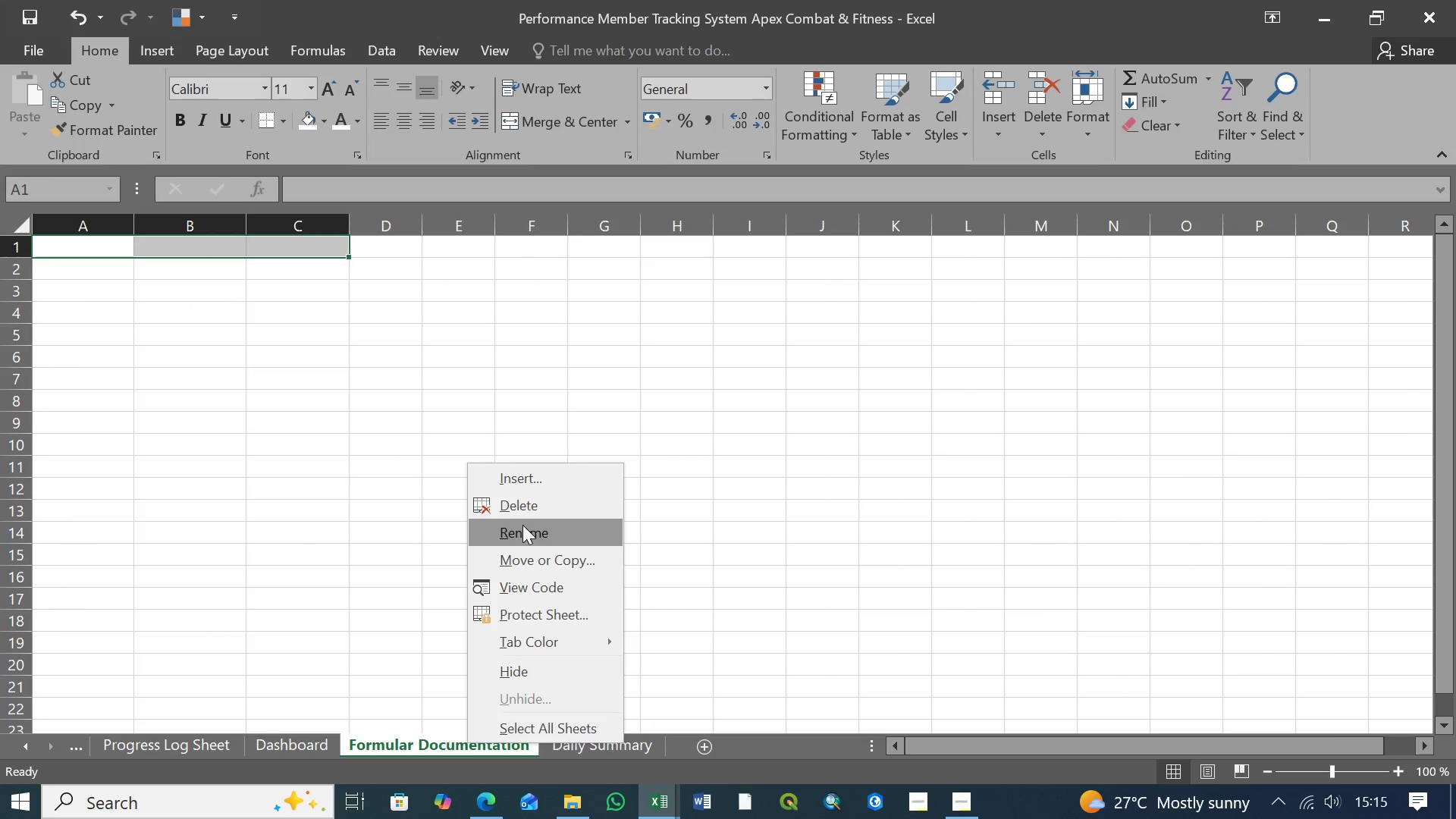 
left_click([526, 531])
 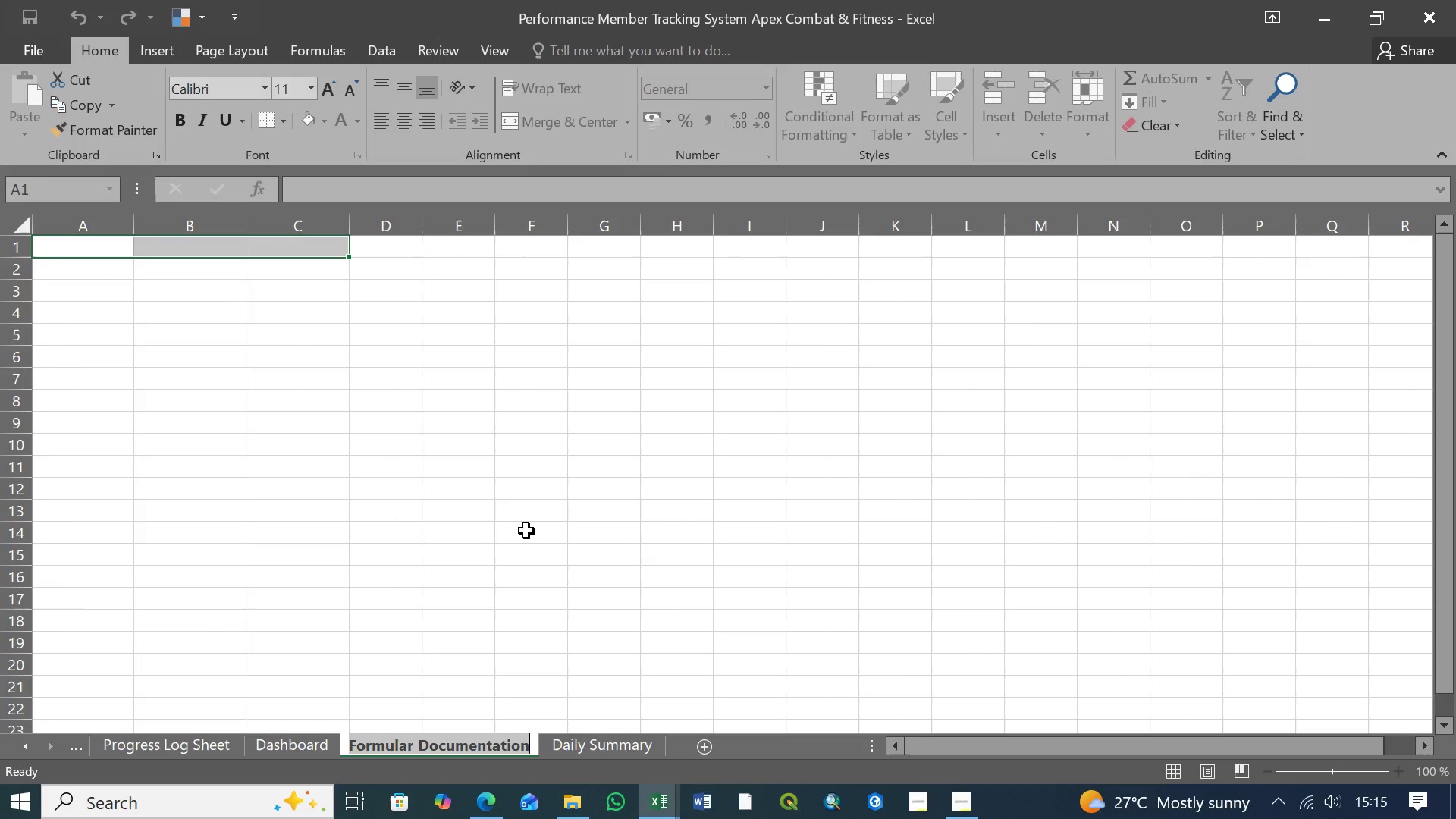 
key(Control+C)
 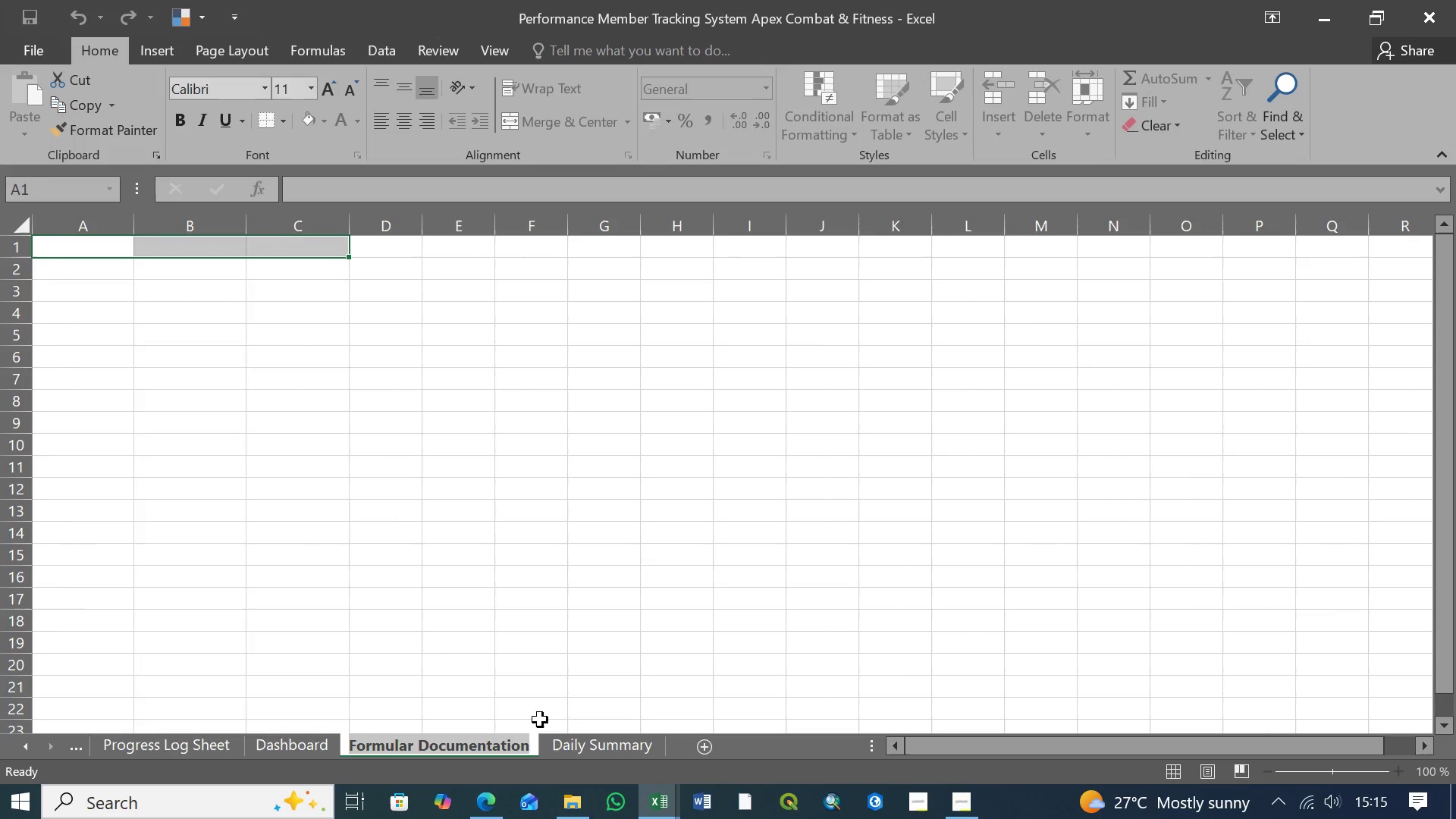 
left_click([554, 709])
 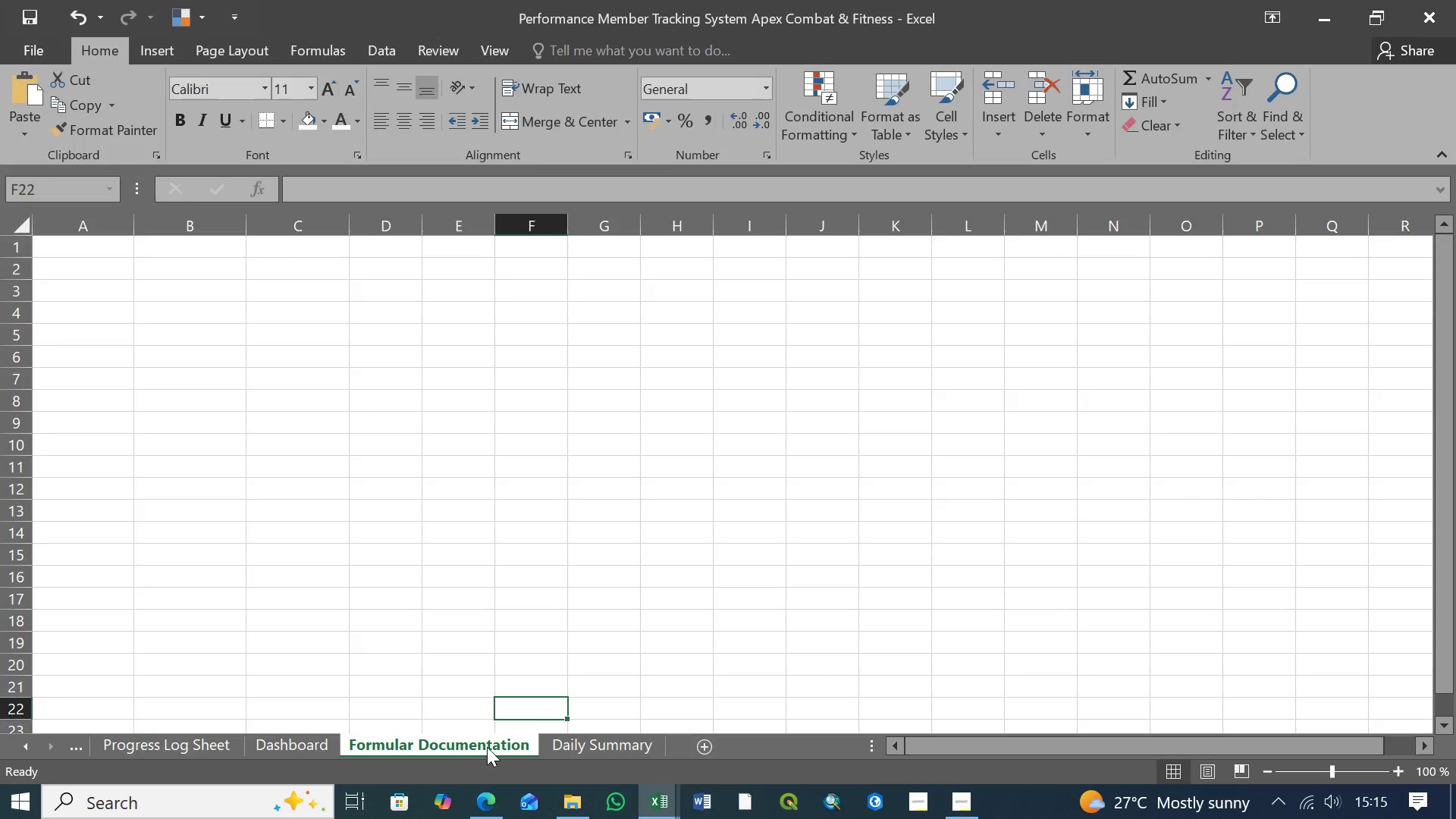 
left_click([488, 747])
 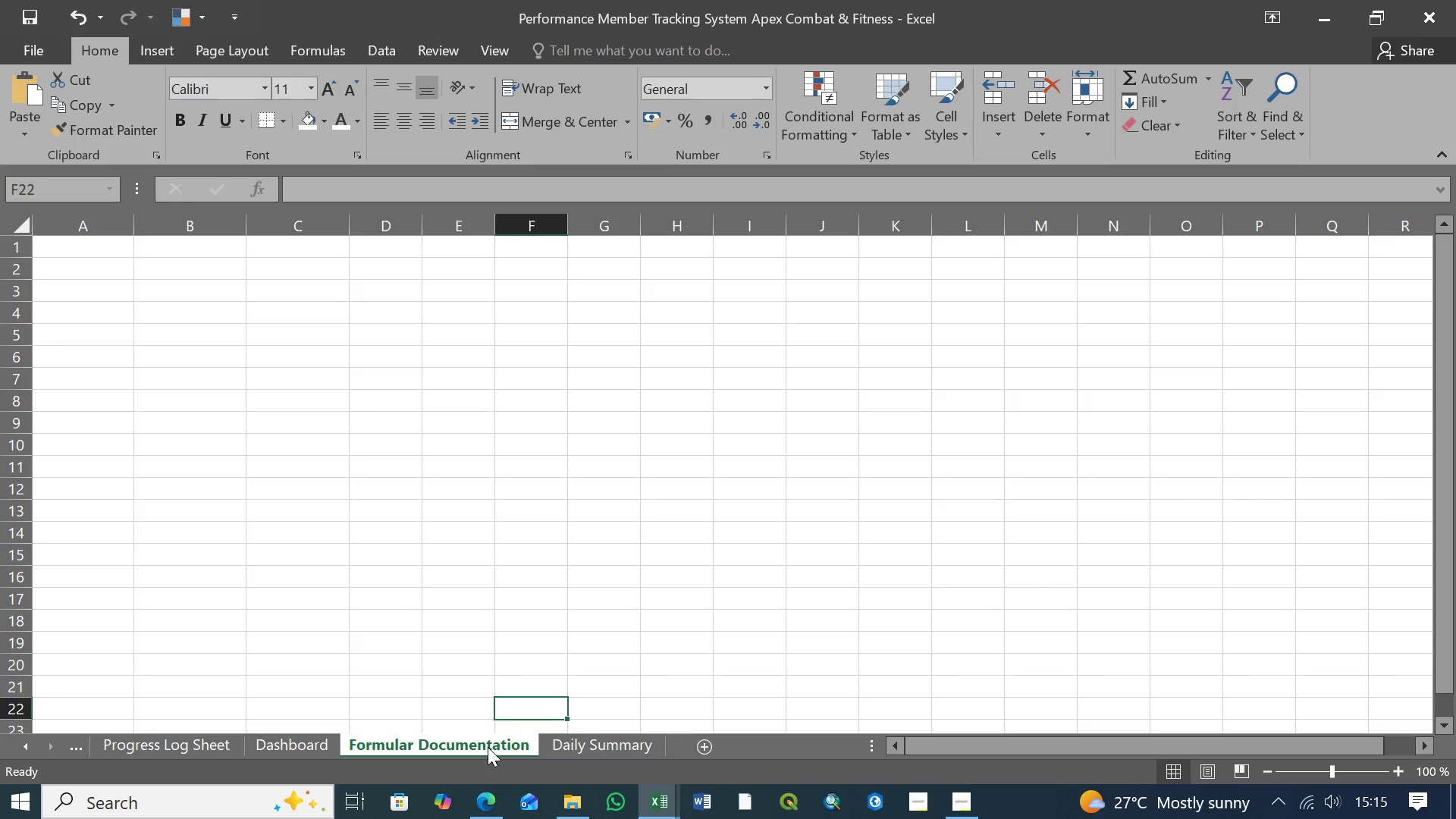 
right_click([488, 747])
 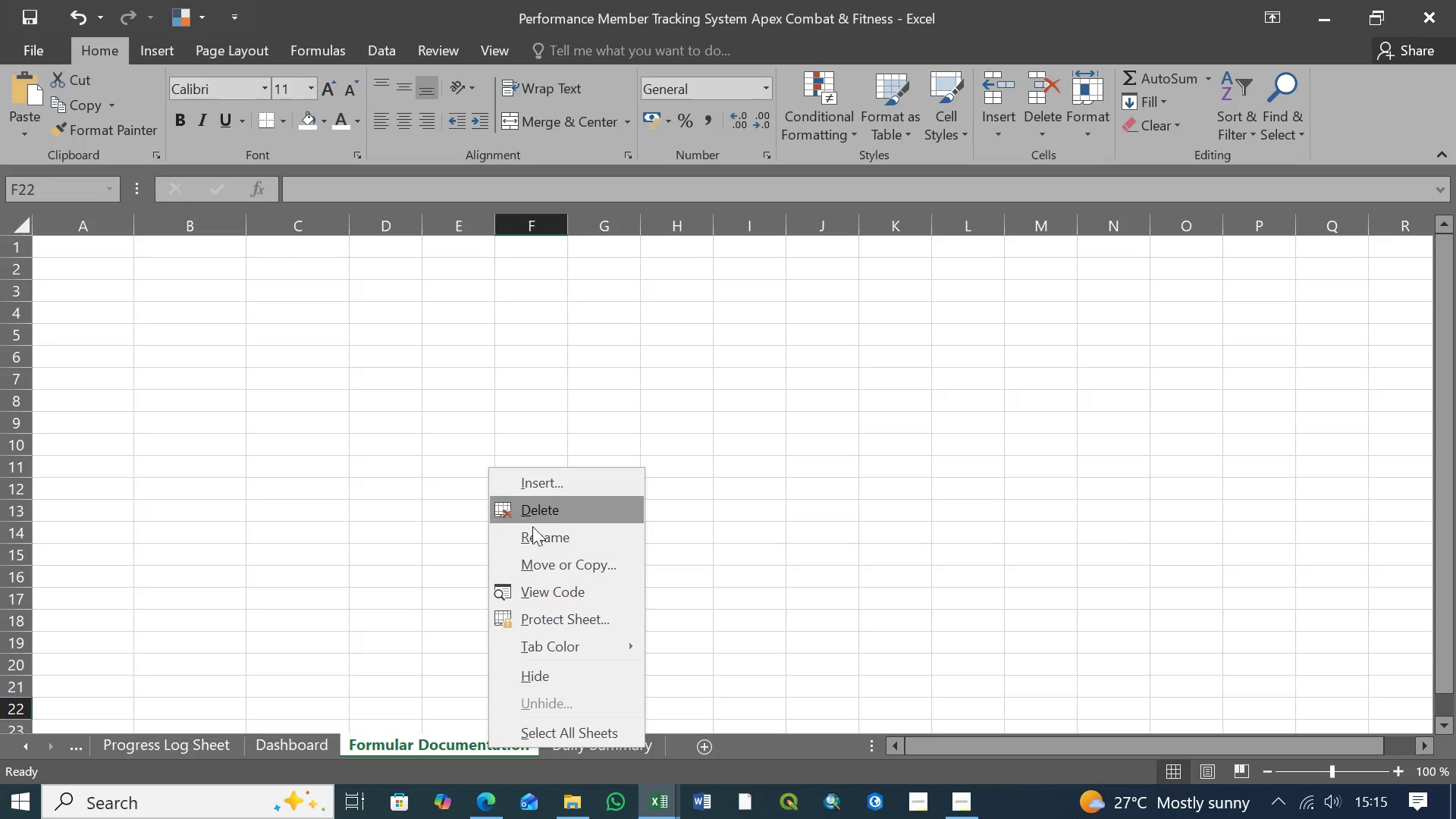 
left_click([549, 513])
 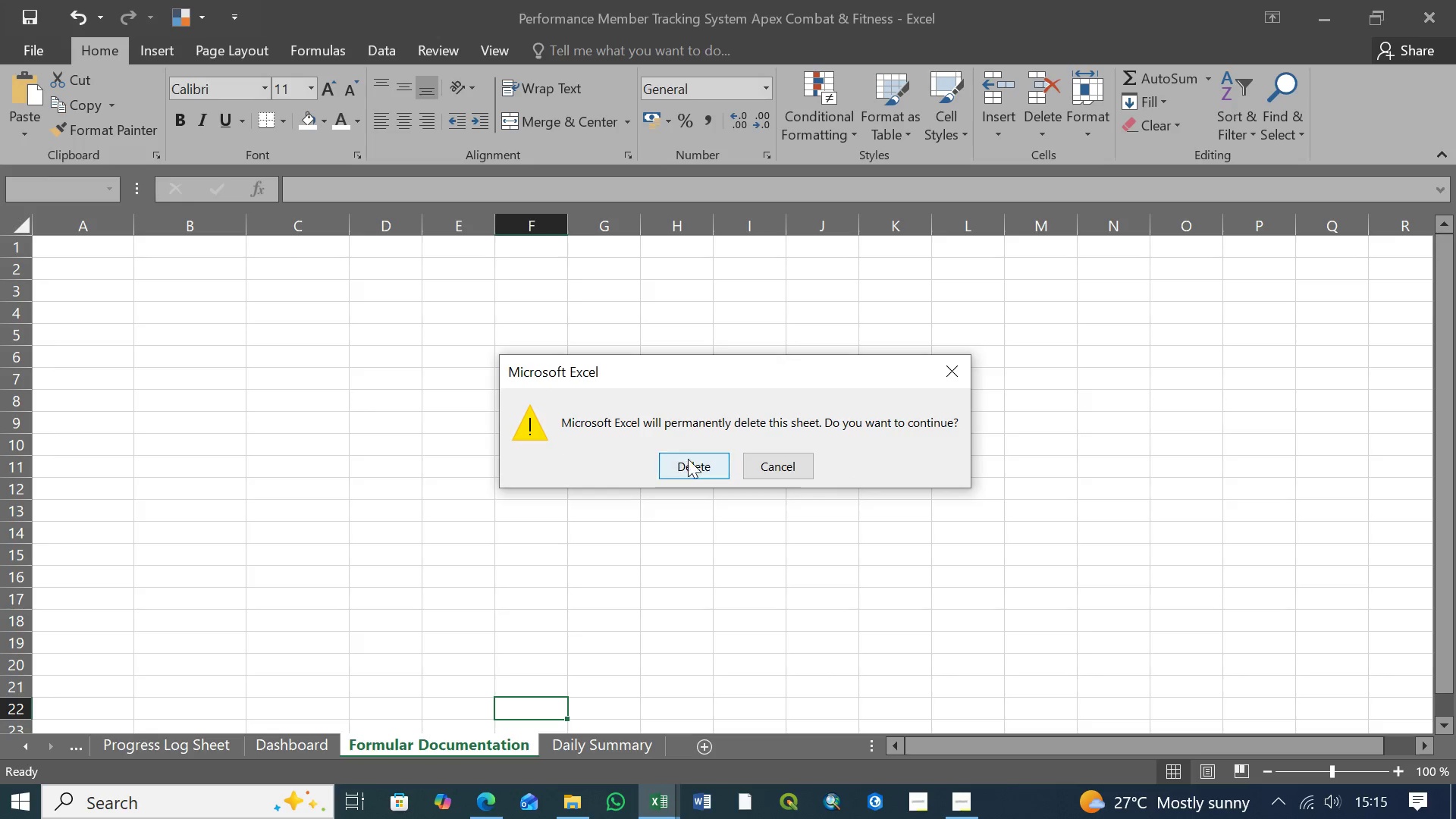 
left_click([694, 460])
 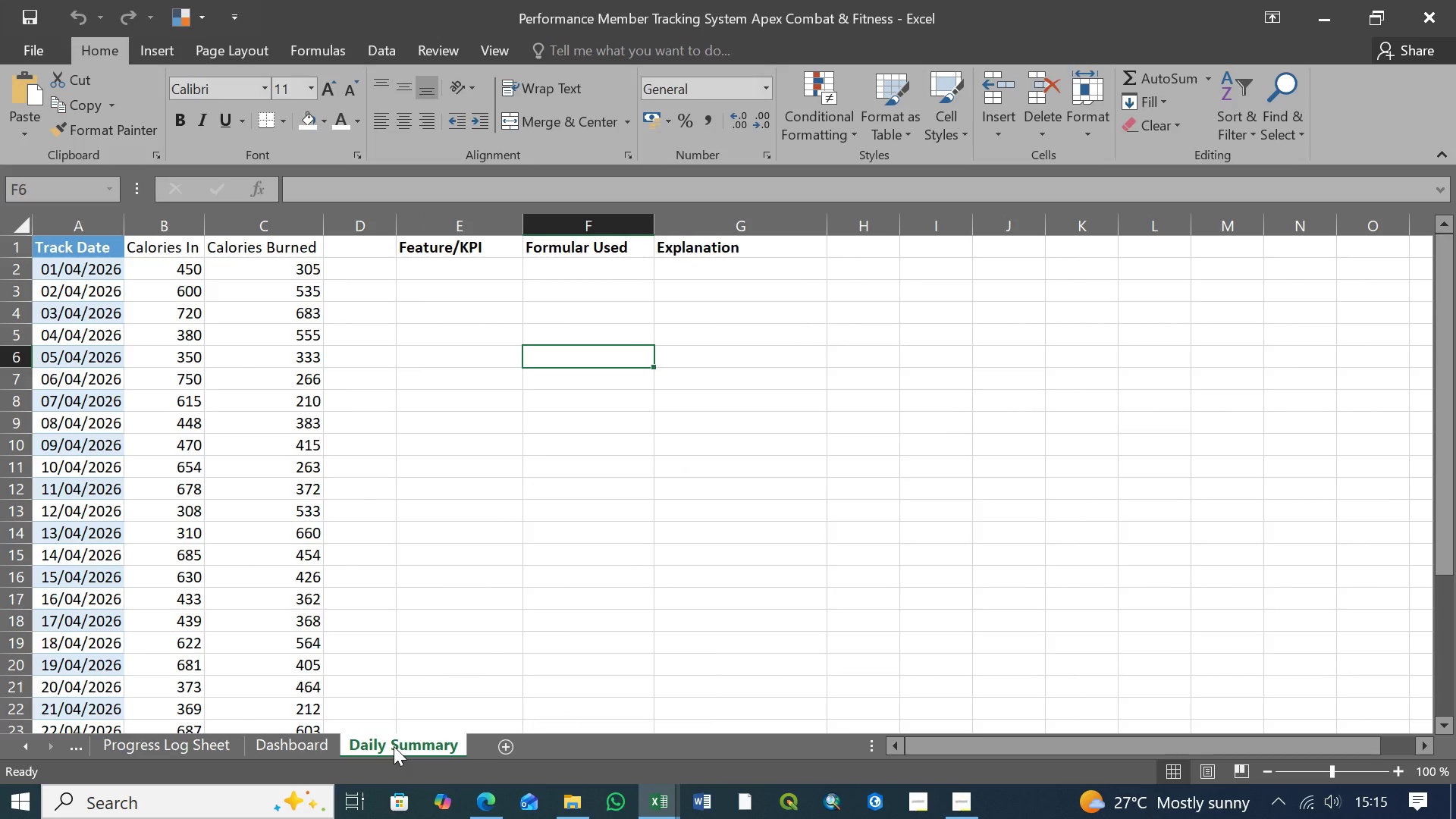 
right_click([394, 746])
 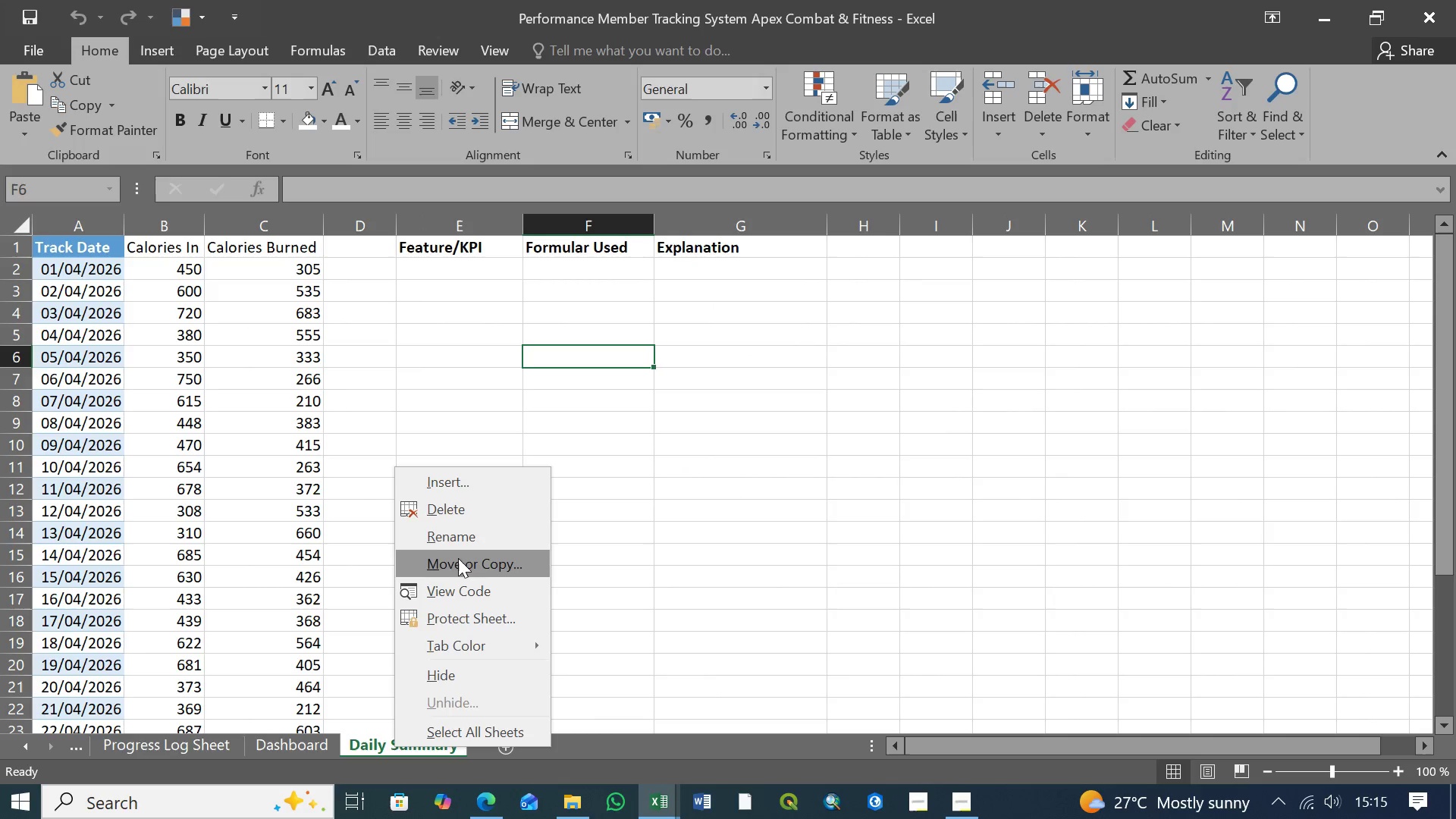 
left_click([460, 544])
 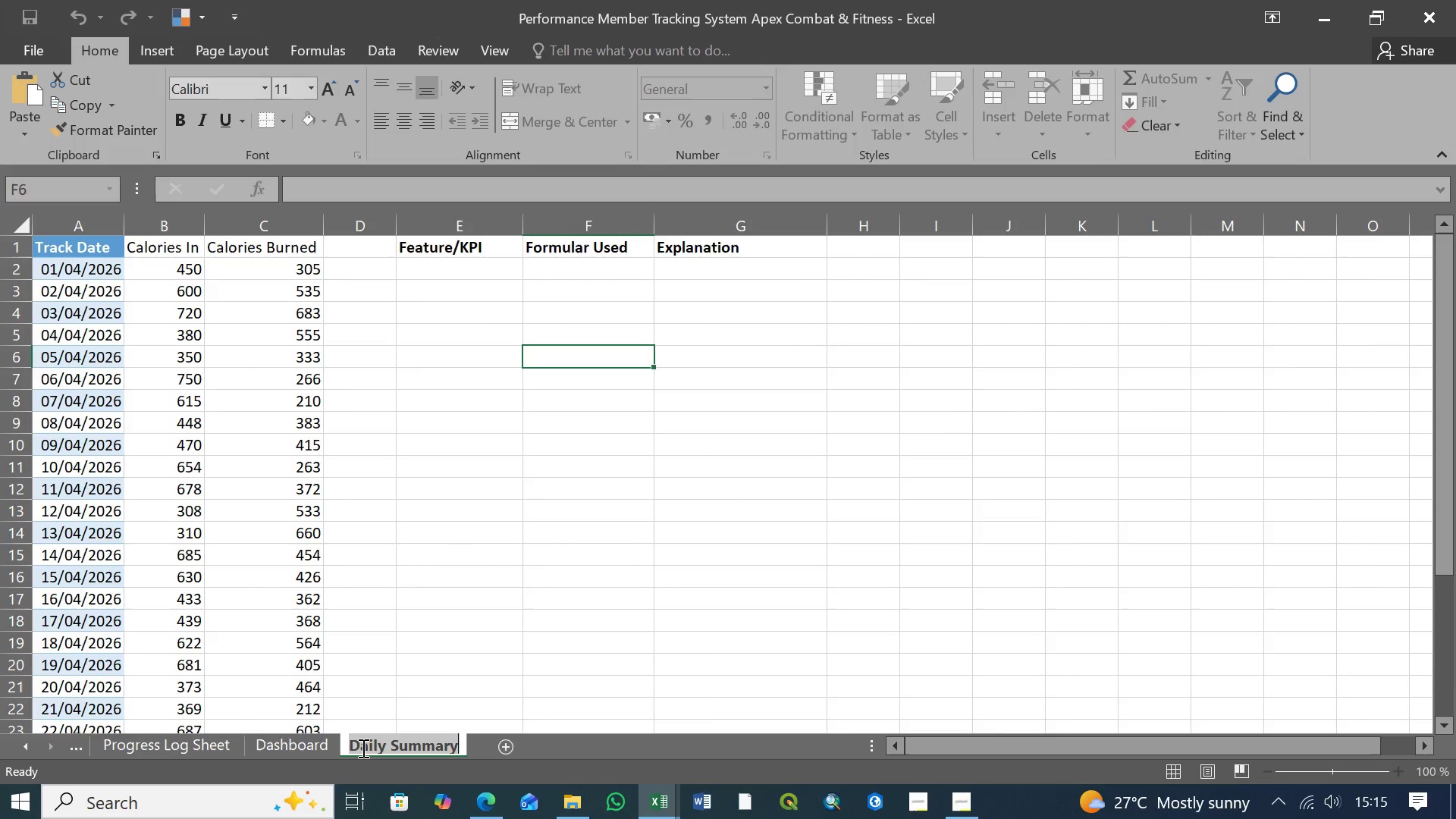 
left_click([356, 746])
 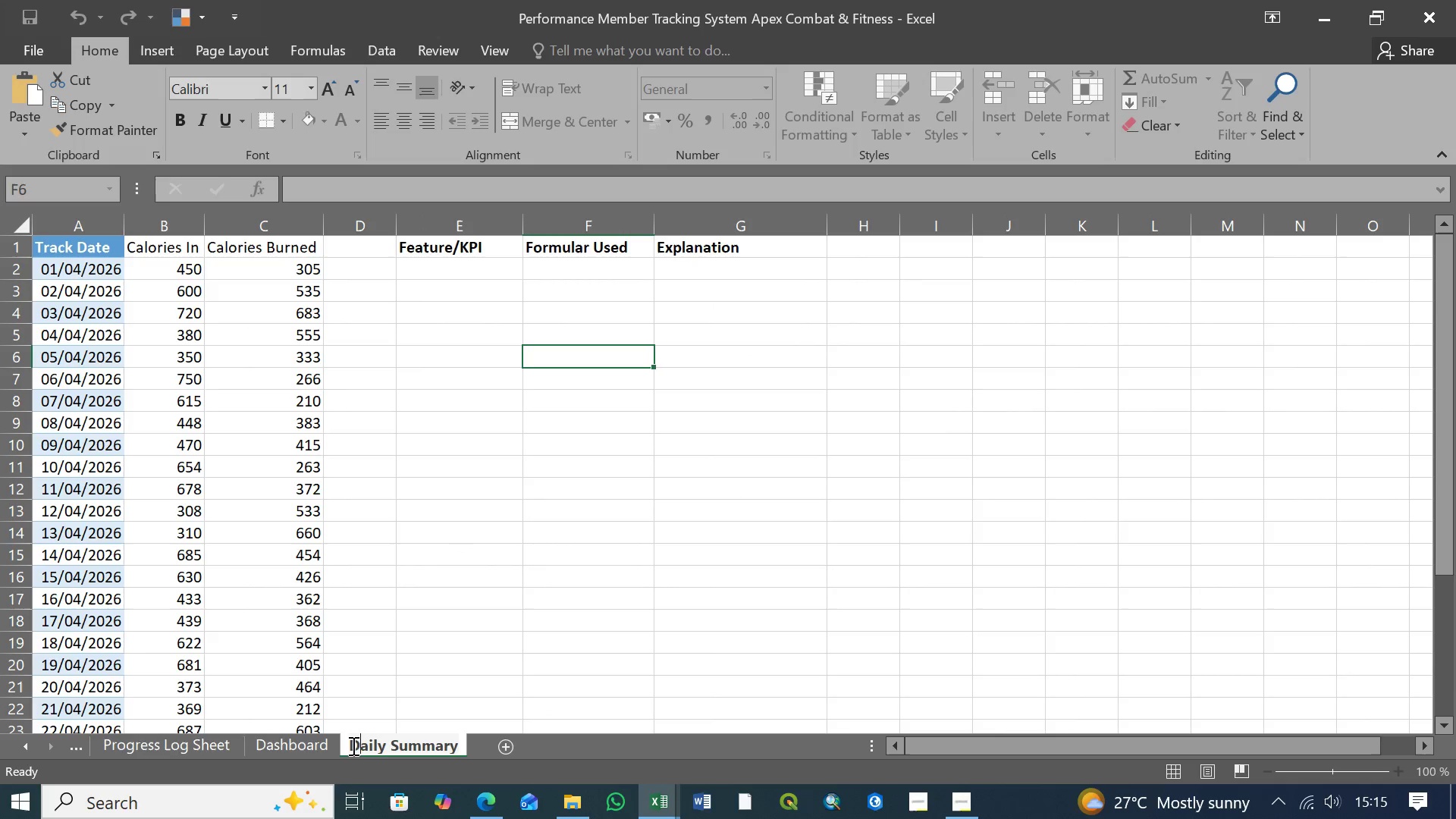 
left_click([352, 745])
 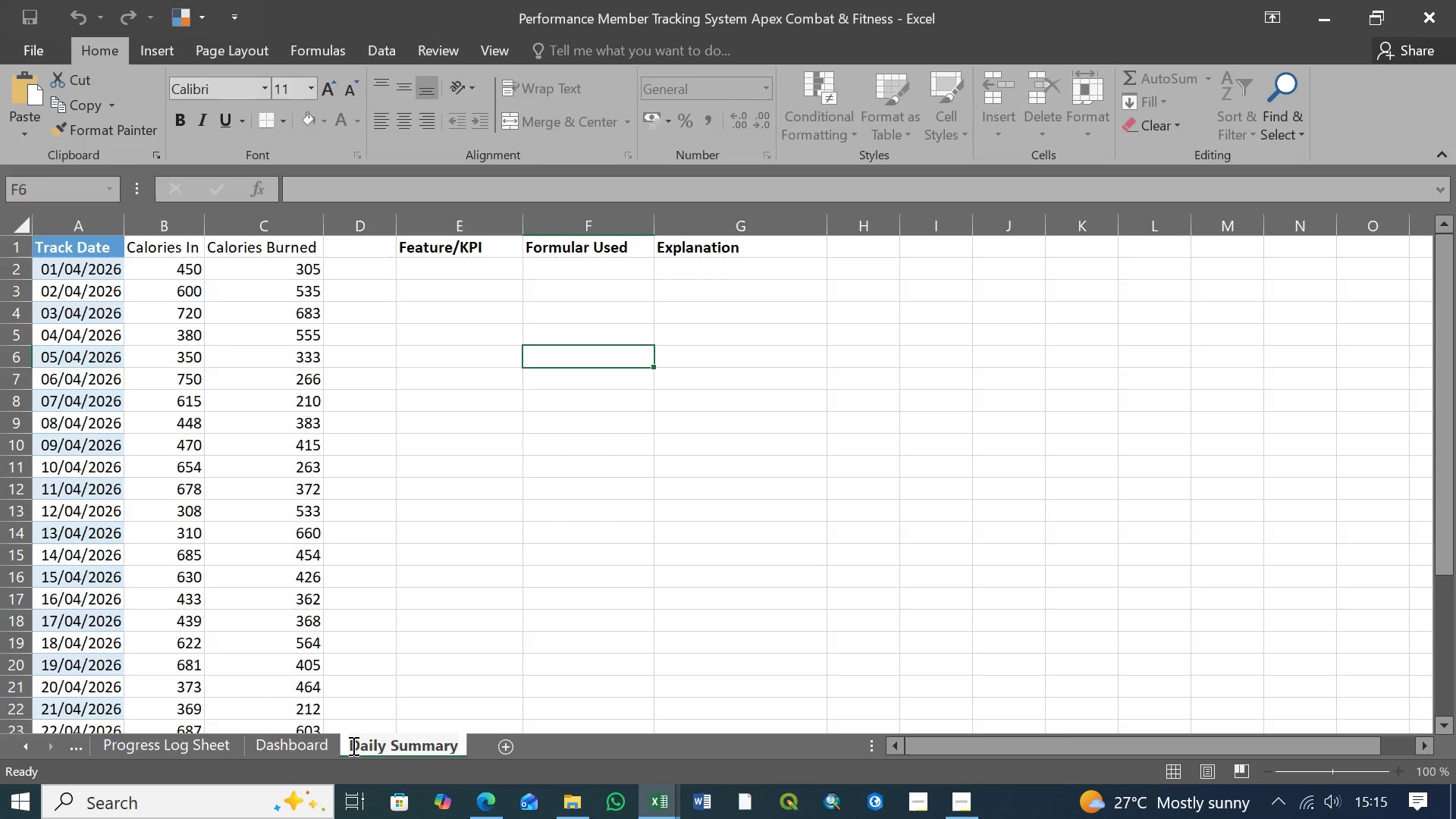 
key(Control+V)
 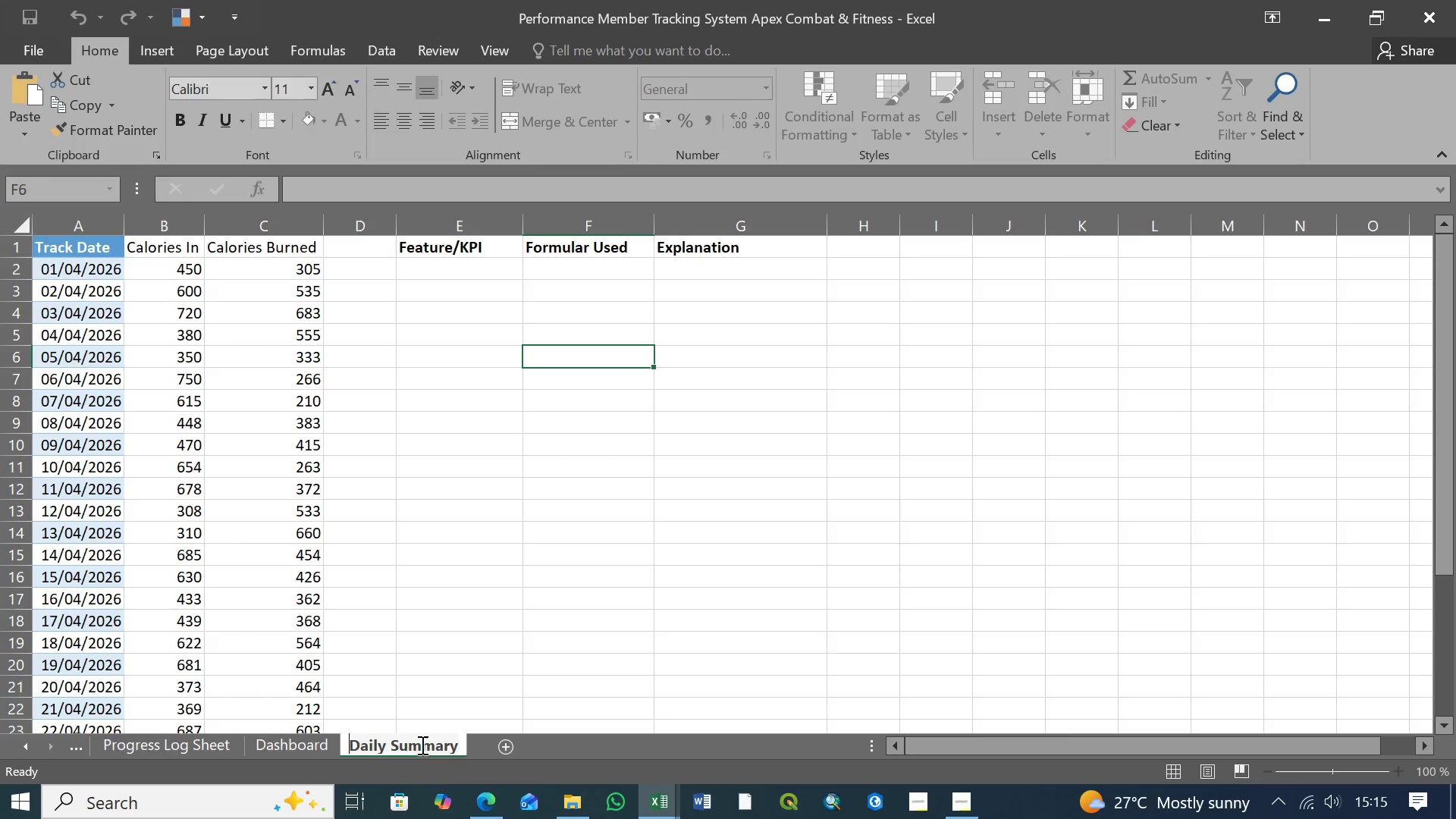 
left_click_drag(start_coordinate=[350, 747], to_coordinate=[466, 739])
 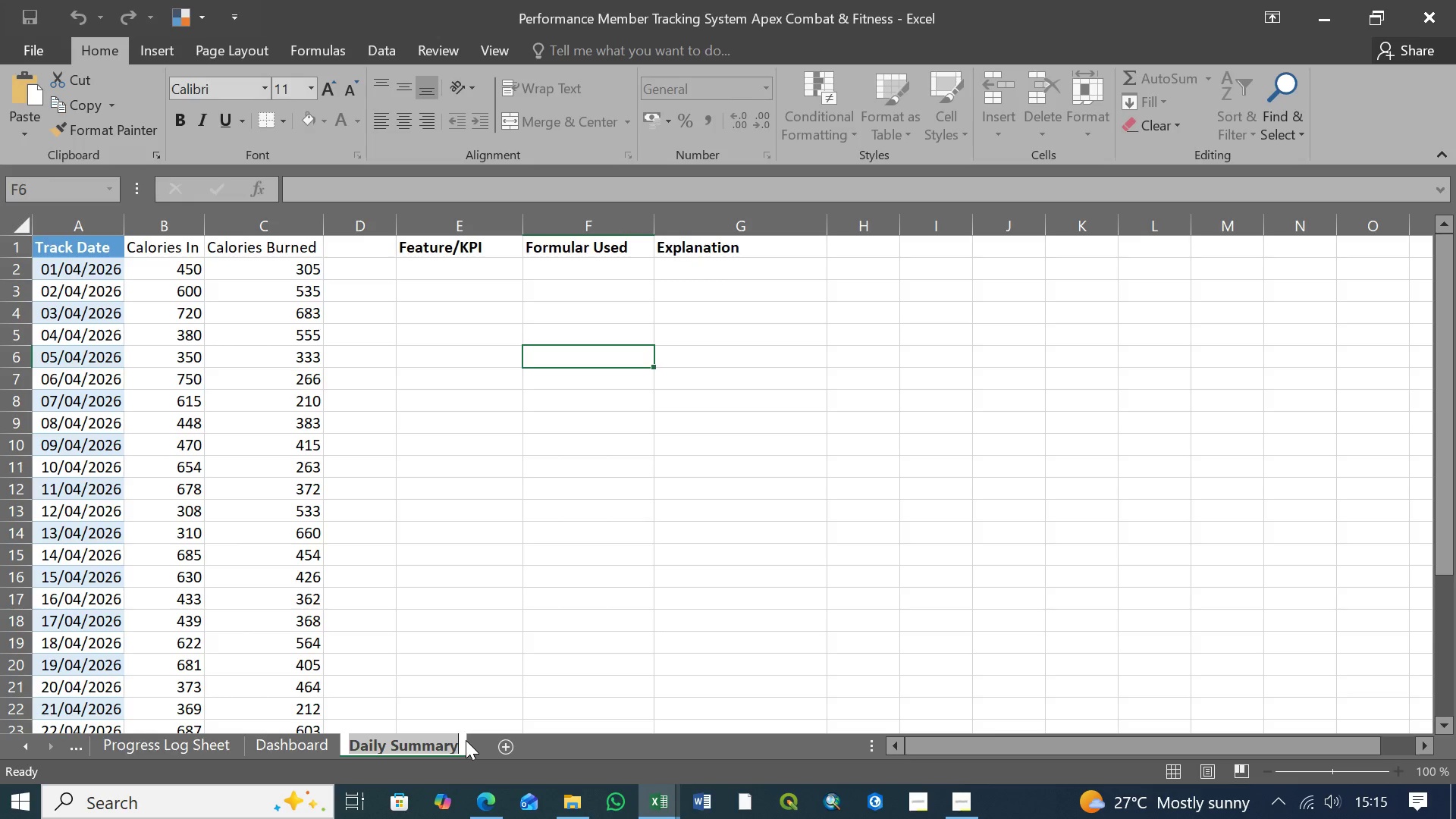 
key(Control+V)
 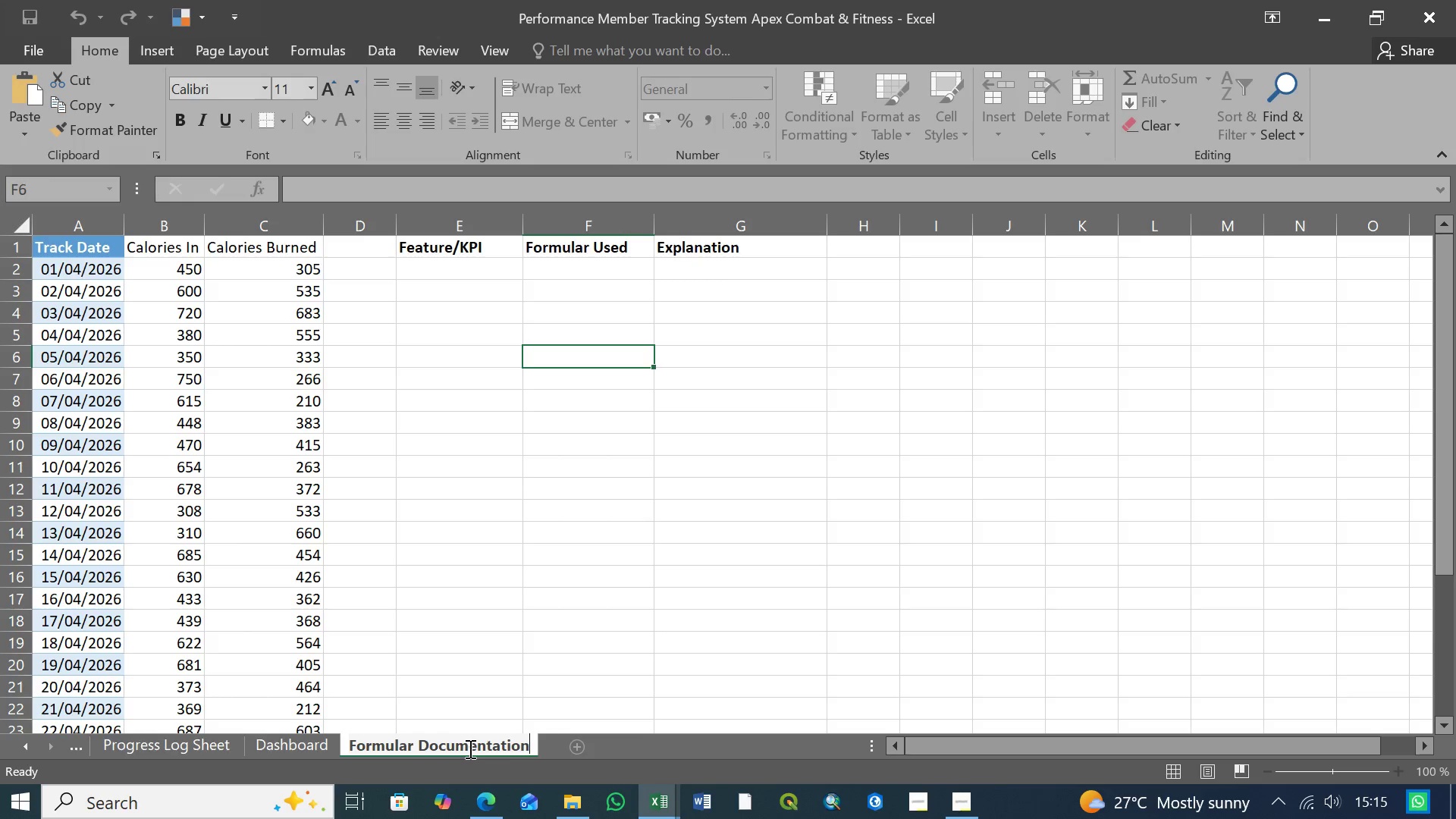 
key(Slash)
 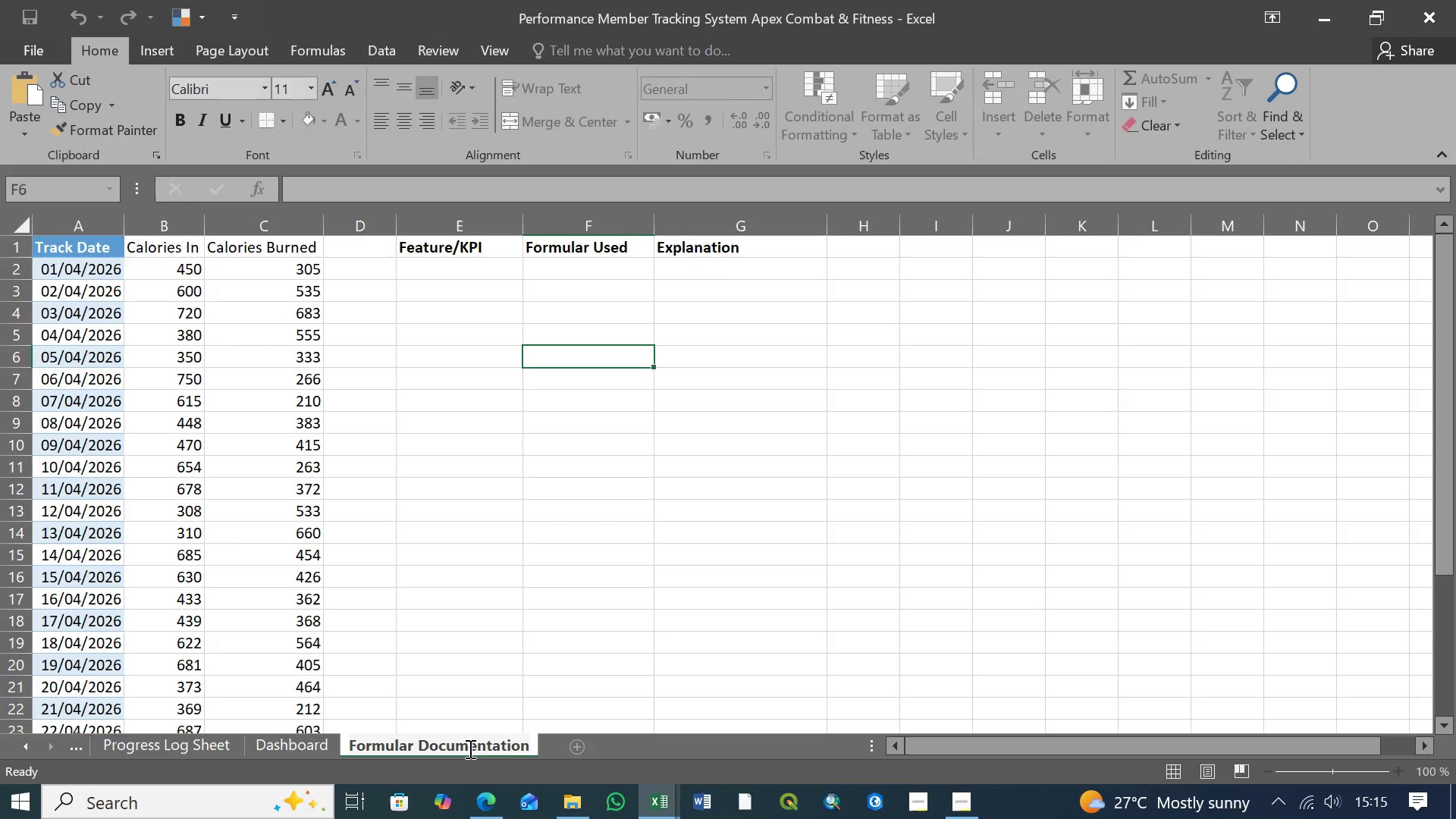 
key(Slash)
 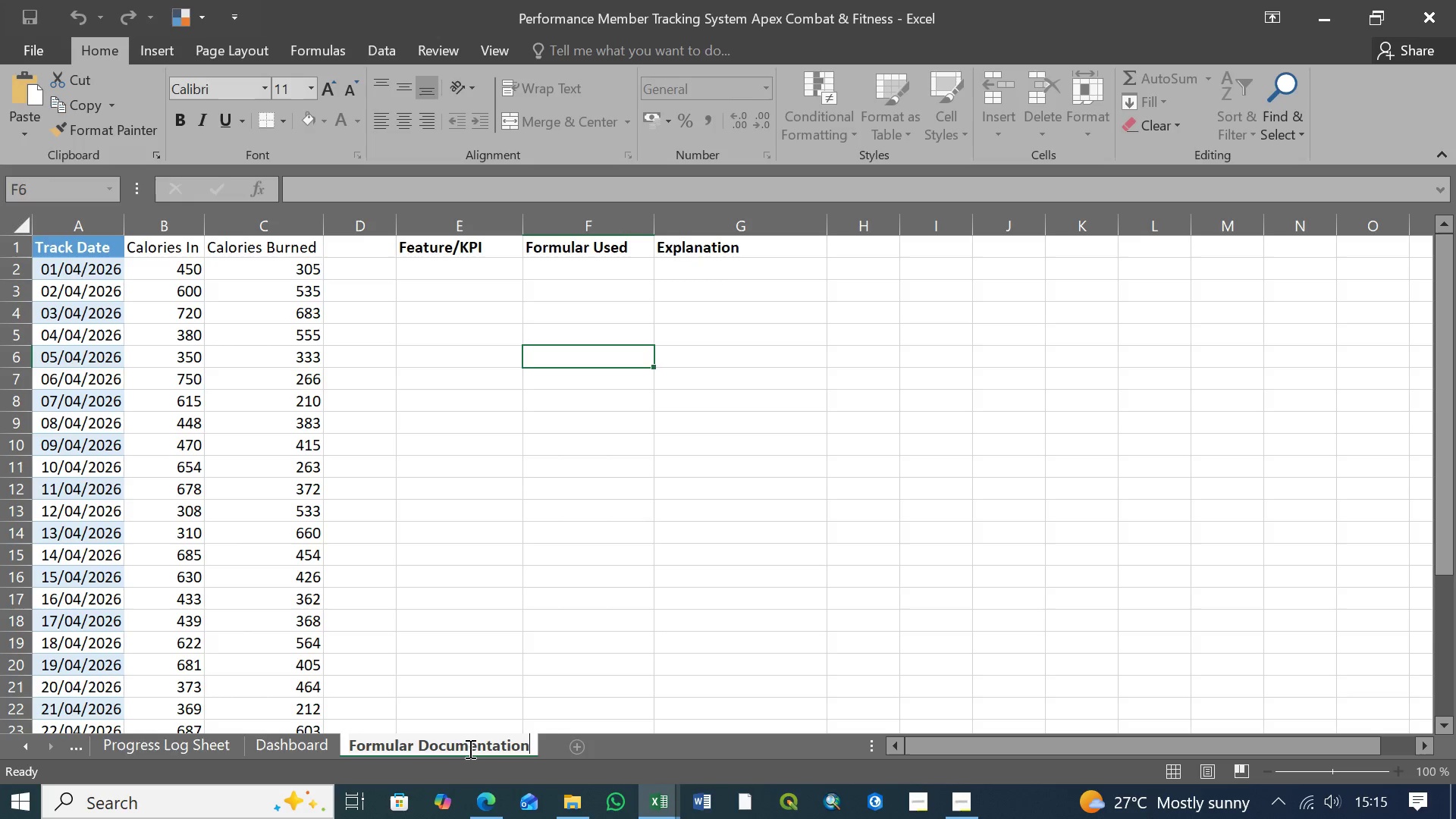 
wait(14.88)
 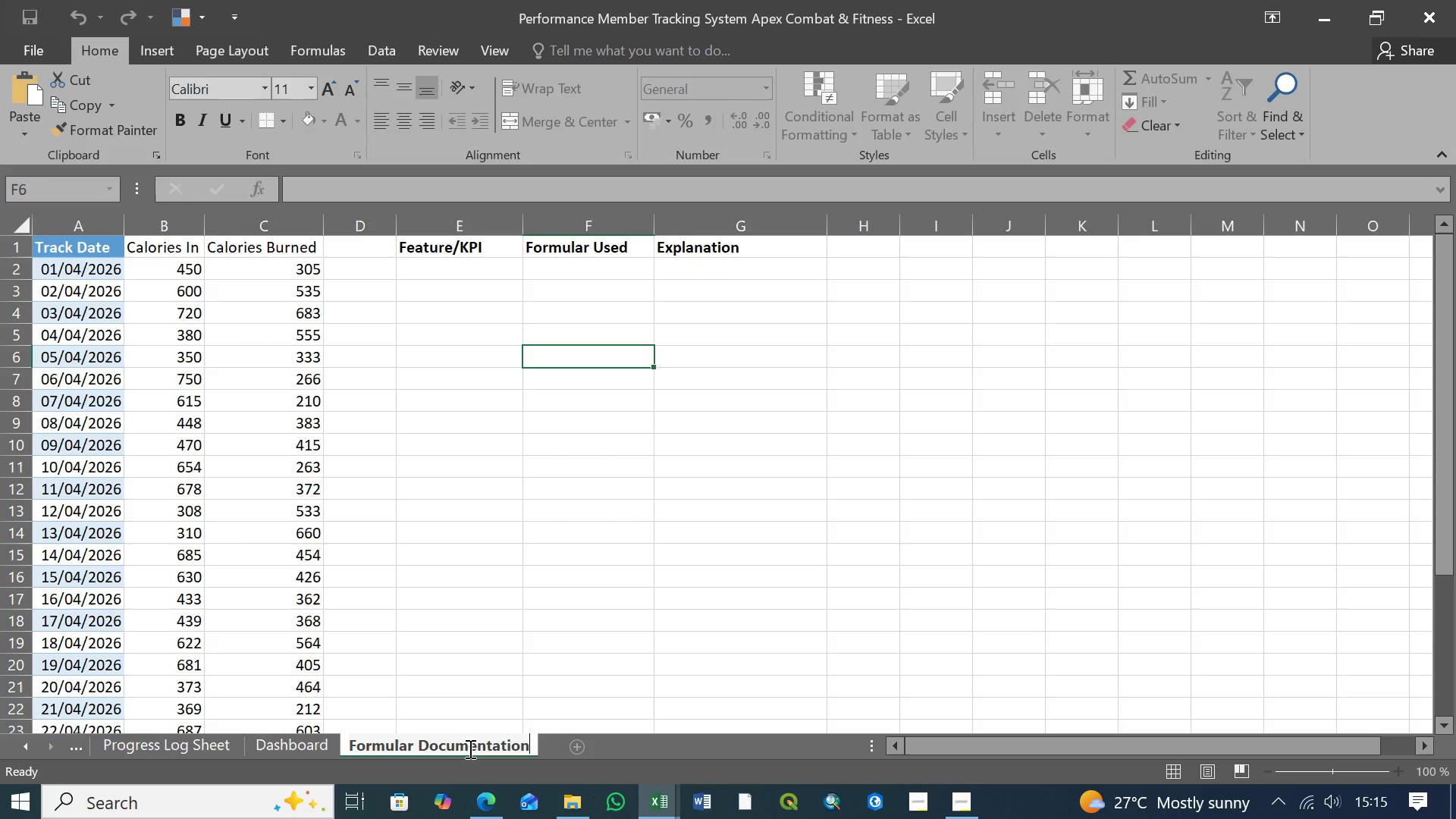 
key(Enter)
 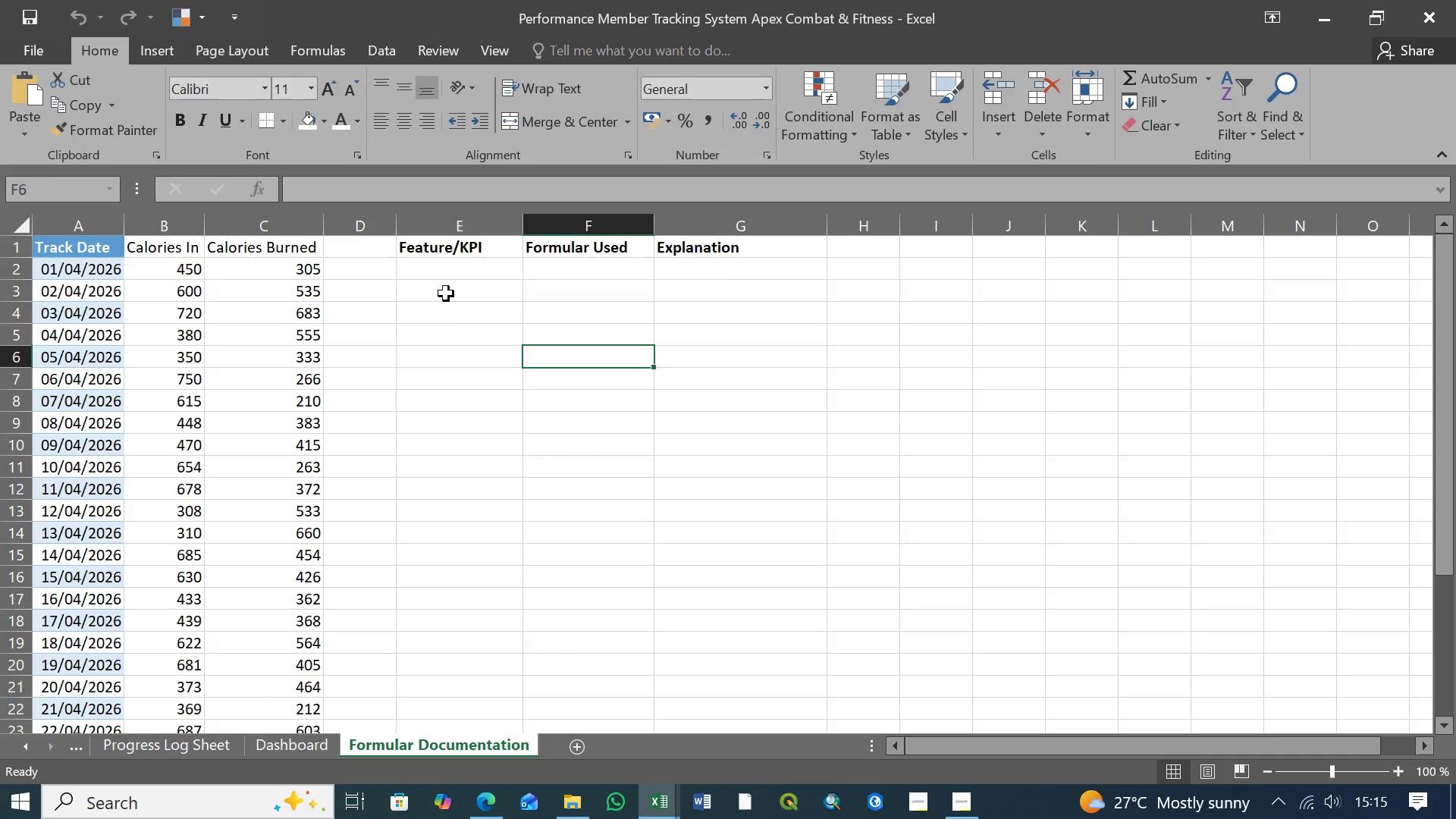 
left_click([444, 262])
 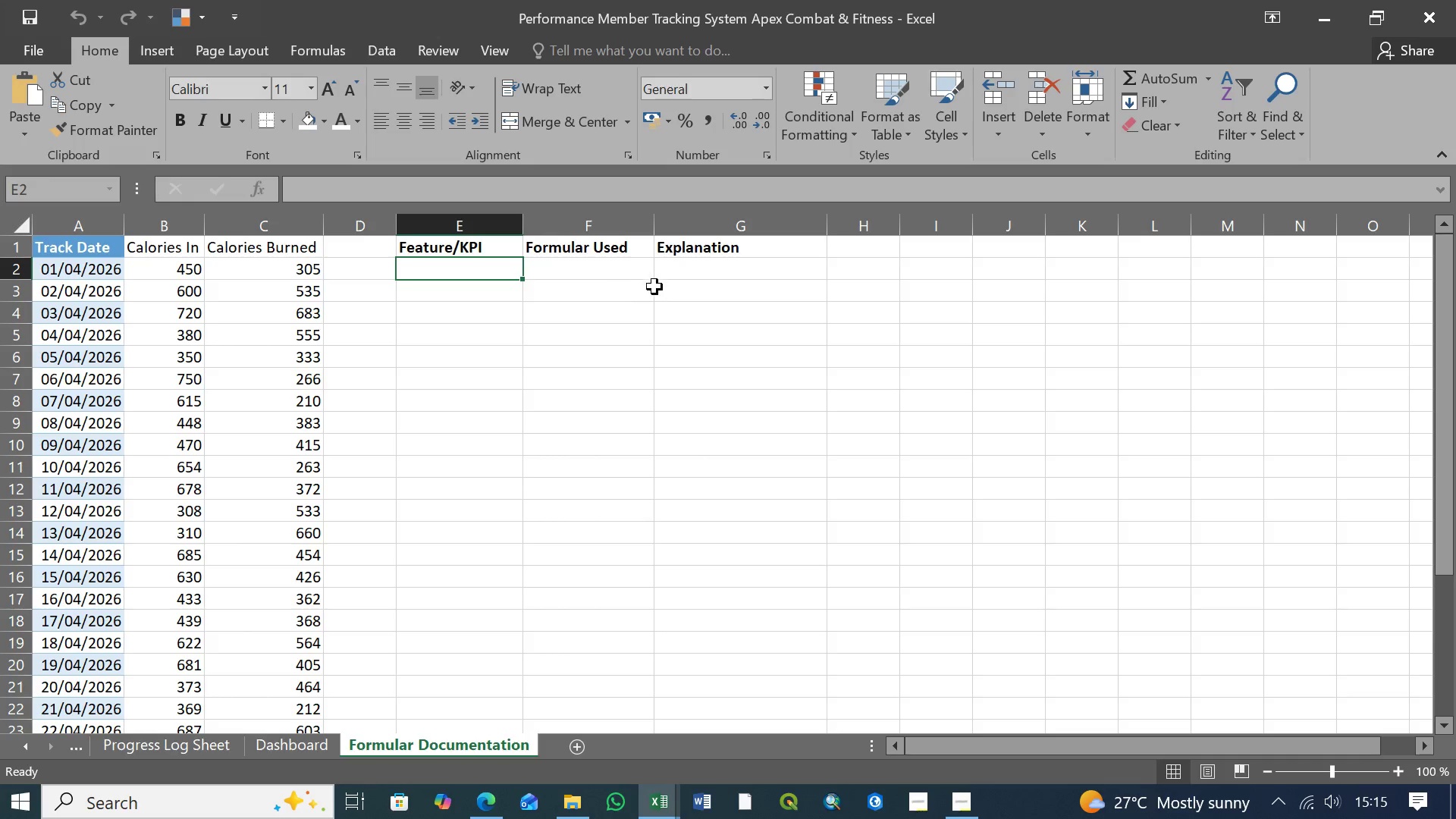 
wait(5.7)
 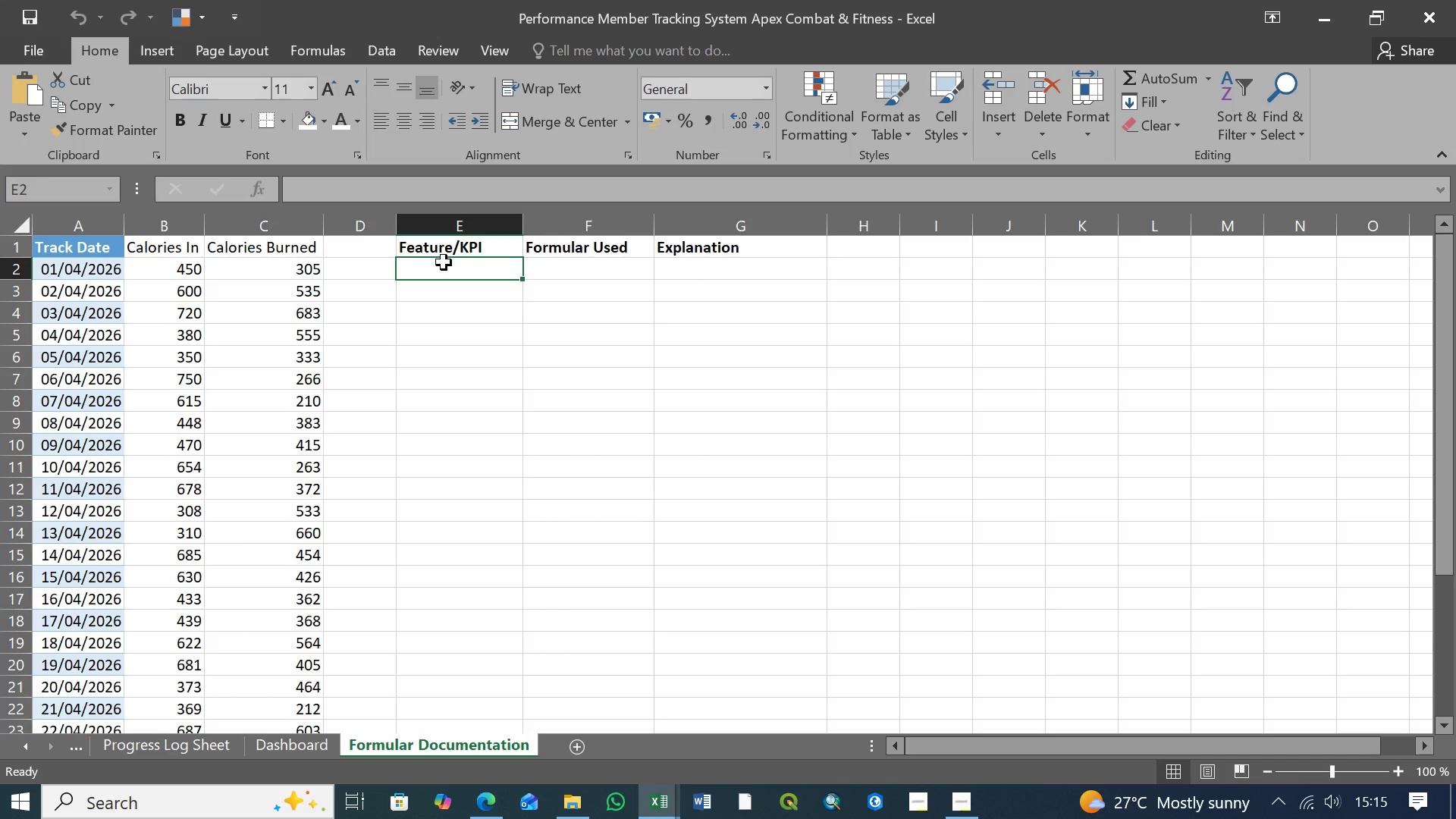 
left_click([294, 748])
 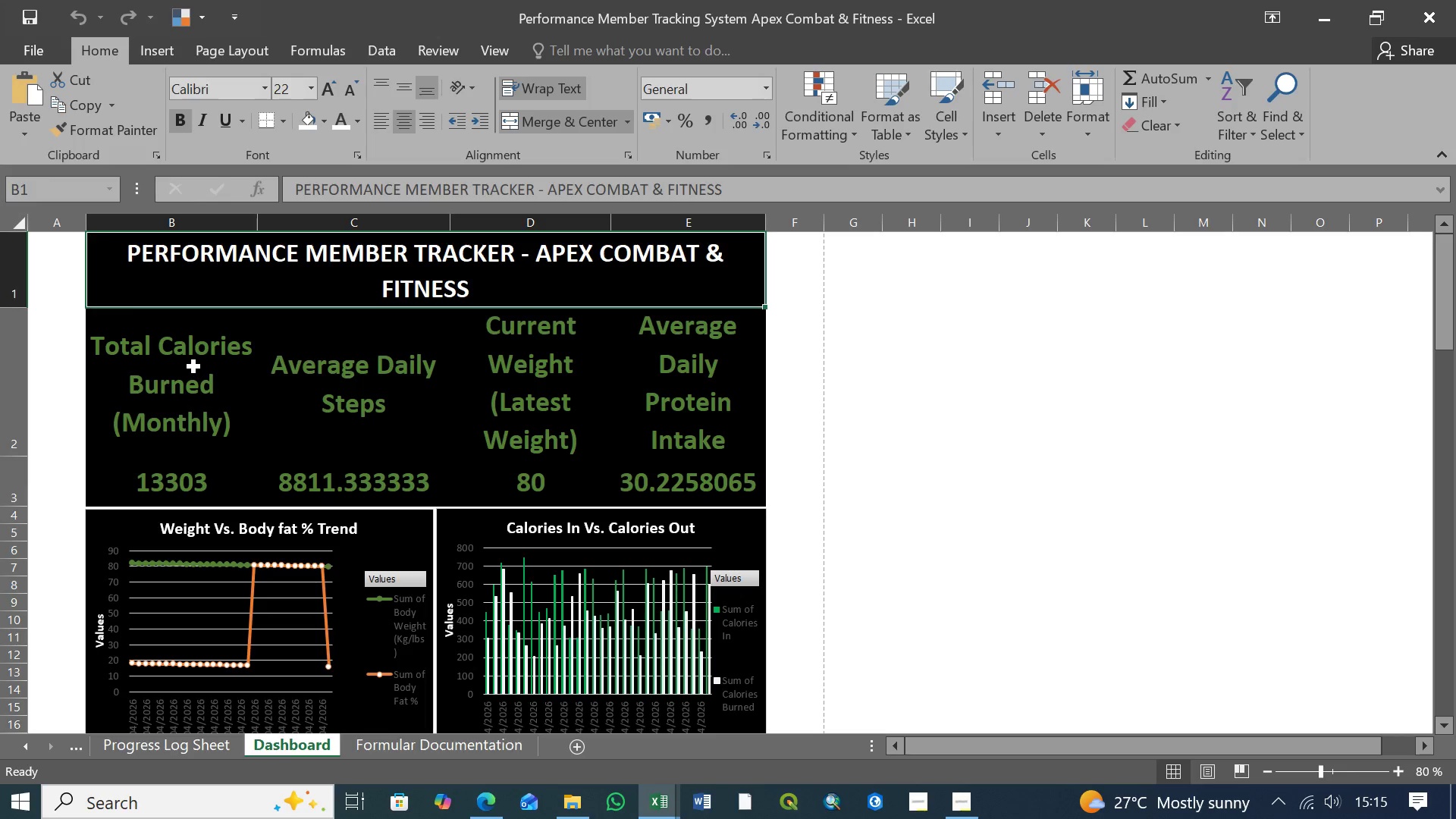 
left_click([194, 367])
 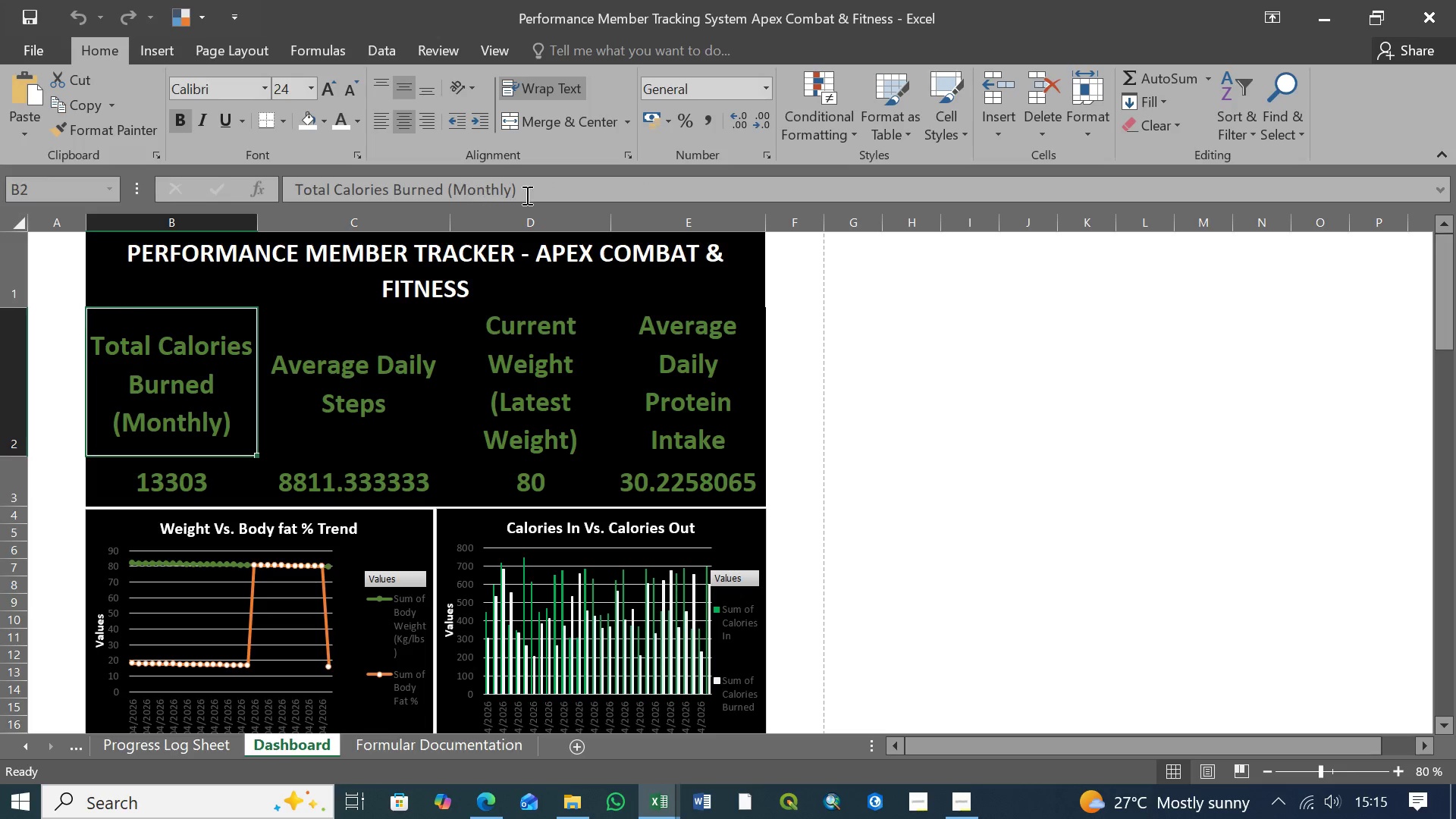 
left_click_drag(start_coordinate=[533, 191], to_coordinate=[260, 189])
 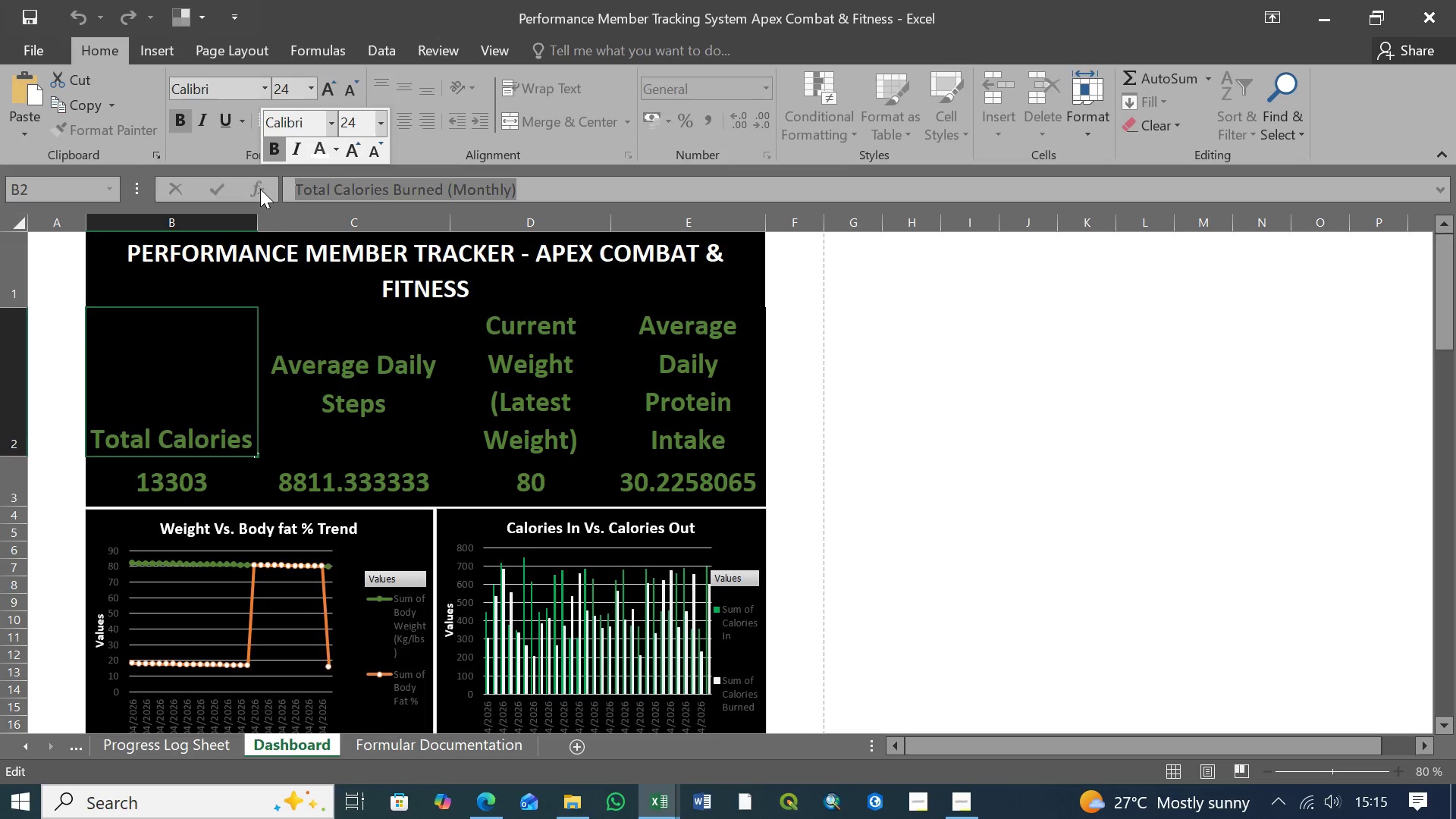 
key(Control+C)
 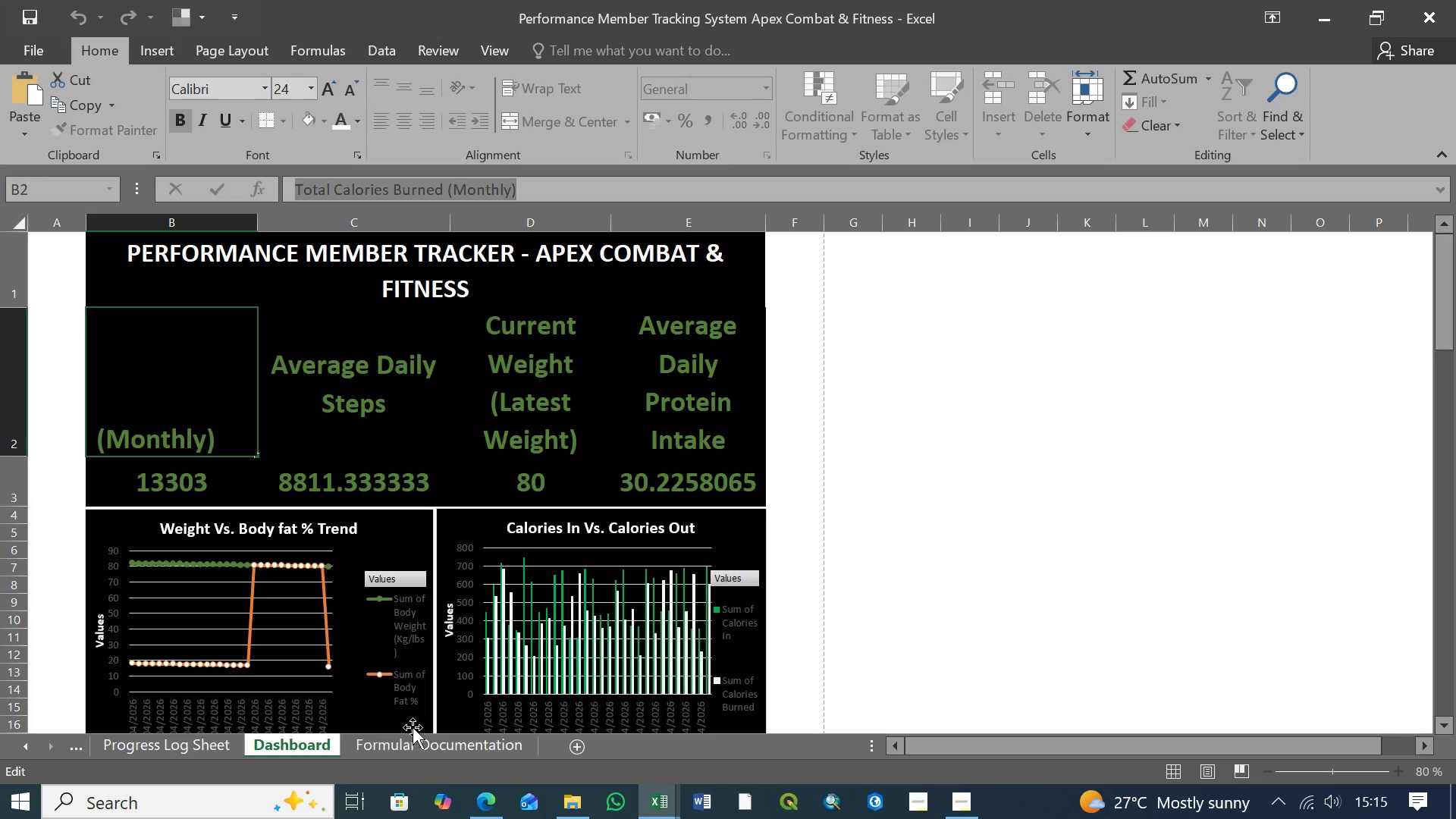 
left_click([425, 743])
 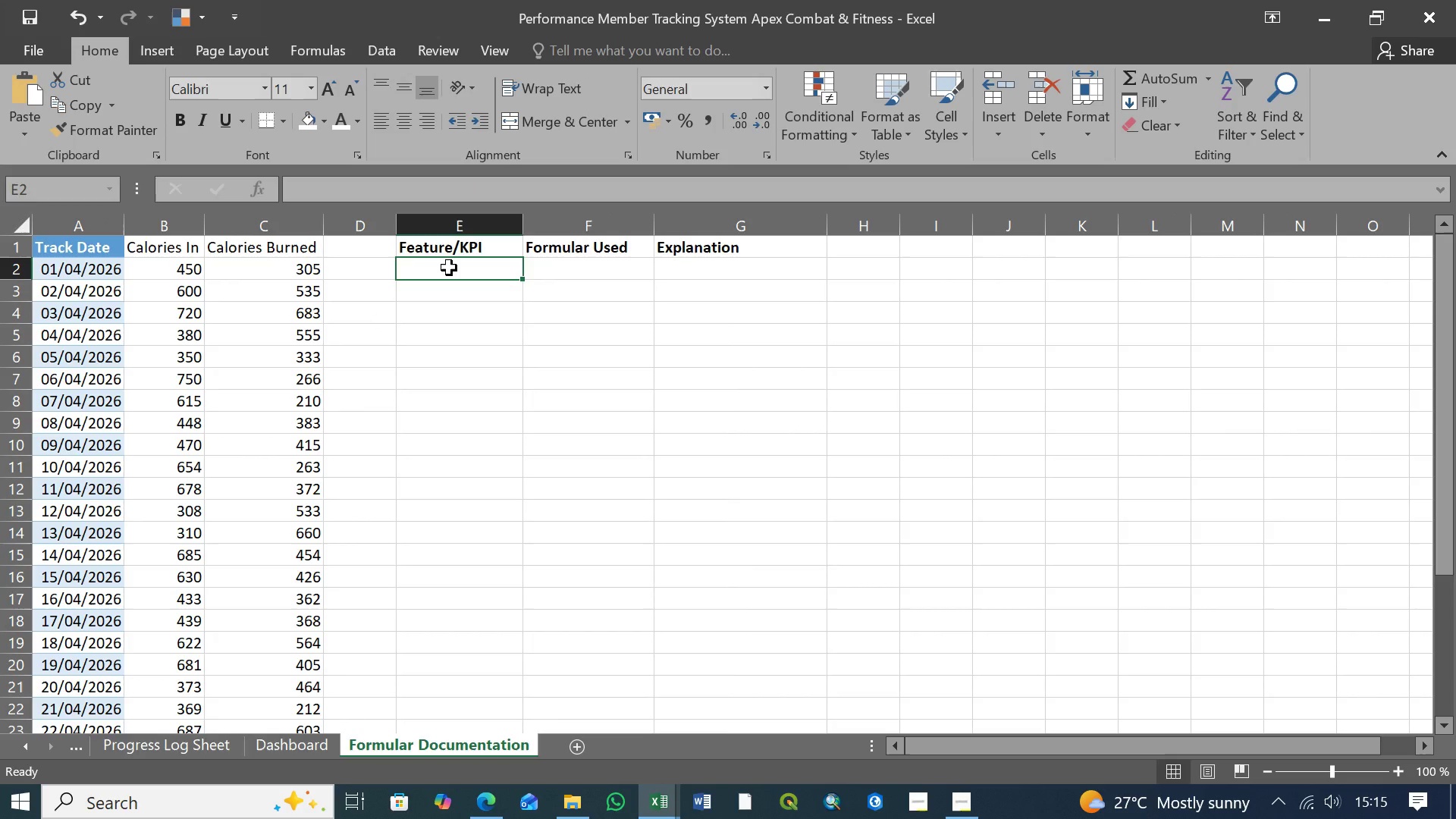 
key(Control+V)
 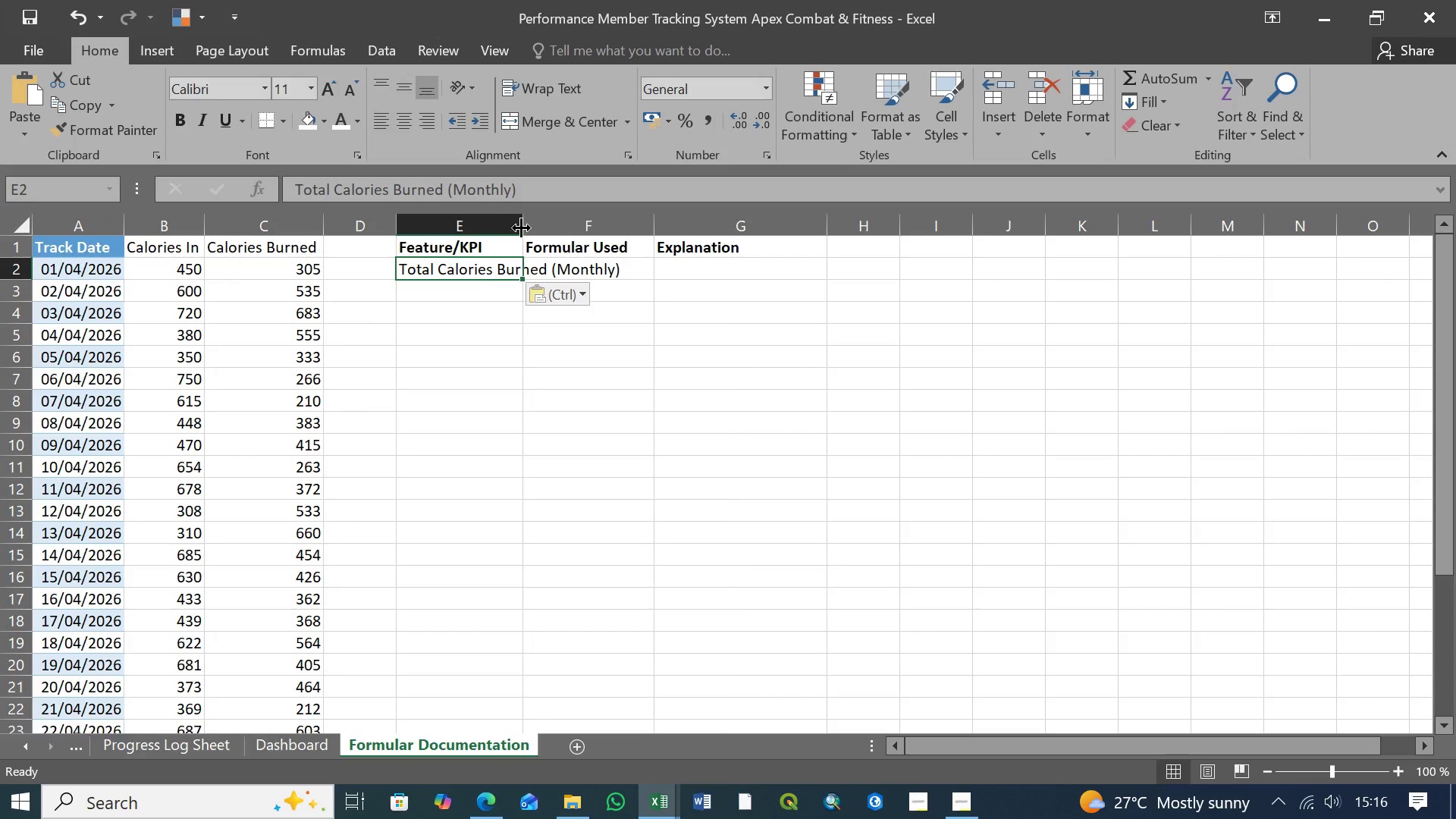 
left_click_drag(start_coordinate=[522, 227], to_coordinate=[632, 221])
 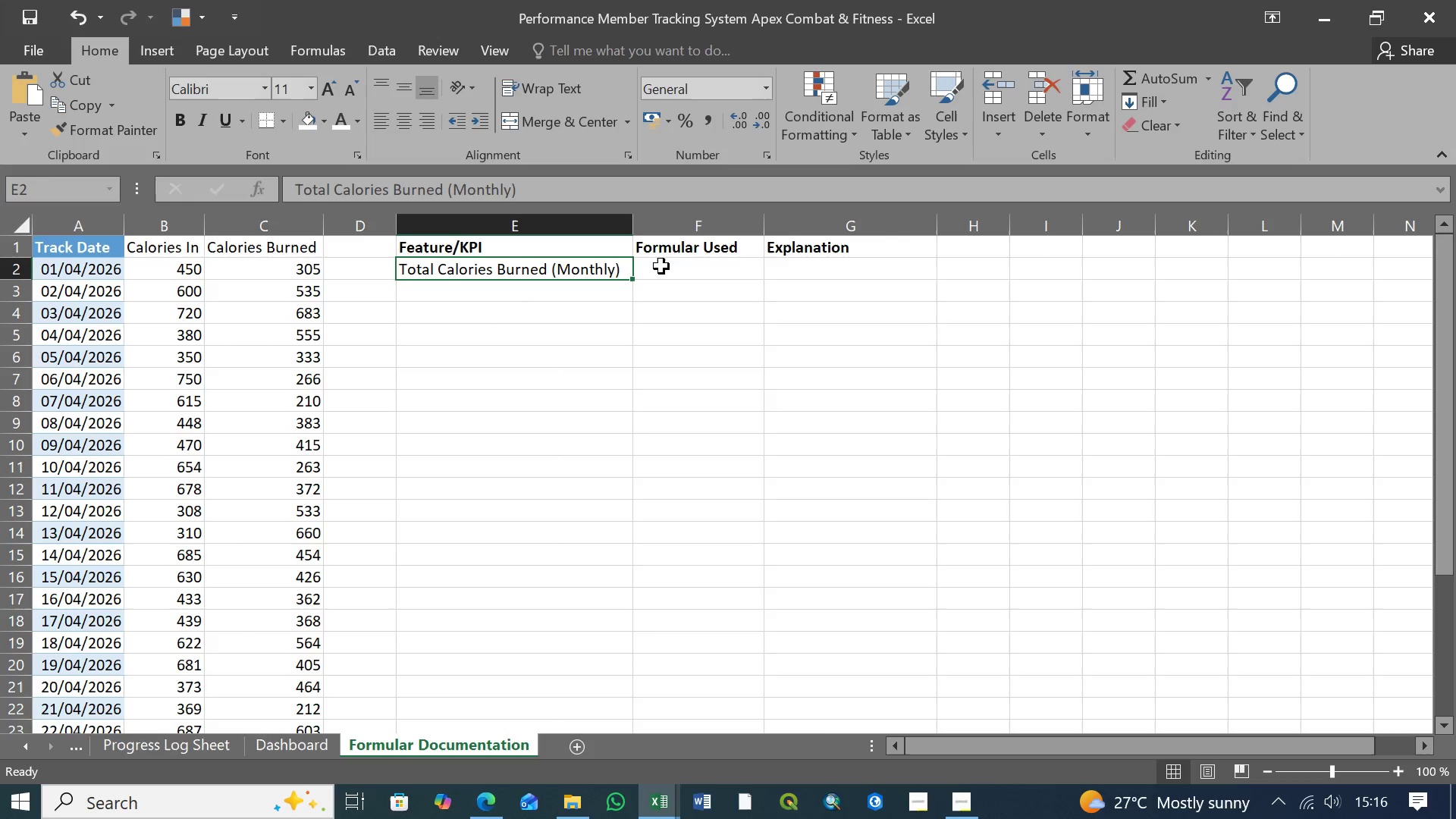 
left_click([667, 269])
 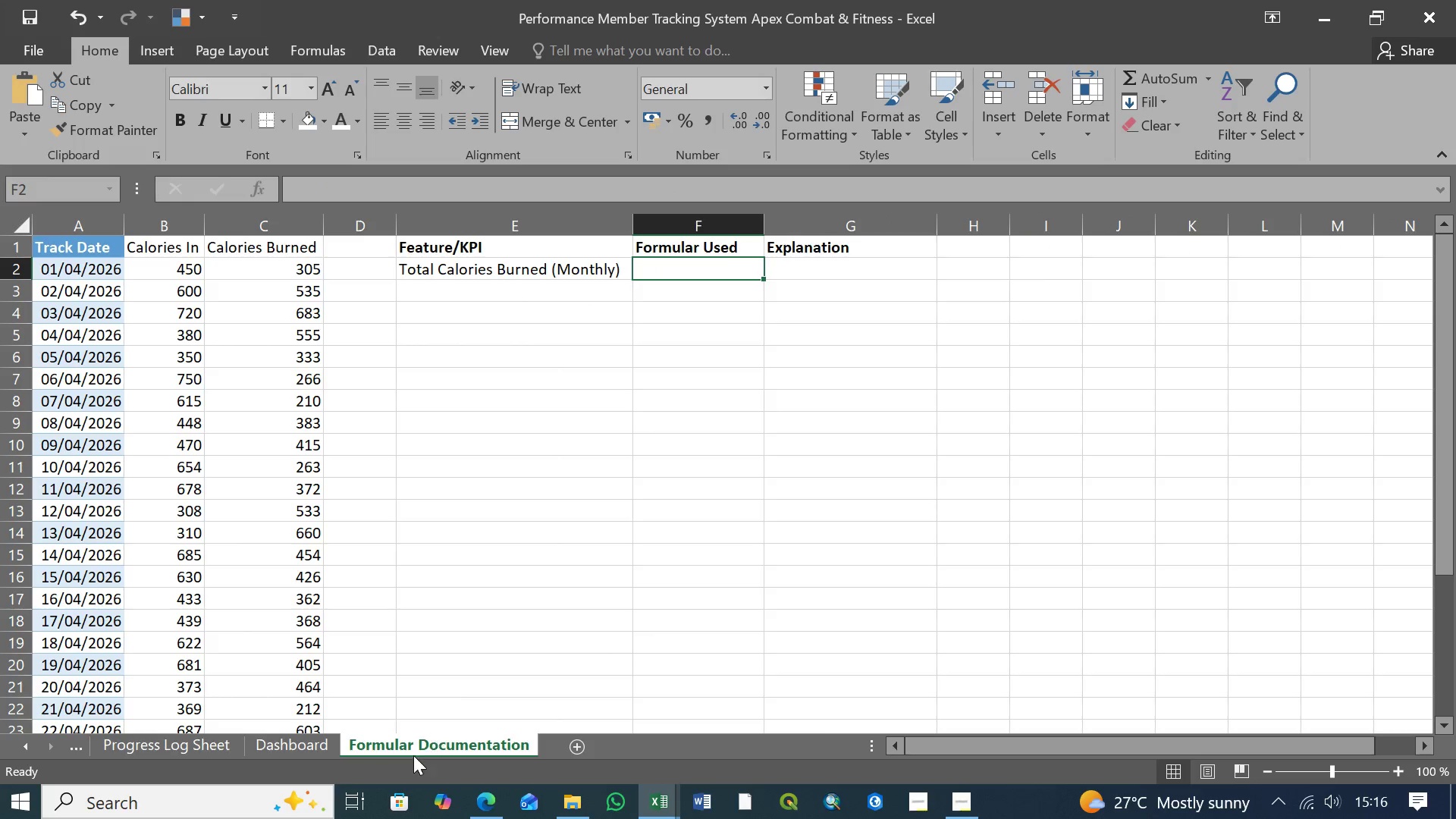 
left_click([315, 747])
 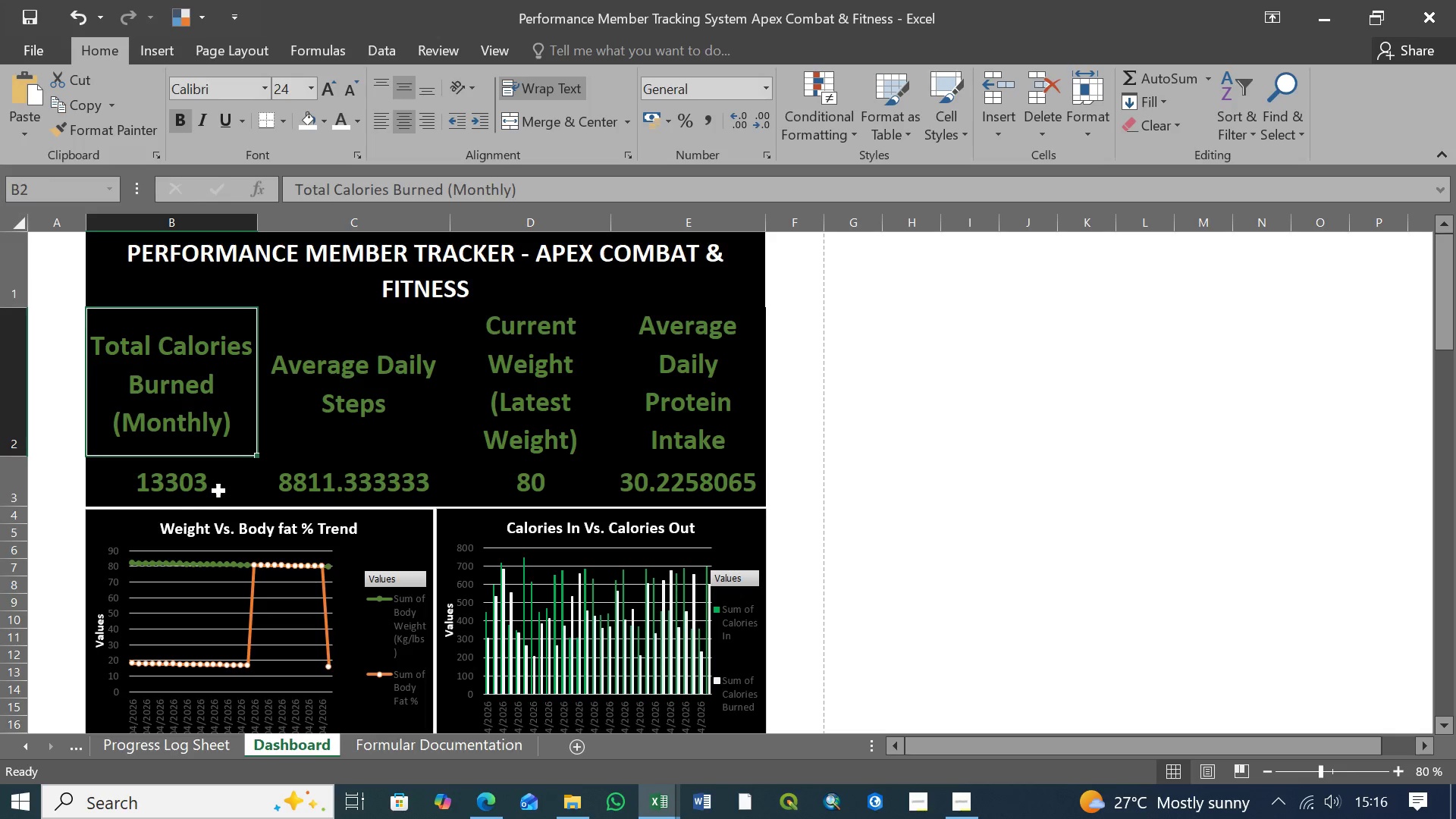 
left_click([190, 487])
 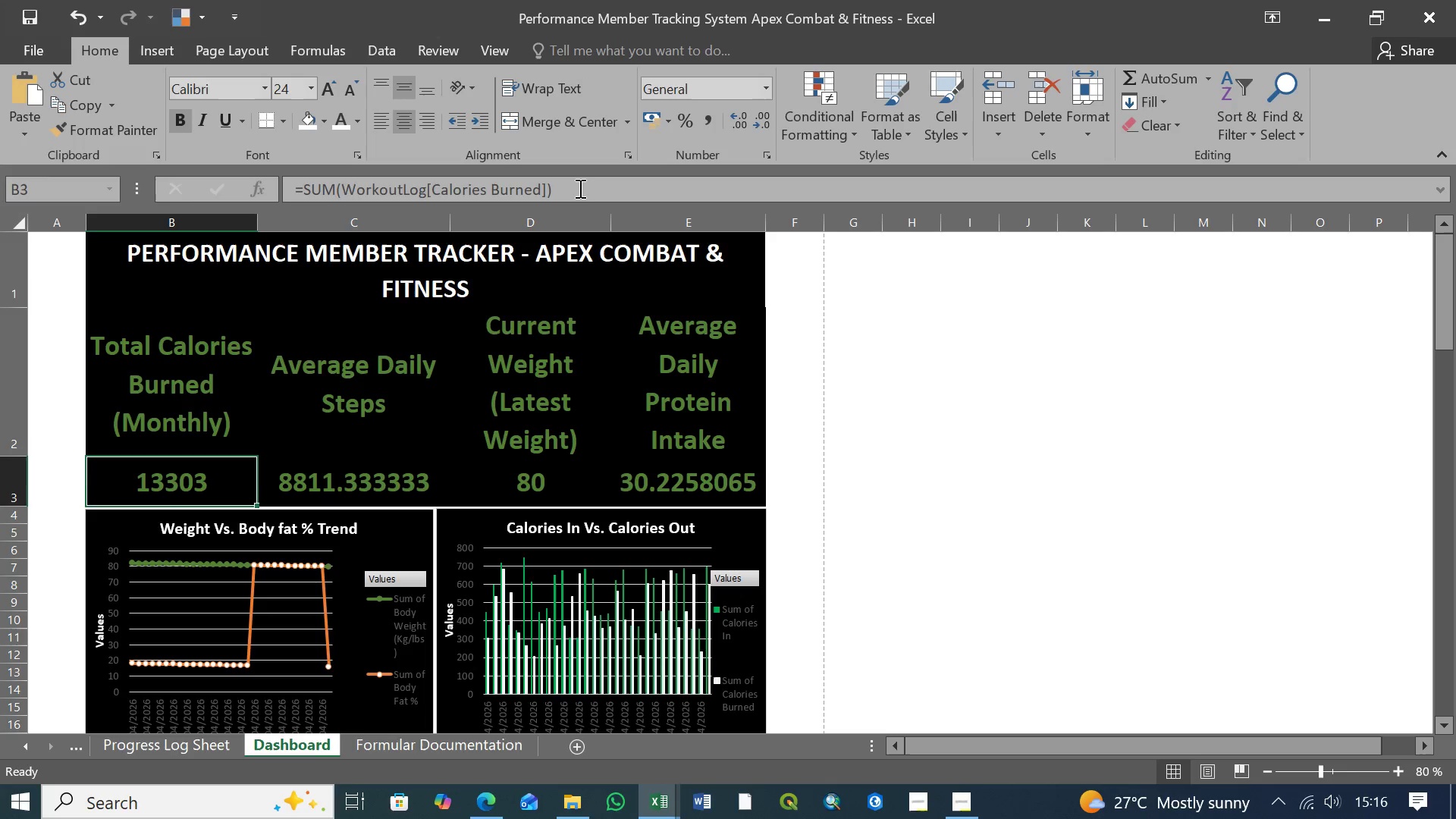 
left_click_drag(start_coordinate=[575, 188], to_coordinate=[243, 183])
 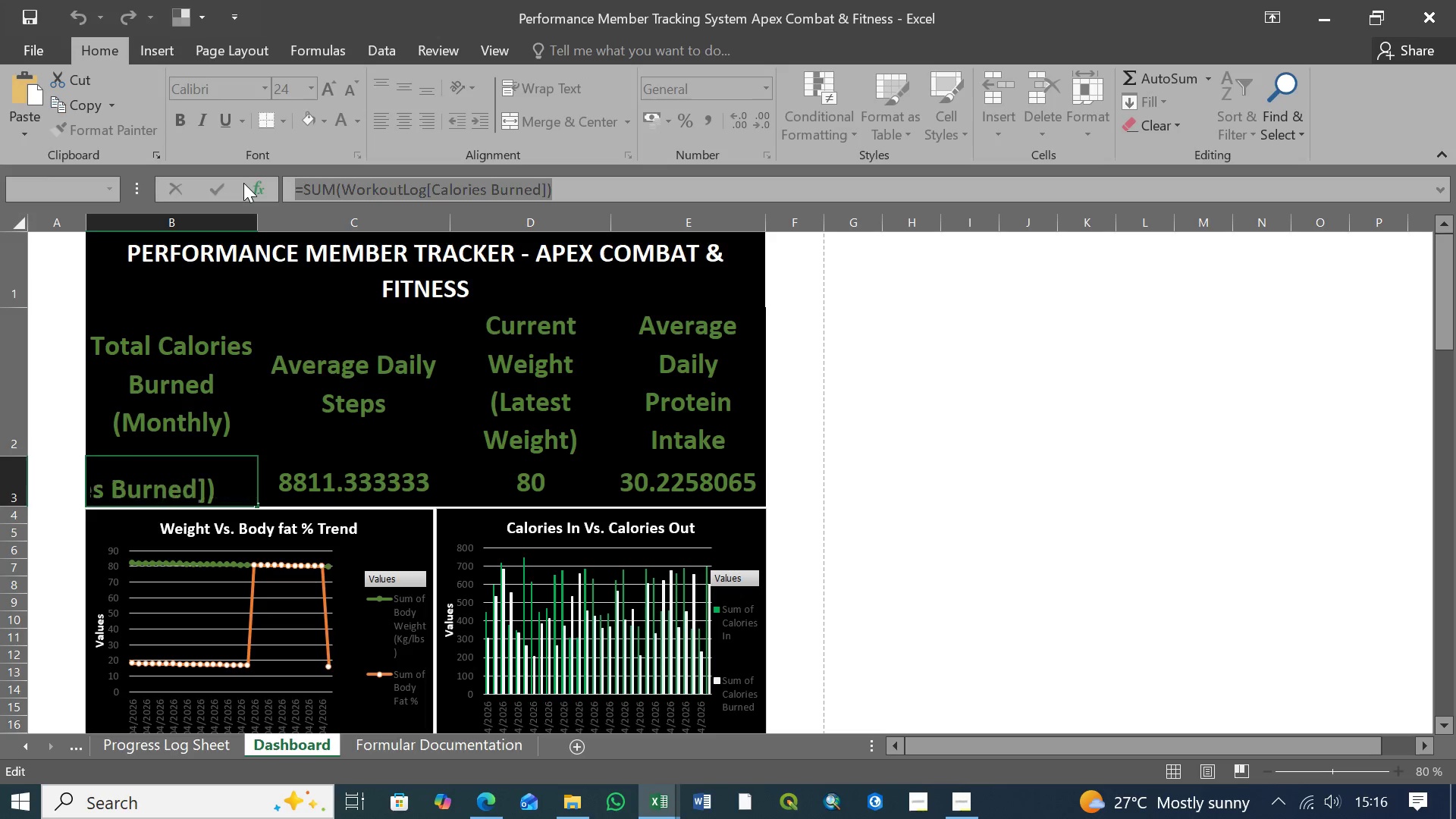 
key(Control+C)
 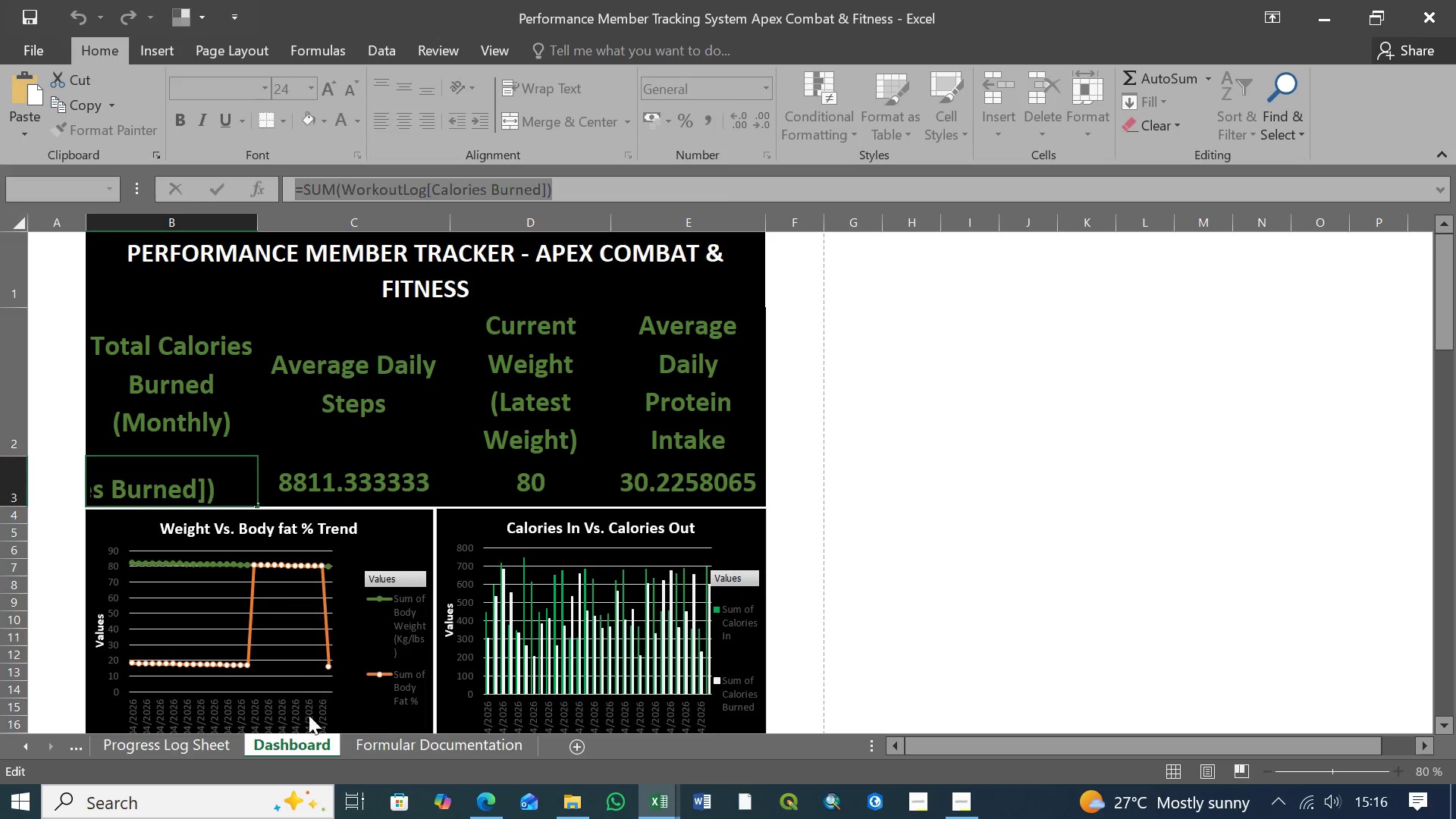 
left_click([381, 748])
 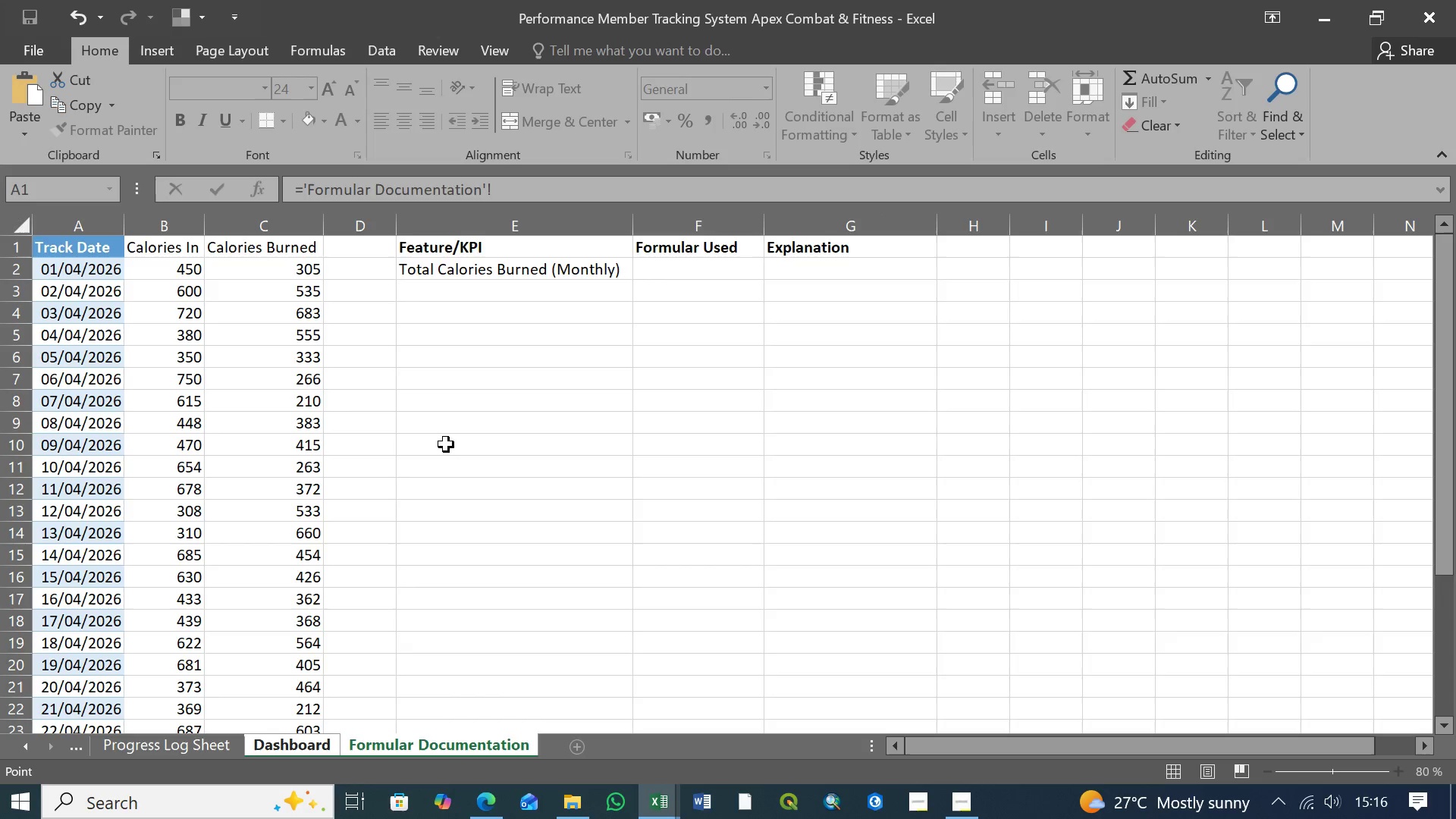 
left_click([674, 272])
 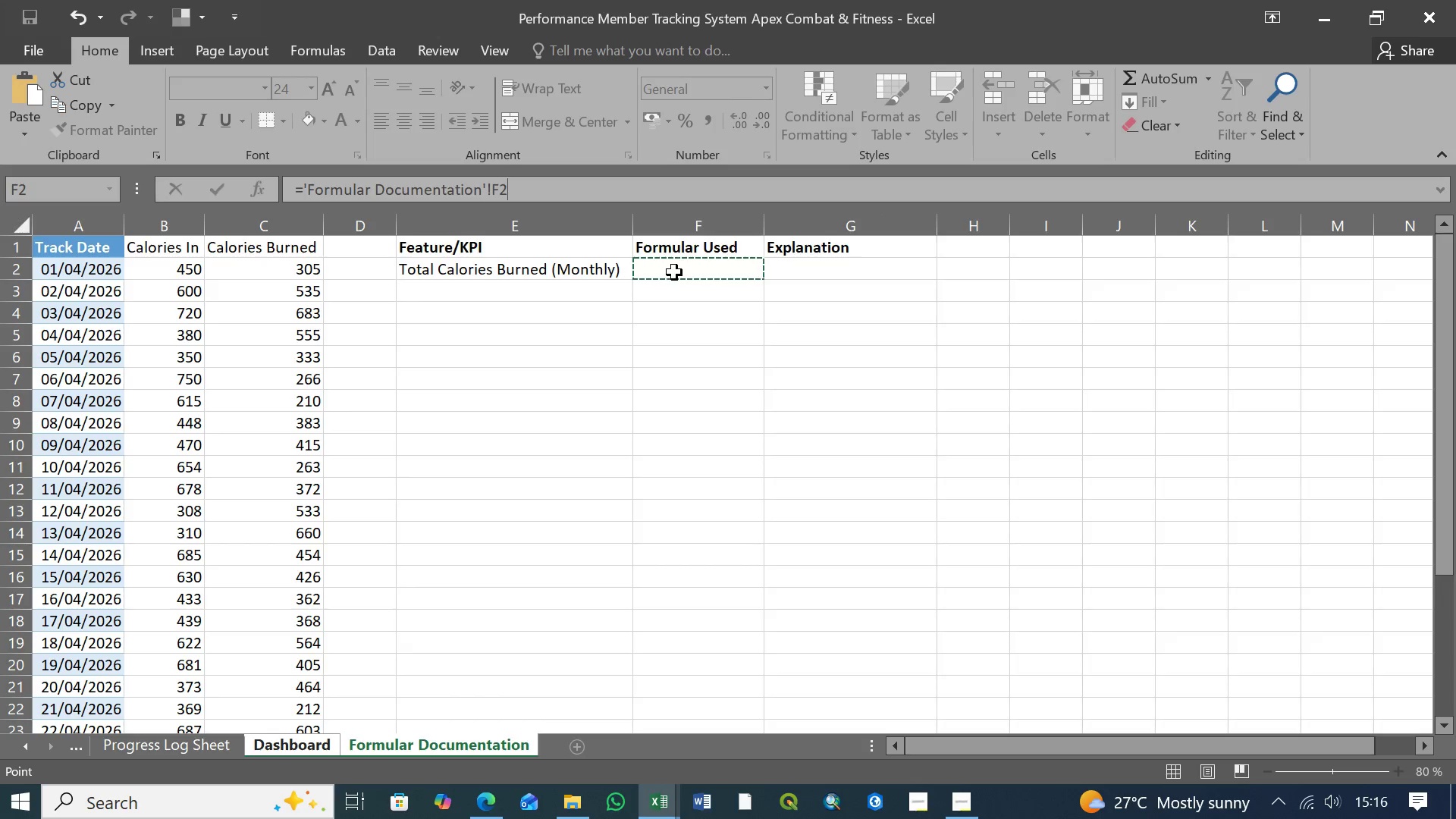 
key(Control+V)
 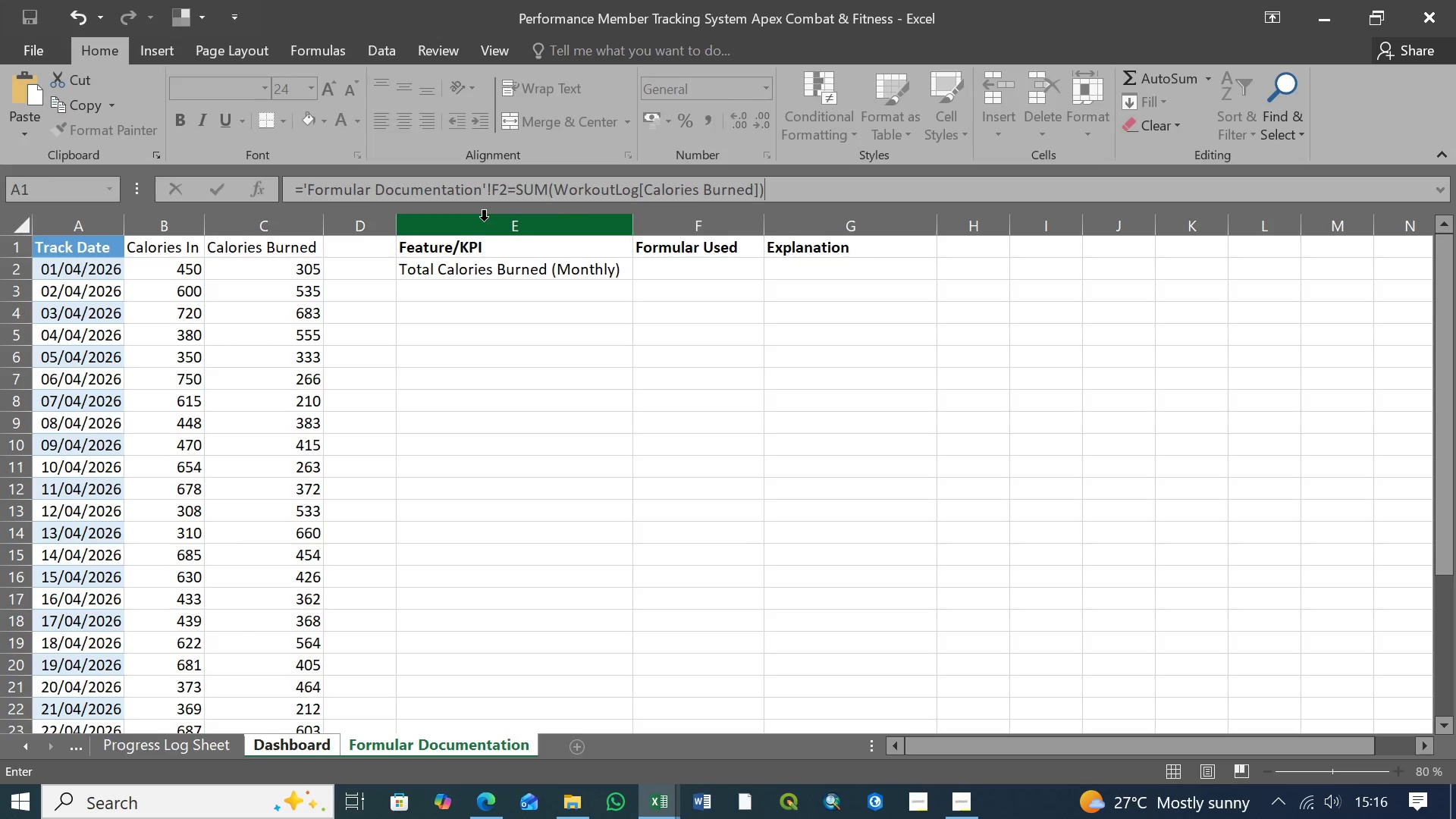 
wait(7.09)
 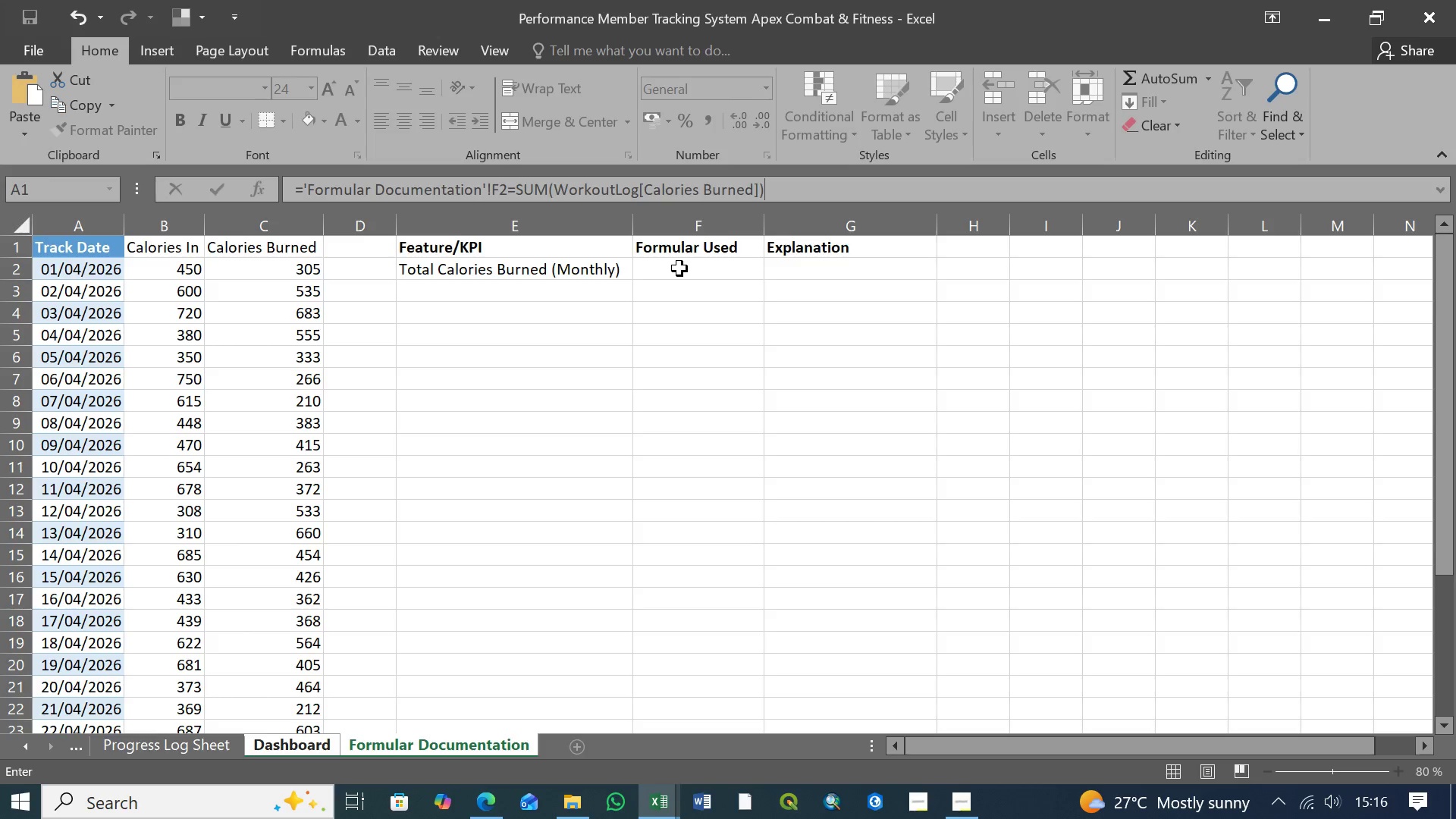 
left_click_drag(start_coordinate=[686, 274], to_coordinate=[458, 743])
 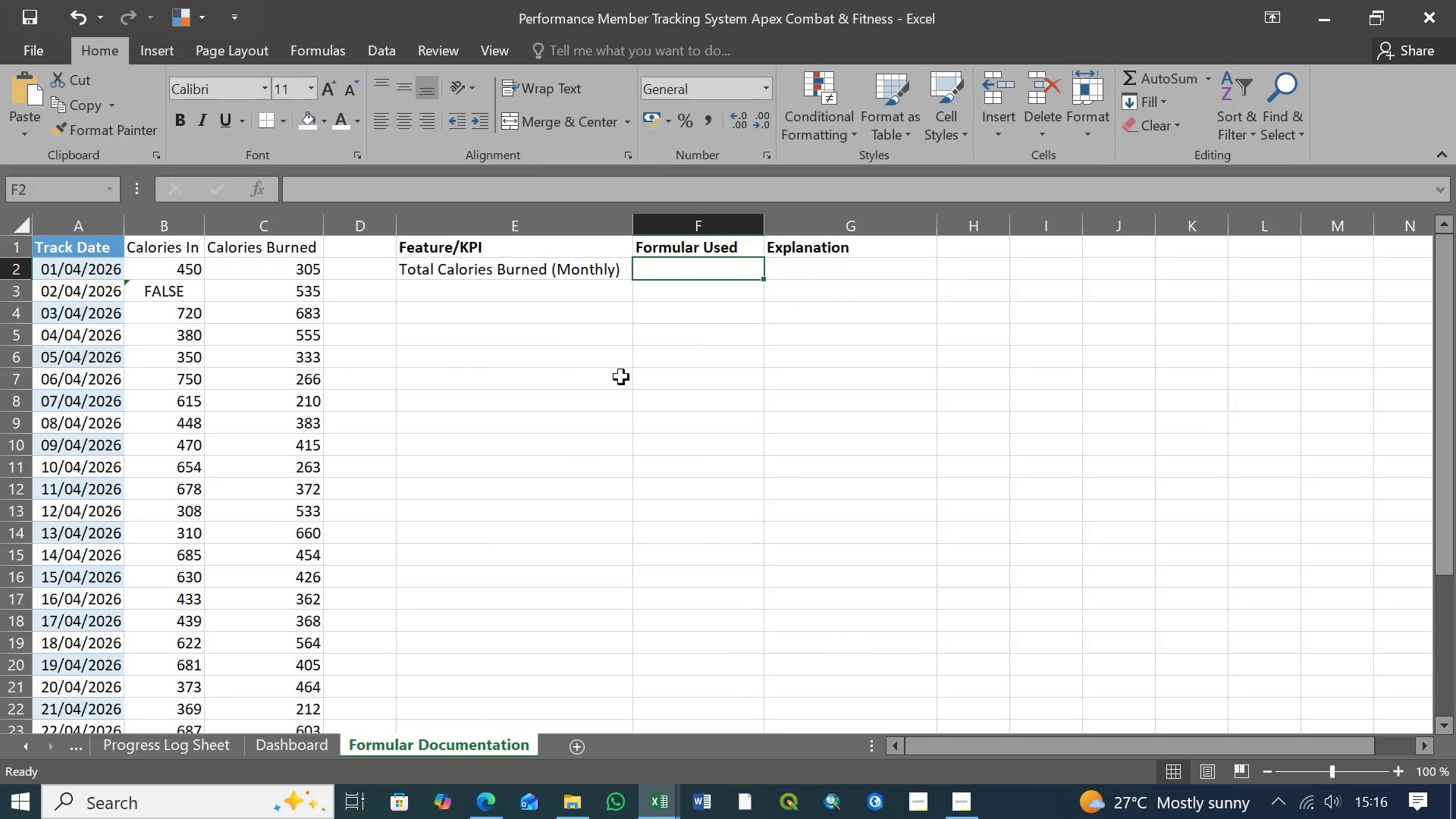 
left_click([458, 743])
 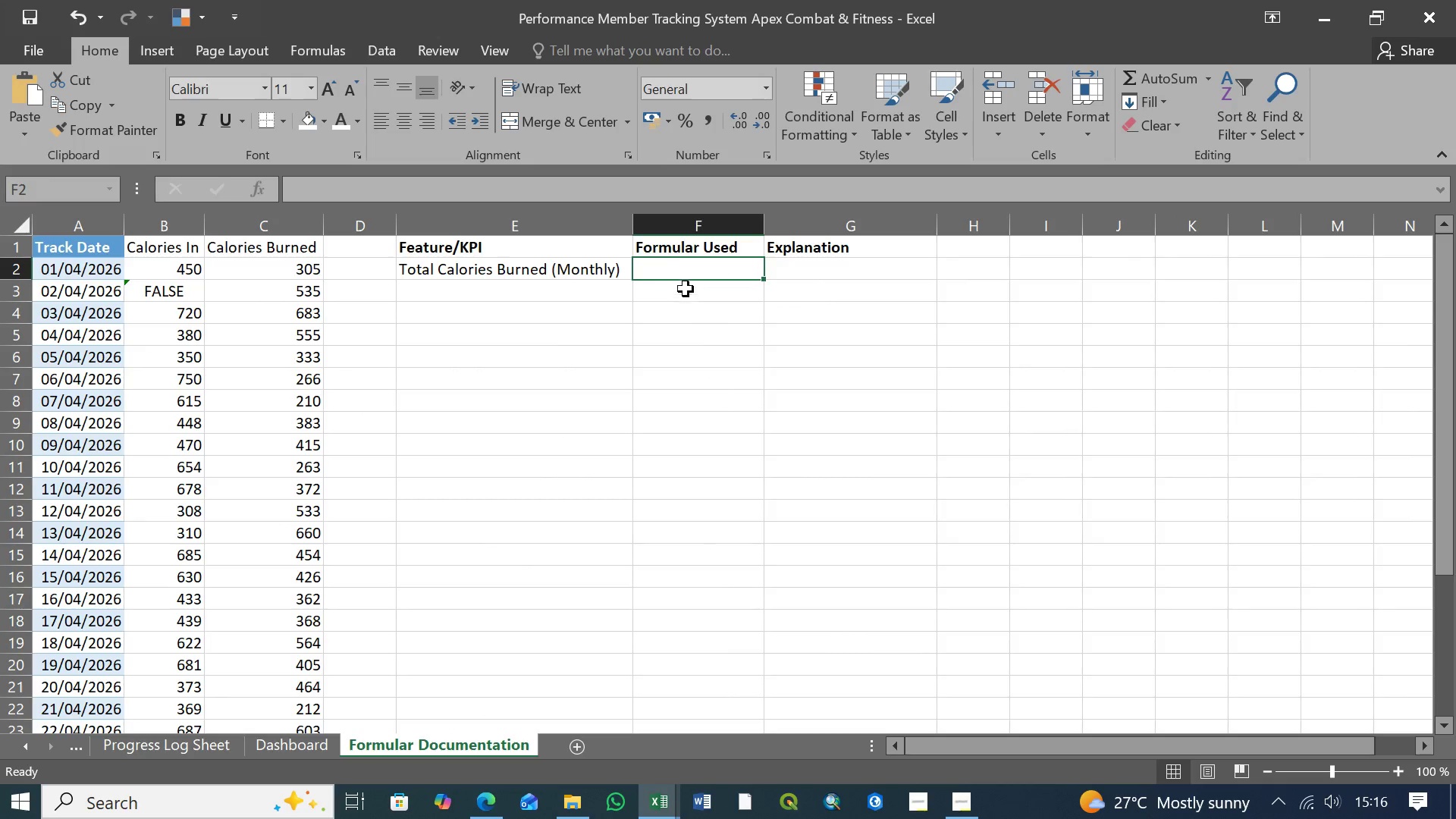 
left_click([670, 257])
 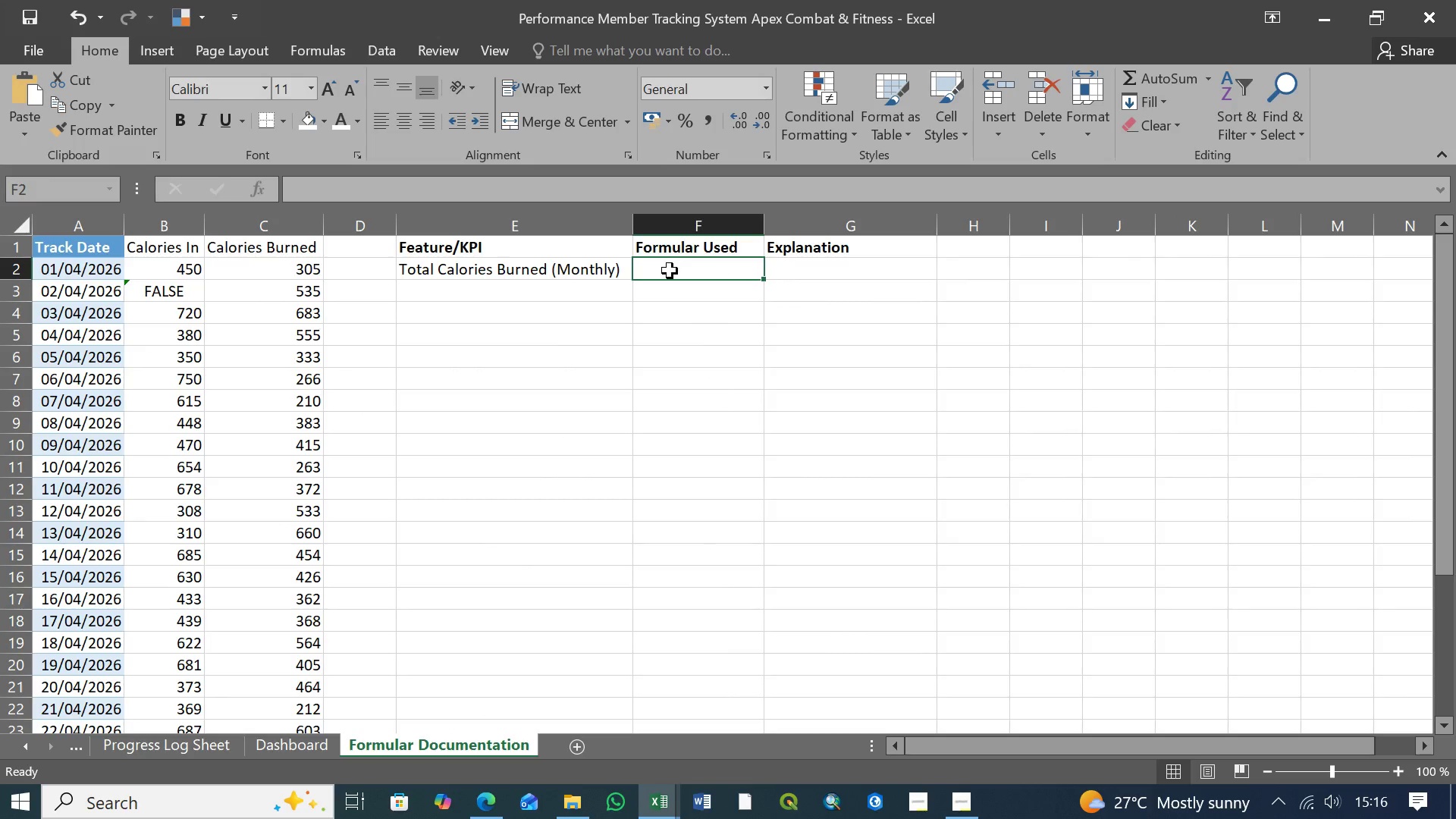 
double_click([670, 271])
 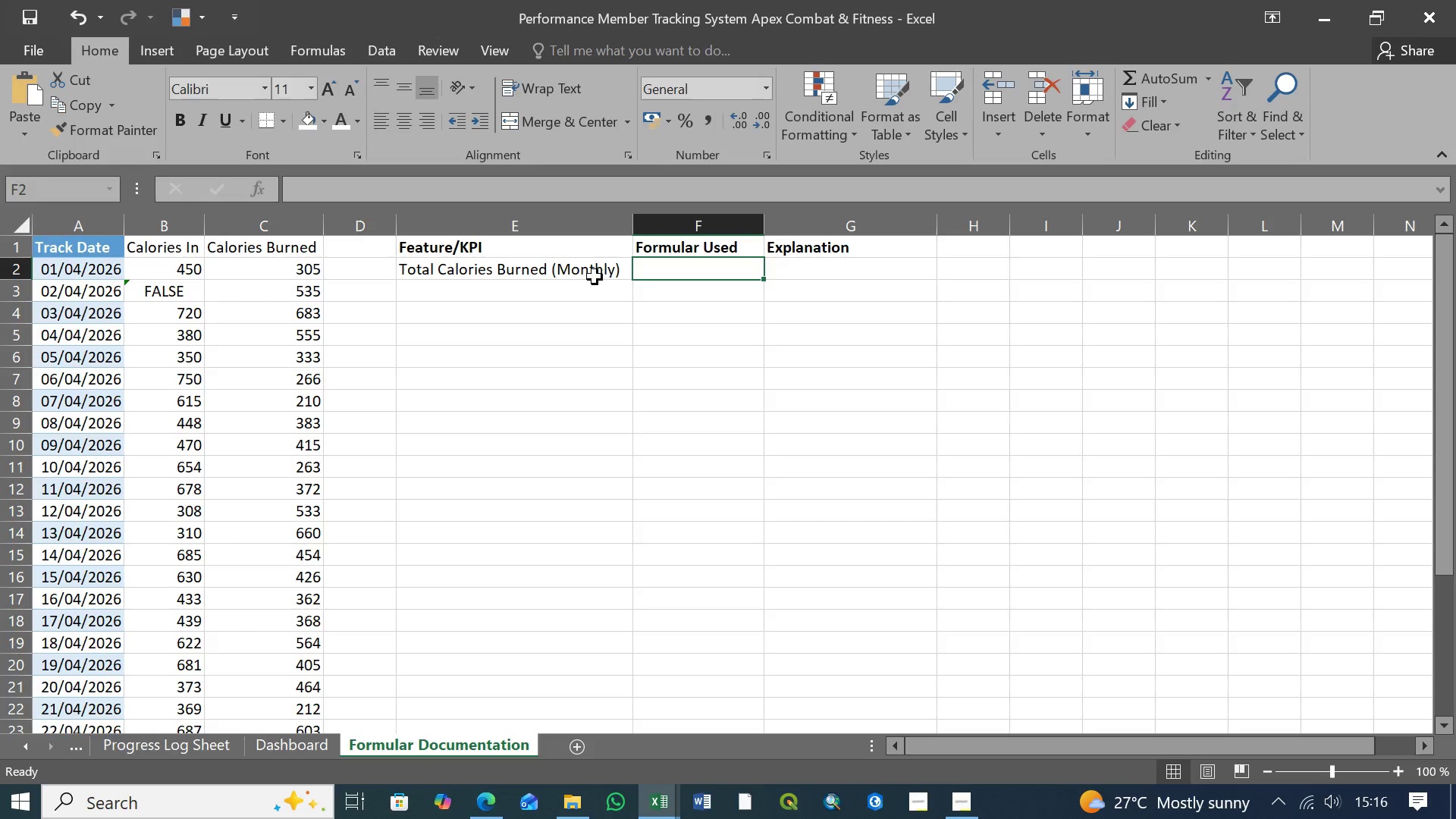 
left_click([592, 277])
 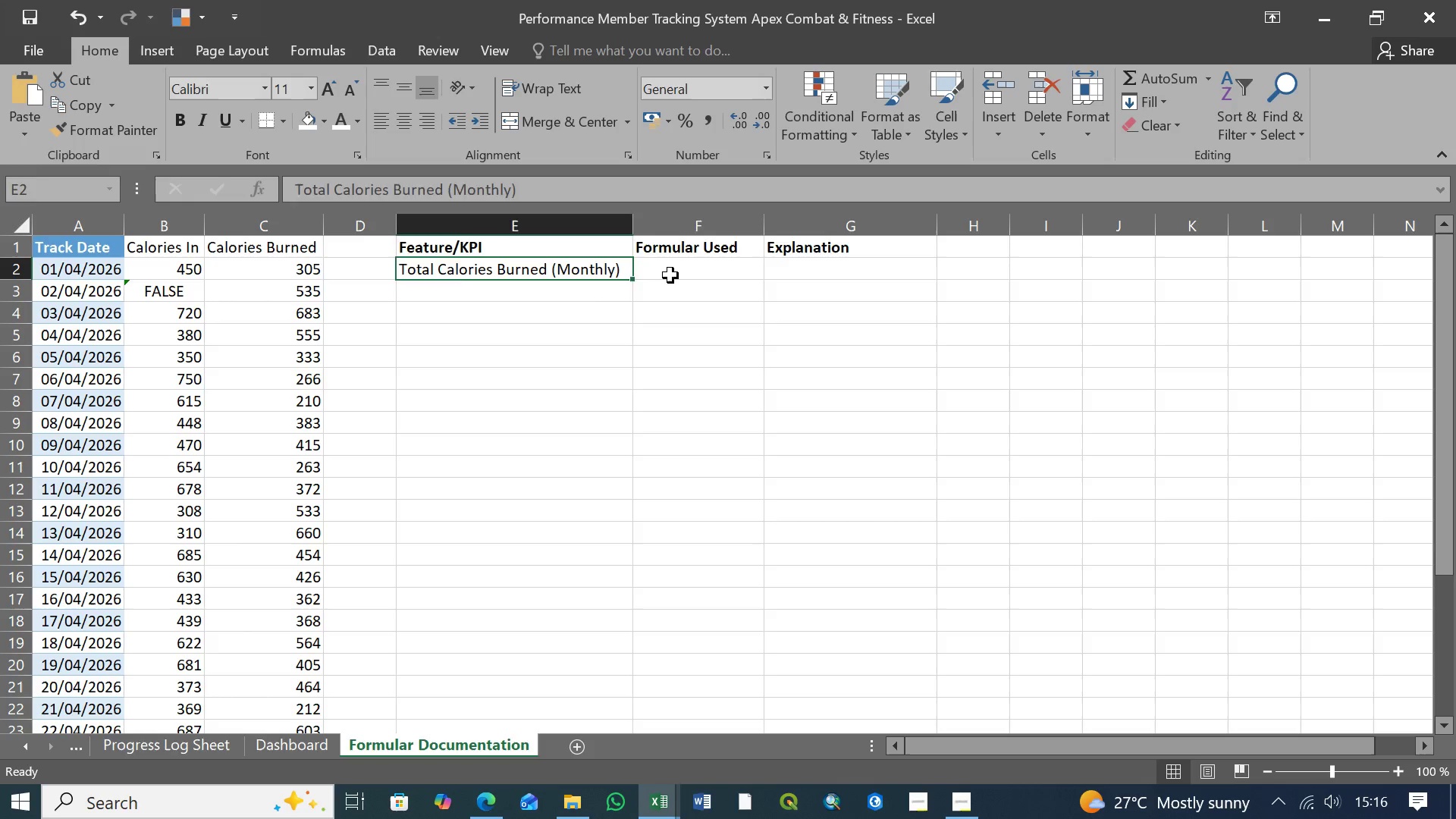 
left_click([670, 275])
 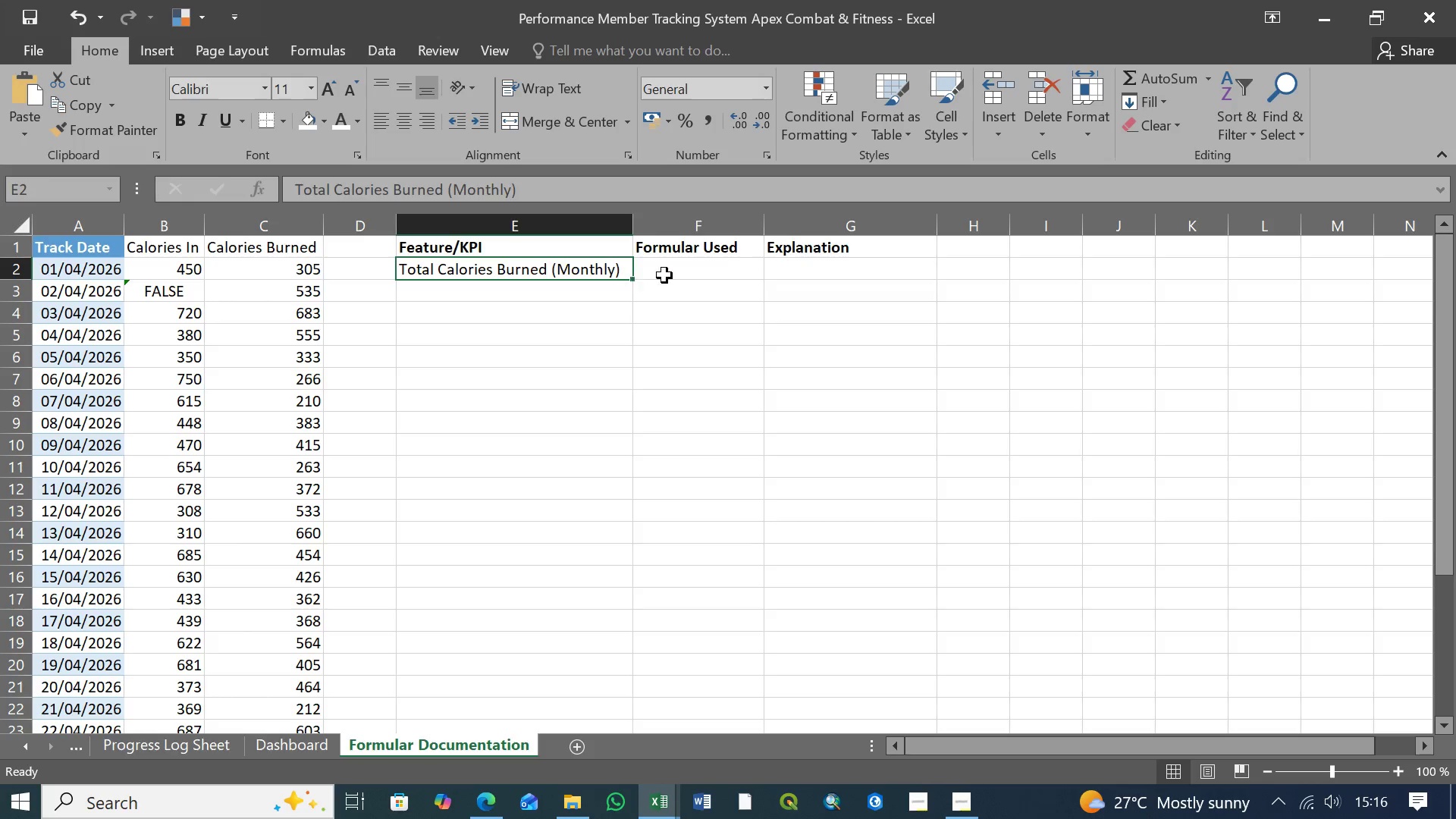 
double_click([678, 275])
 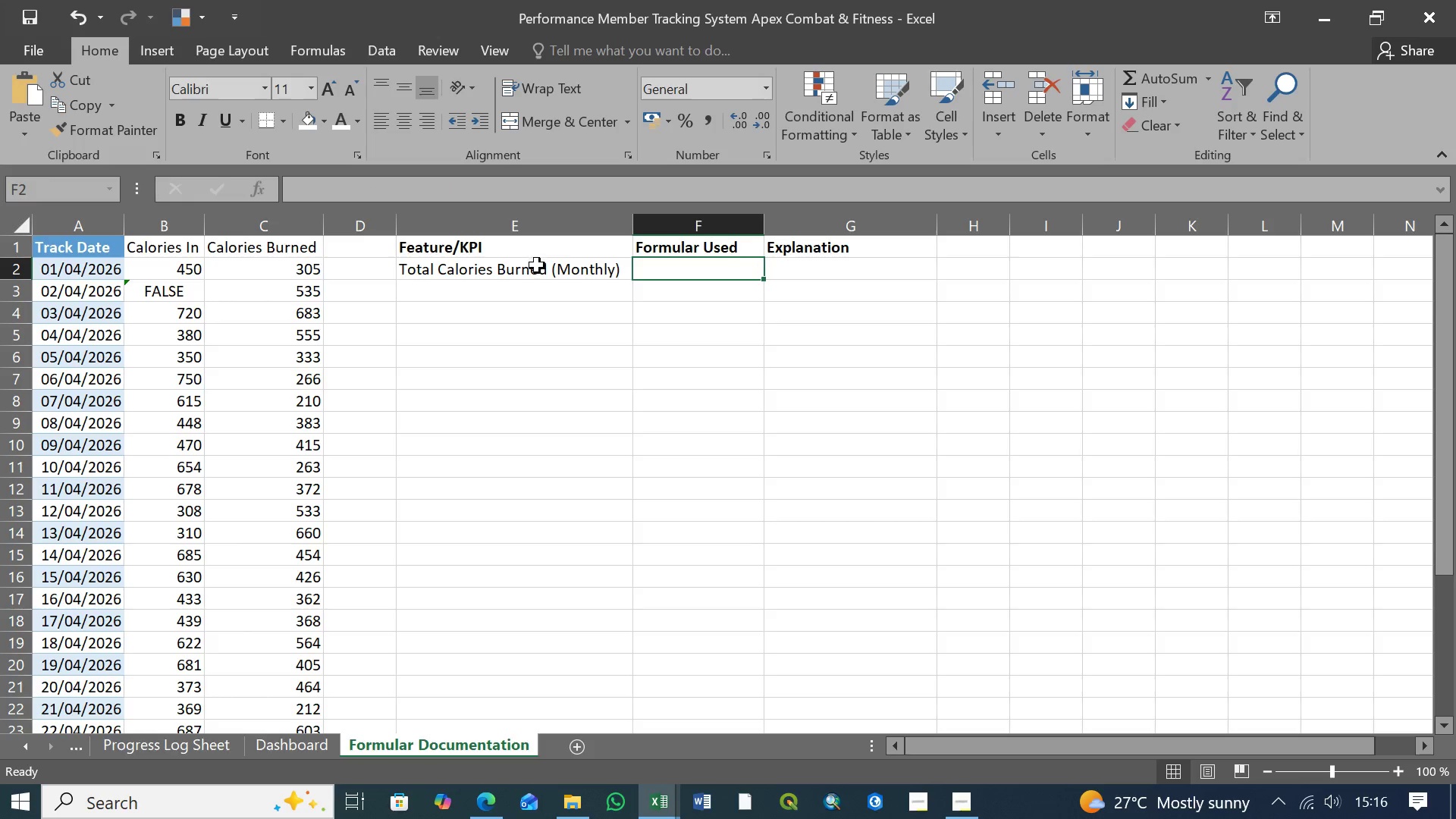 
left_click([539, 273])
 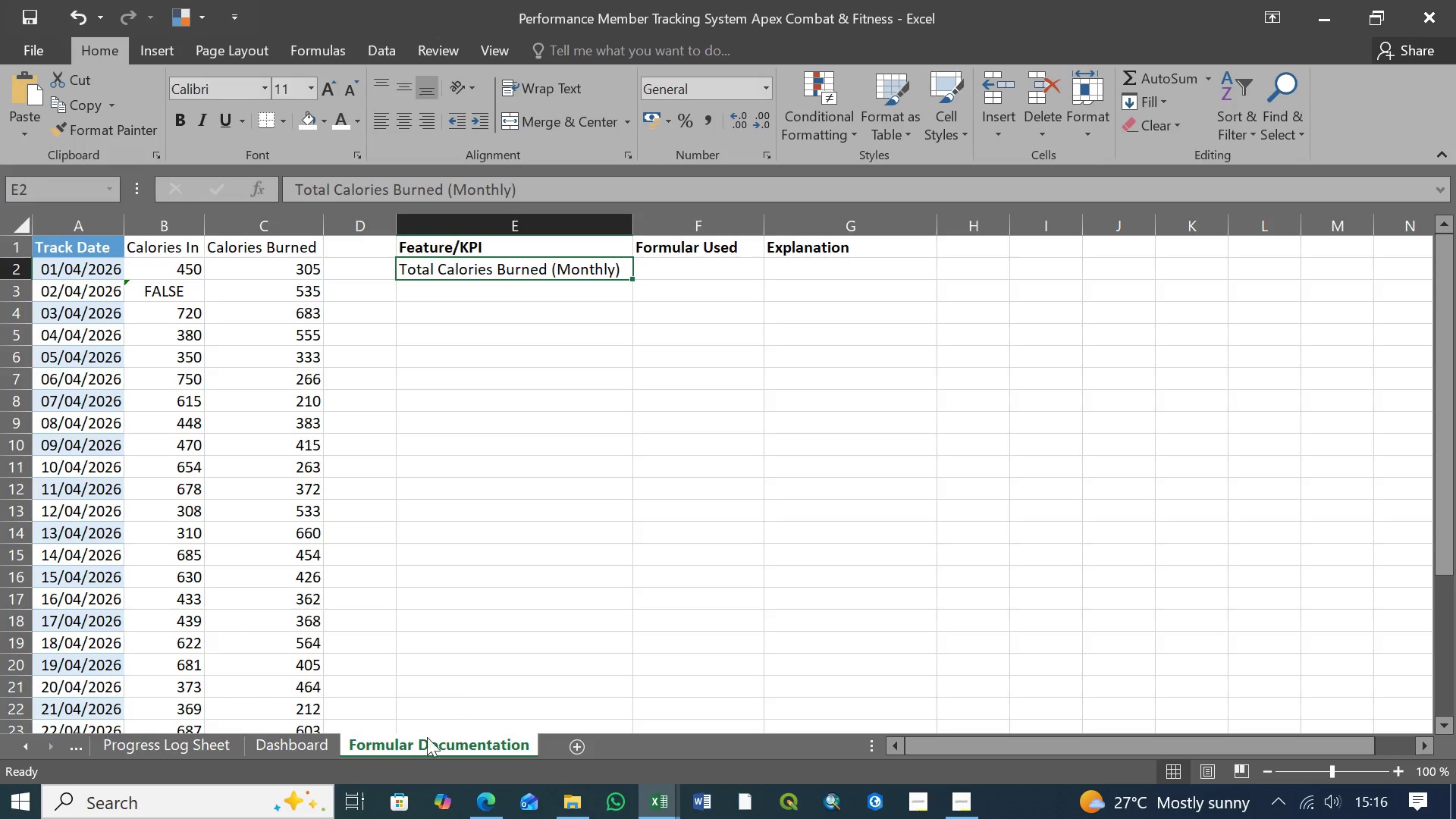 
left_click([291, 746])
 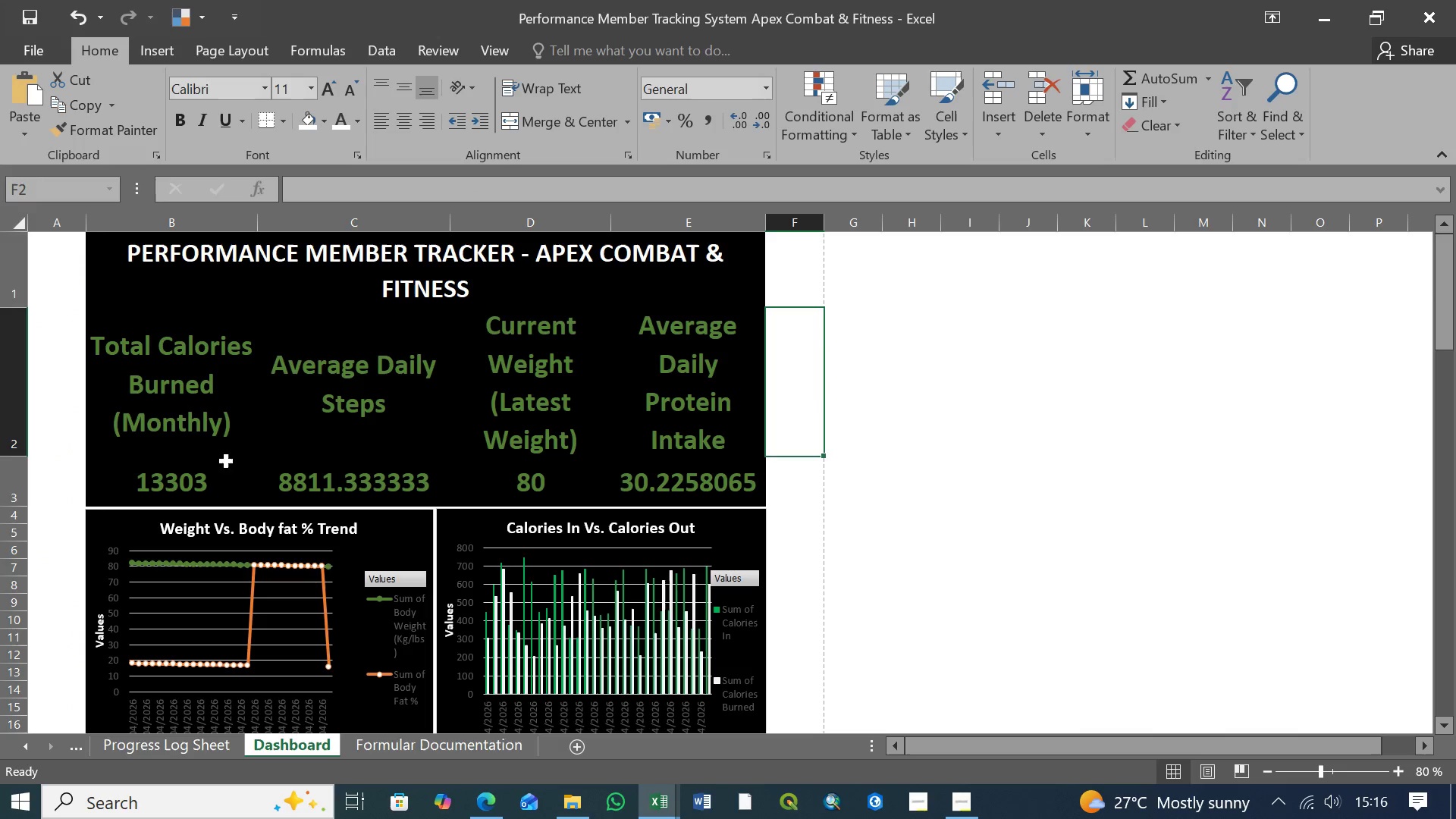 
left_click([207, 489])
 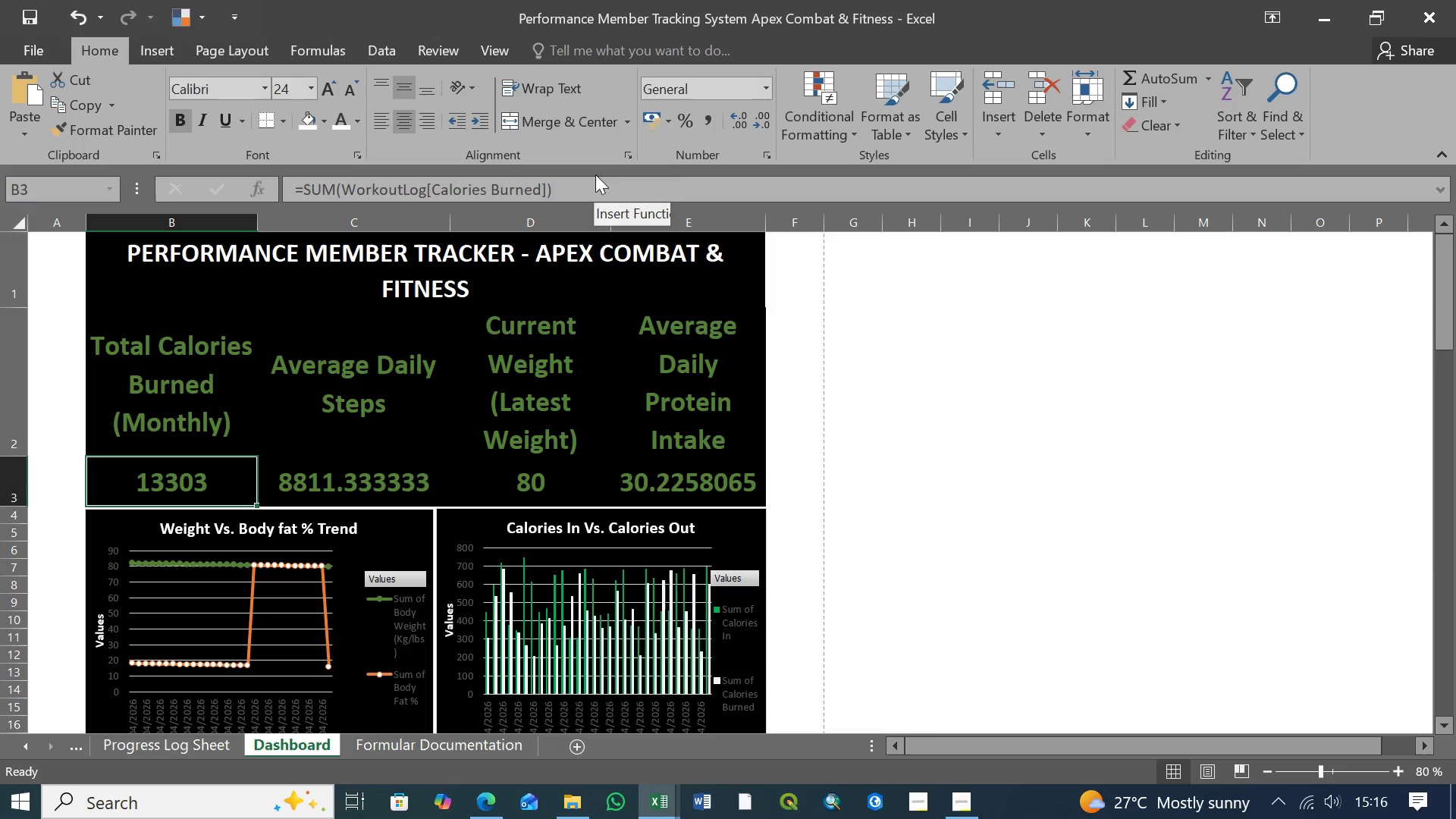 
left_click_drag(start_coordinate=[572, 187], to_coordinate=[271, 187])
 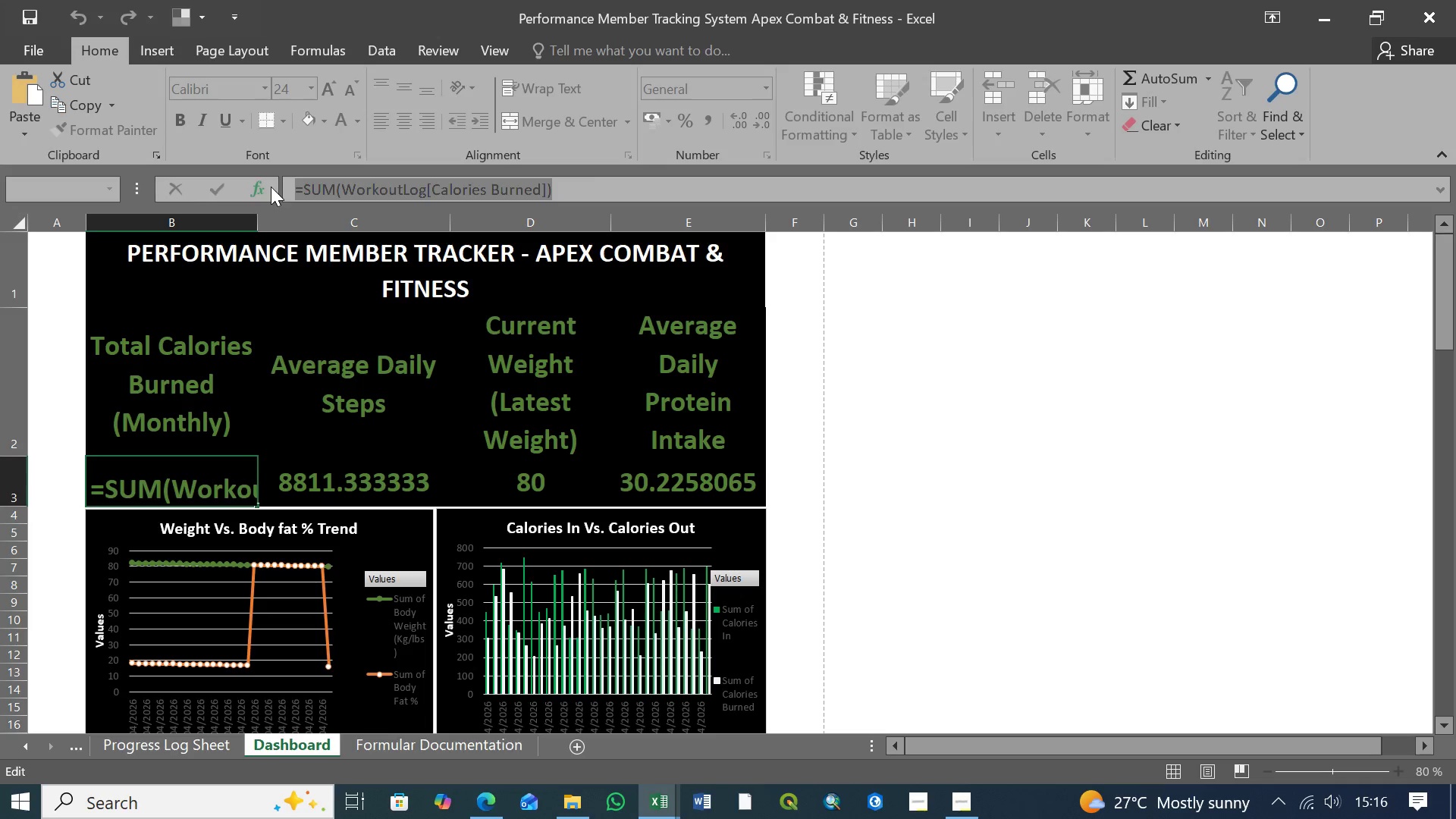 
key(Control+C)
 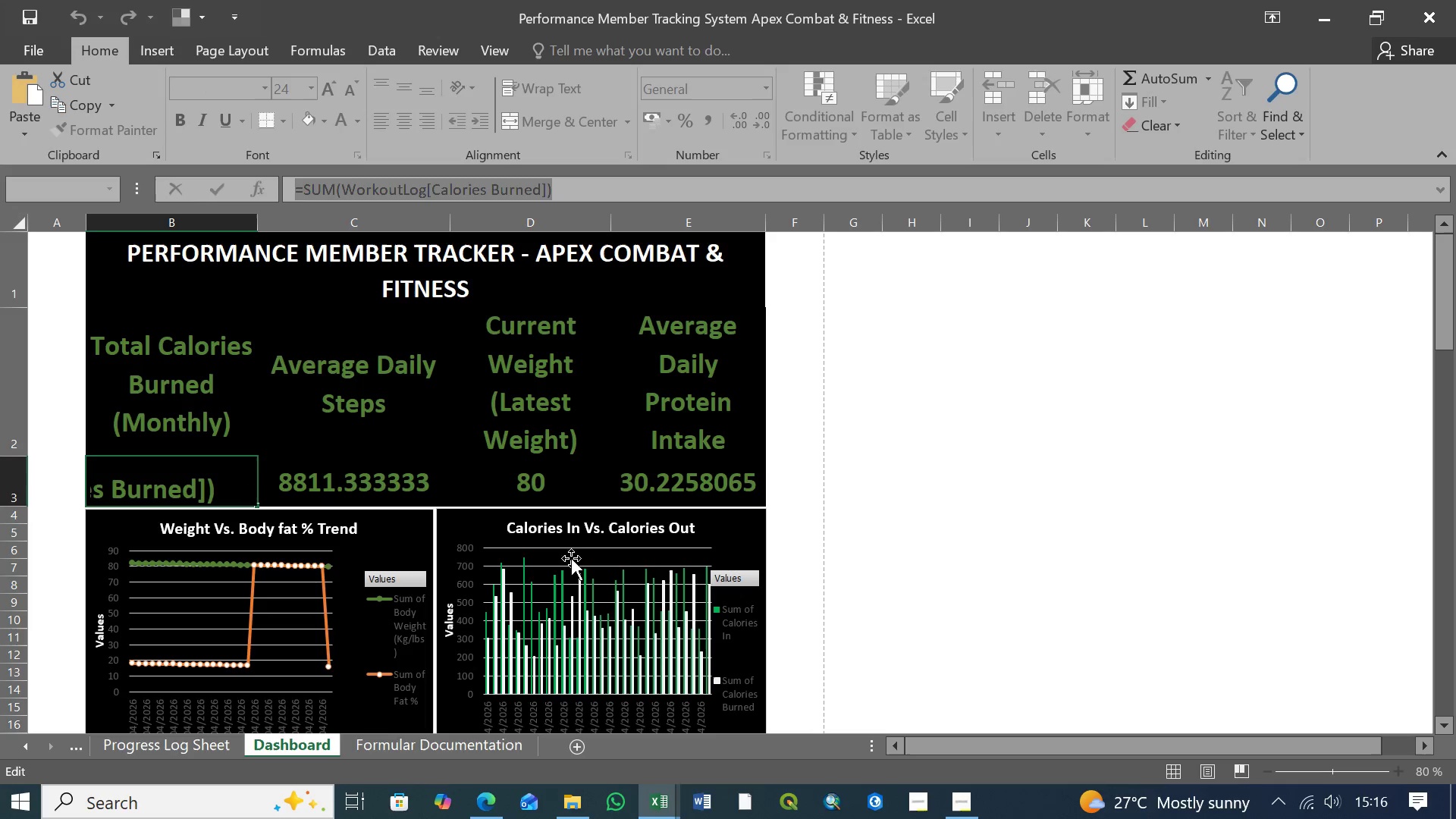 
left_click([582, 190])
 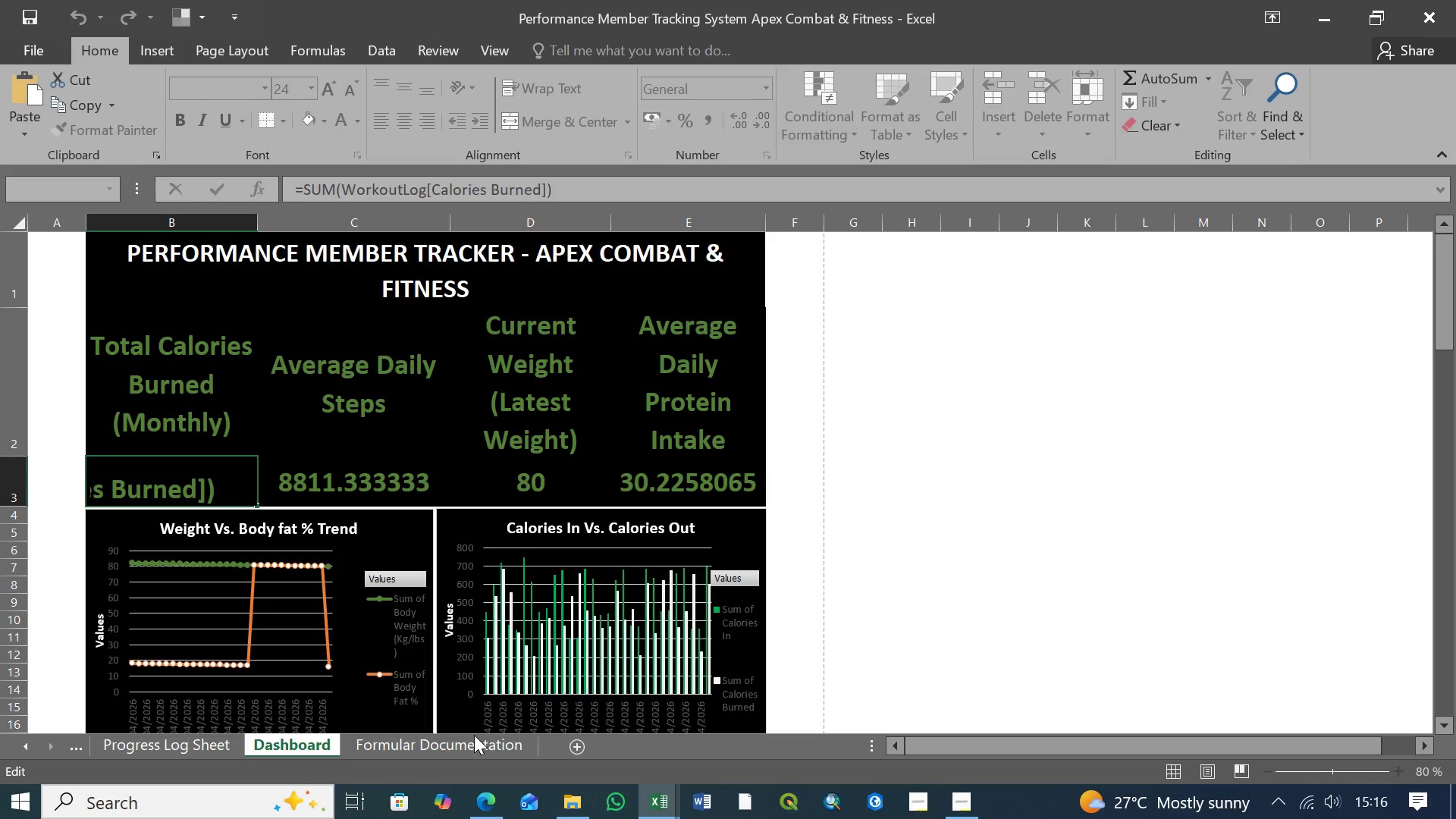 
left_click([468, 744])
 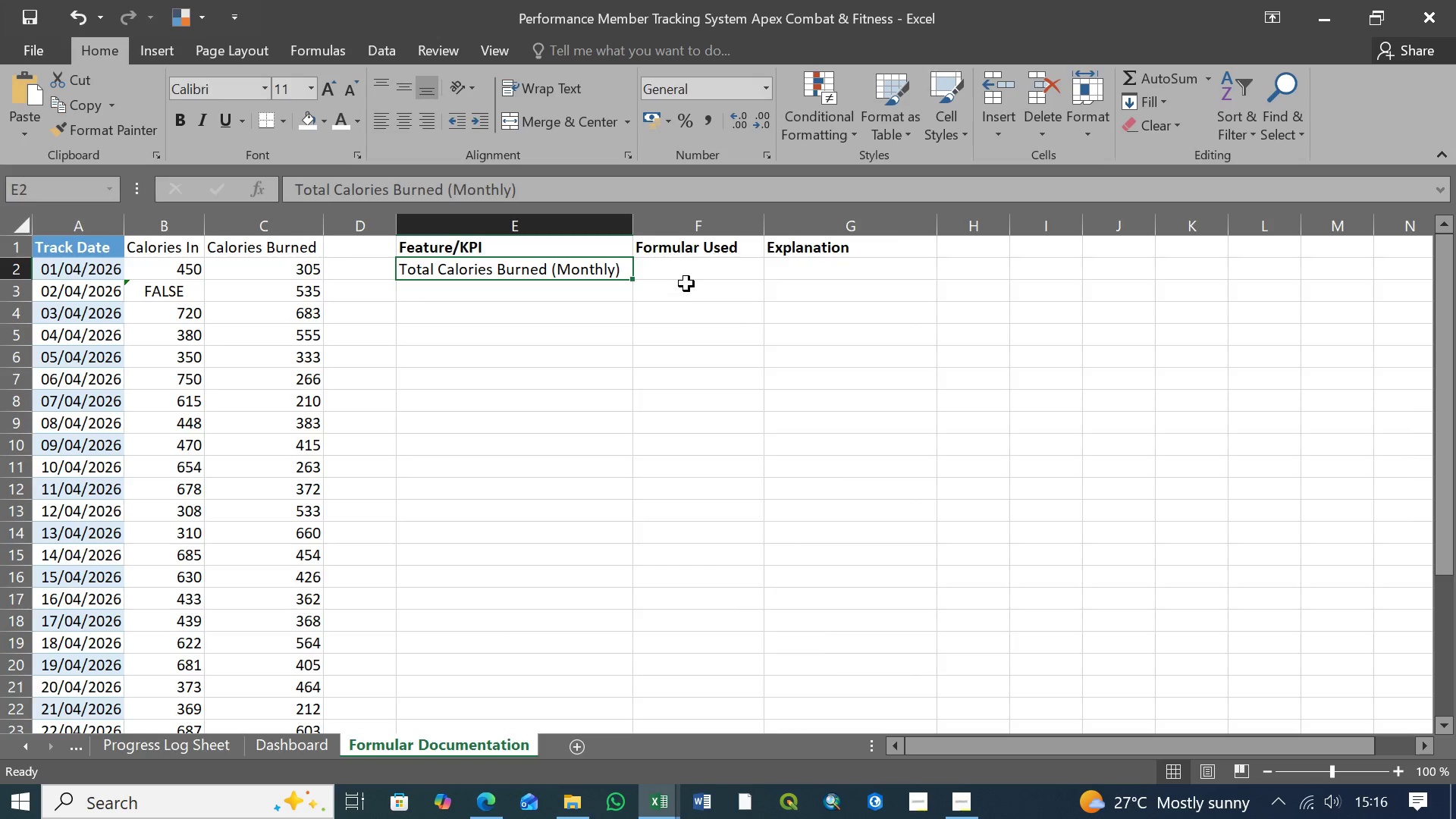 
left_click([686, 274])
 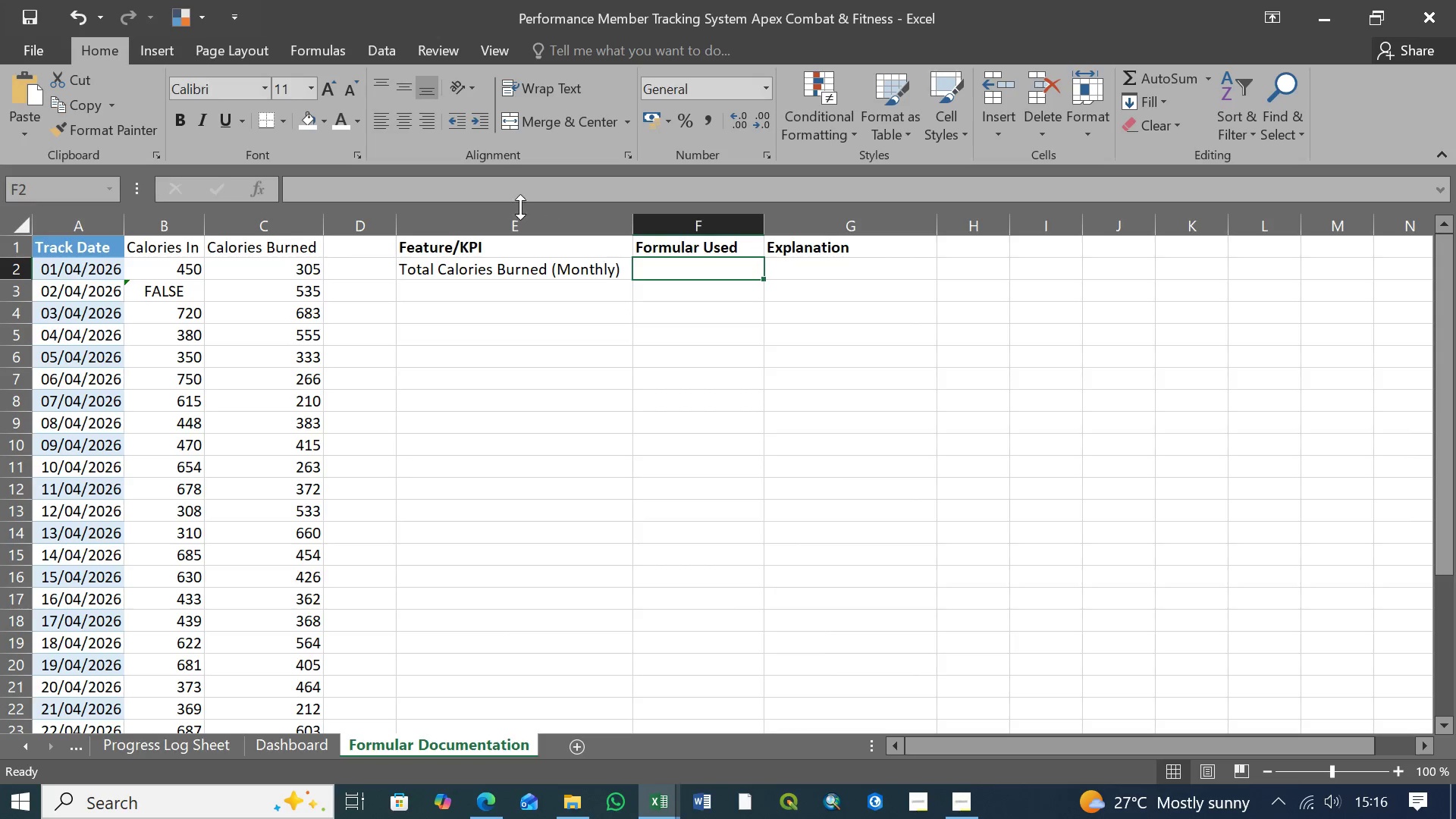 
left_click([493, 187])
 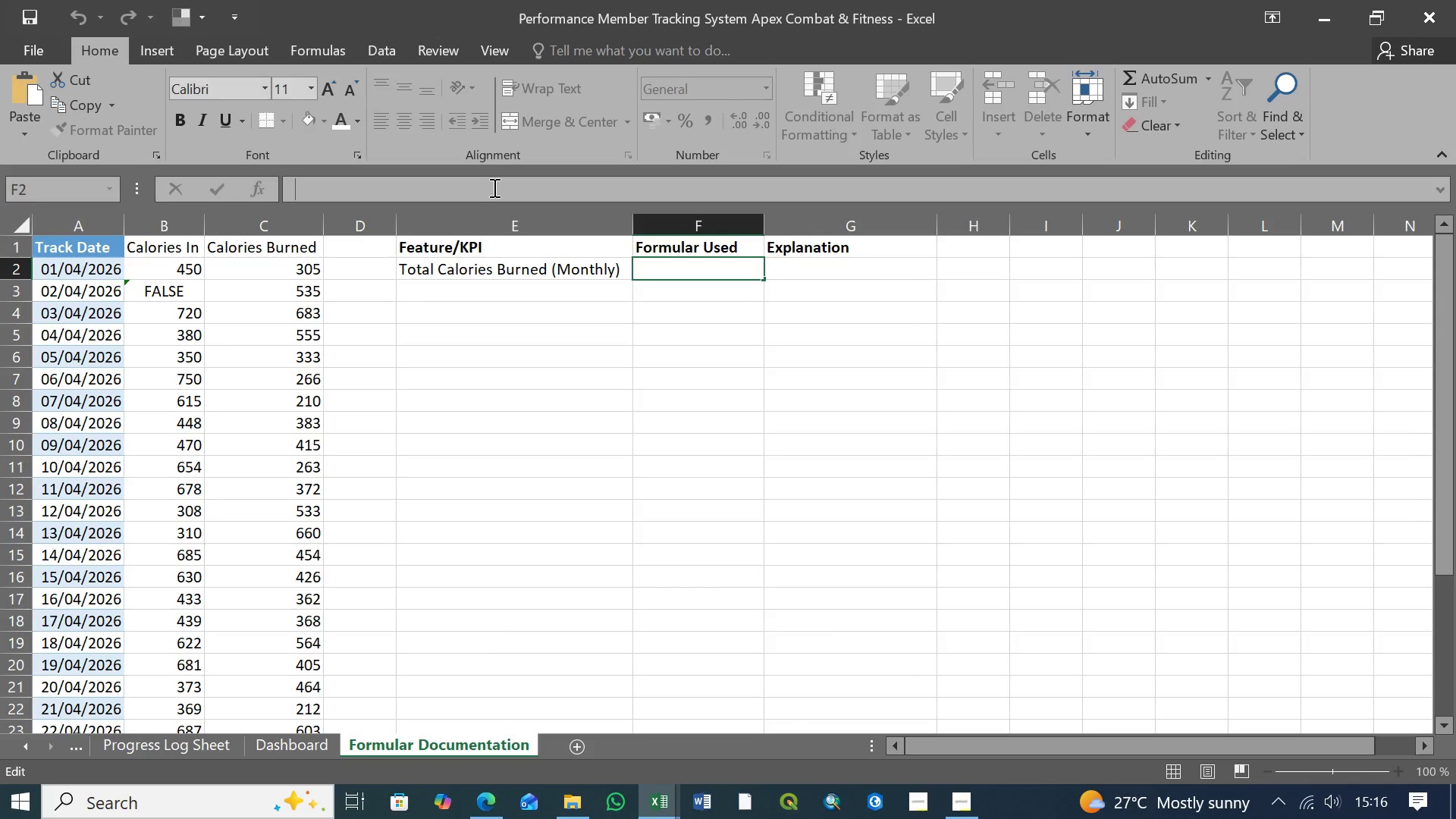 
key(Control+V)
 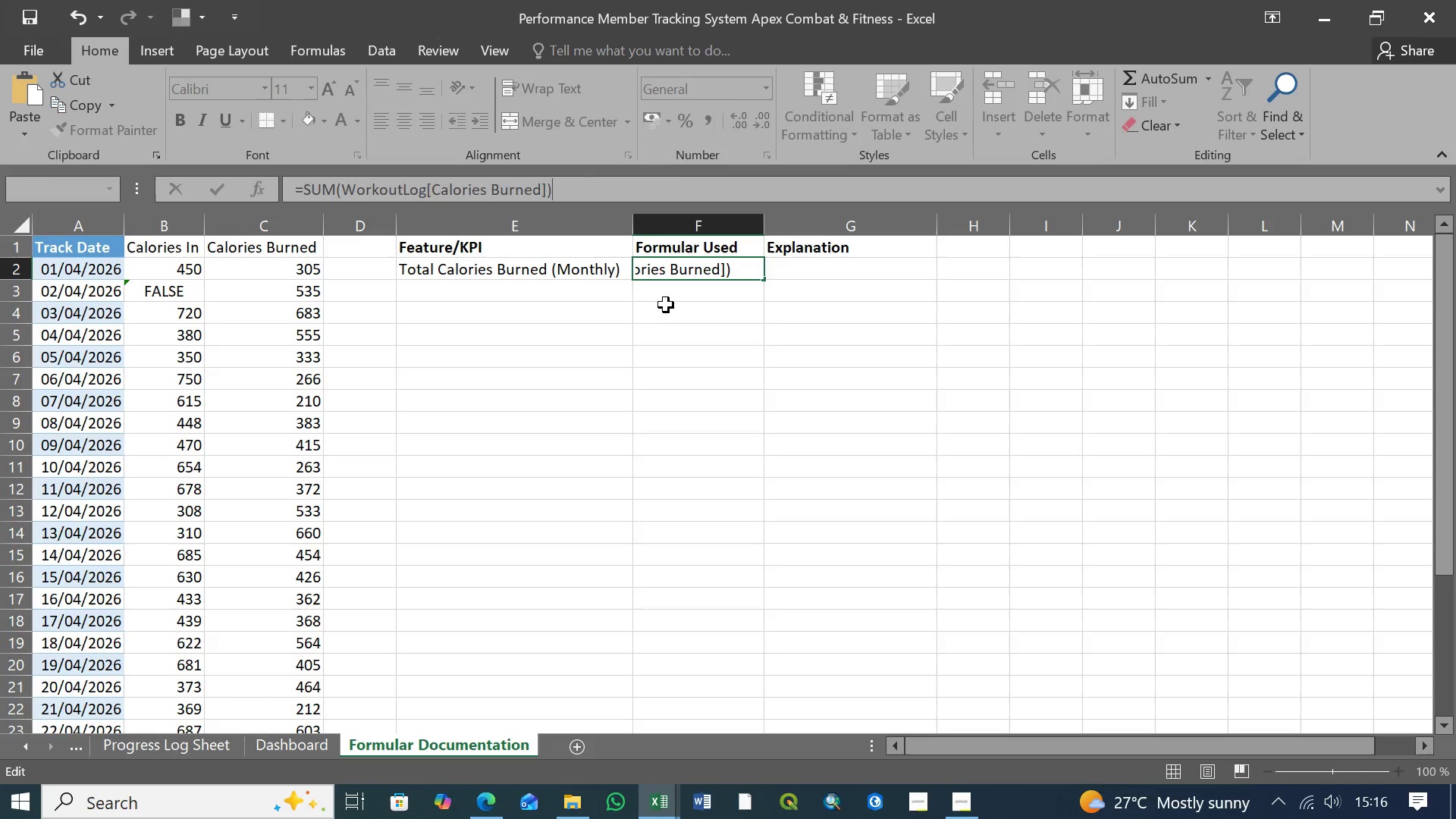 
left_click([681, 297])
 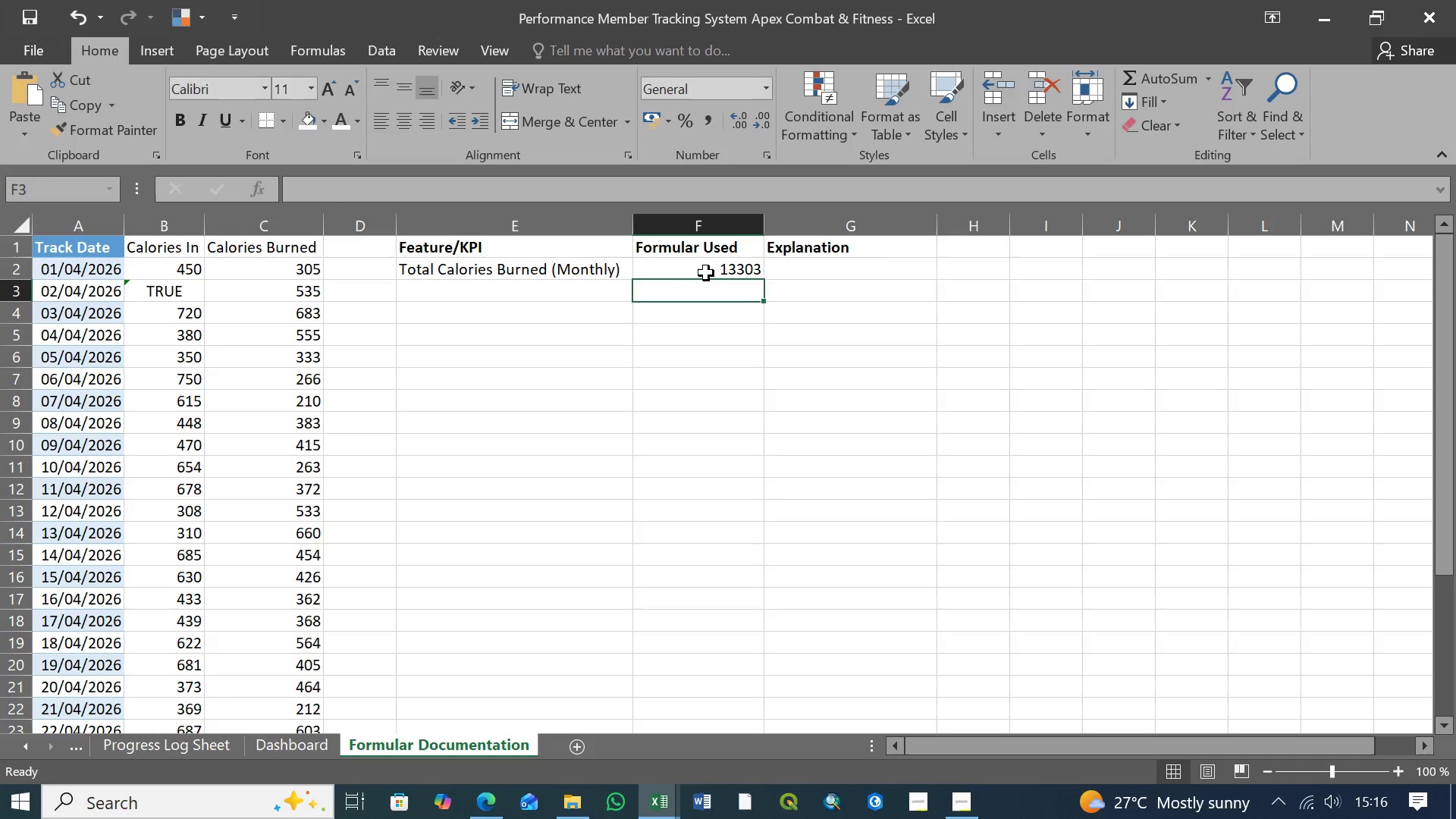 
left_click([708, 270])
 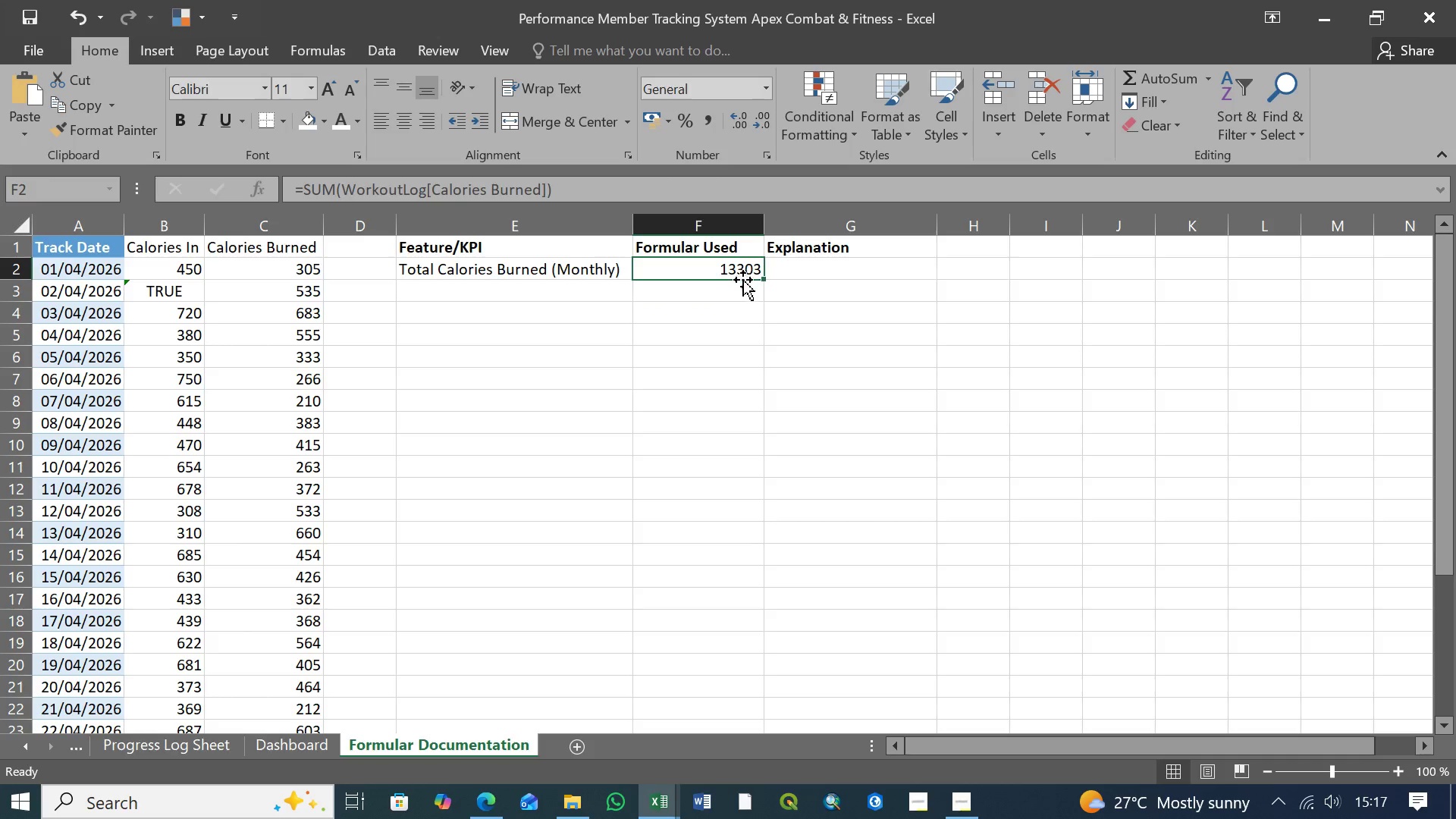 
wait(6.36)
 